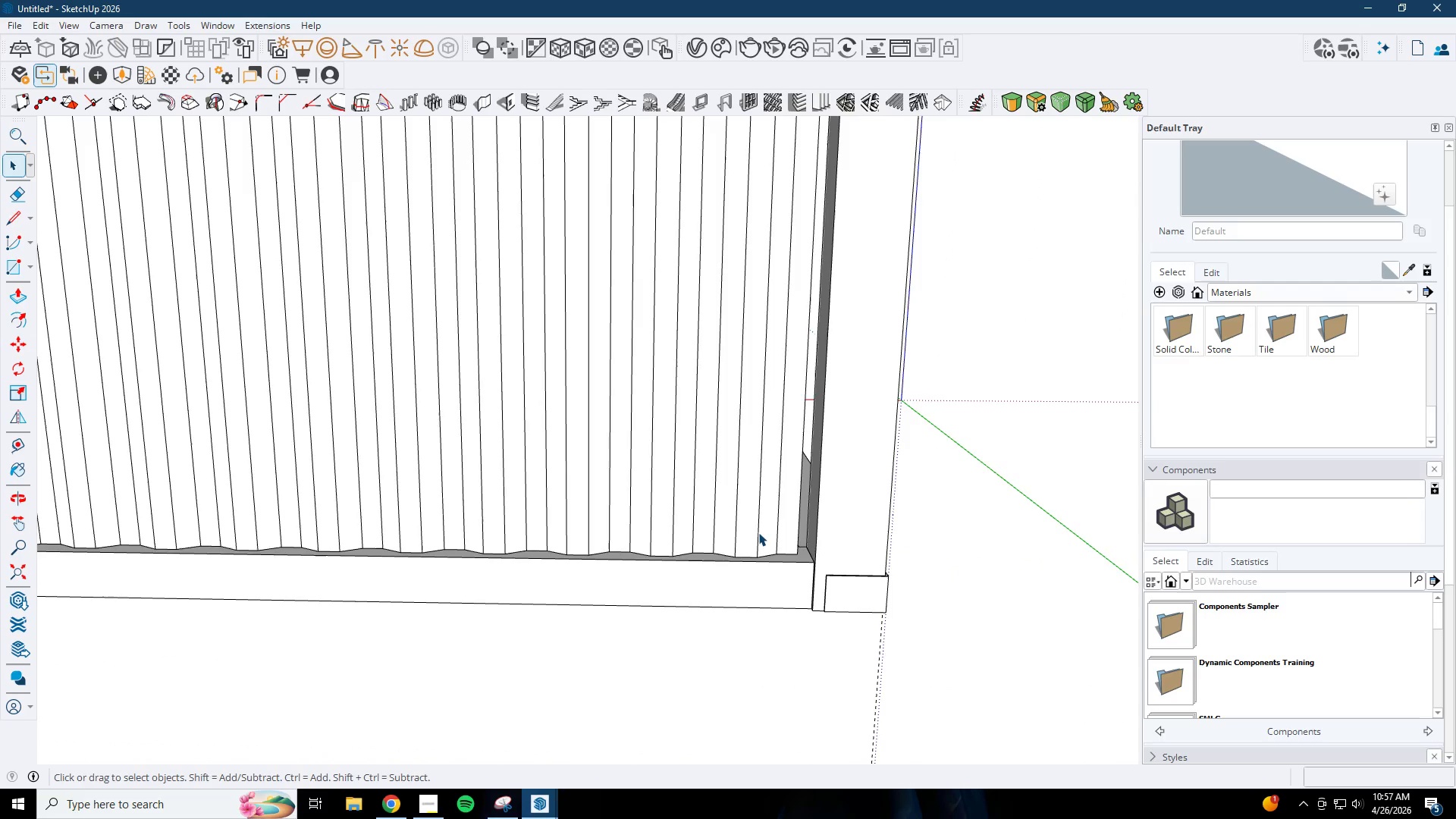 
left_click([758, 532])
 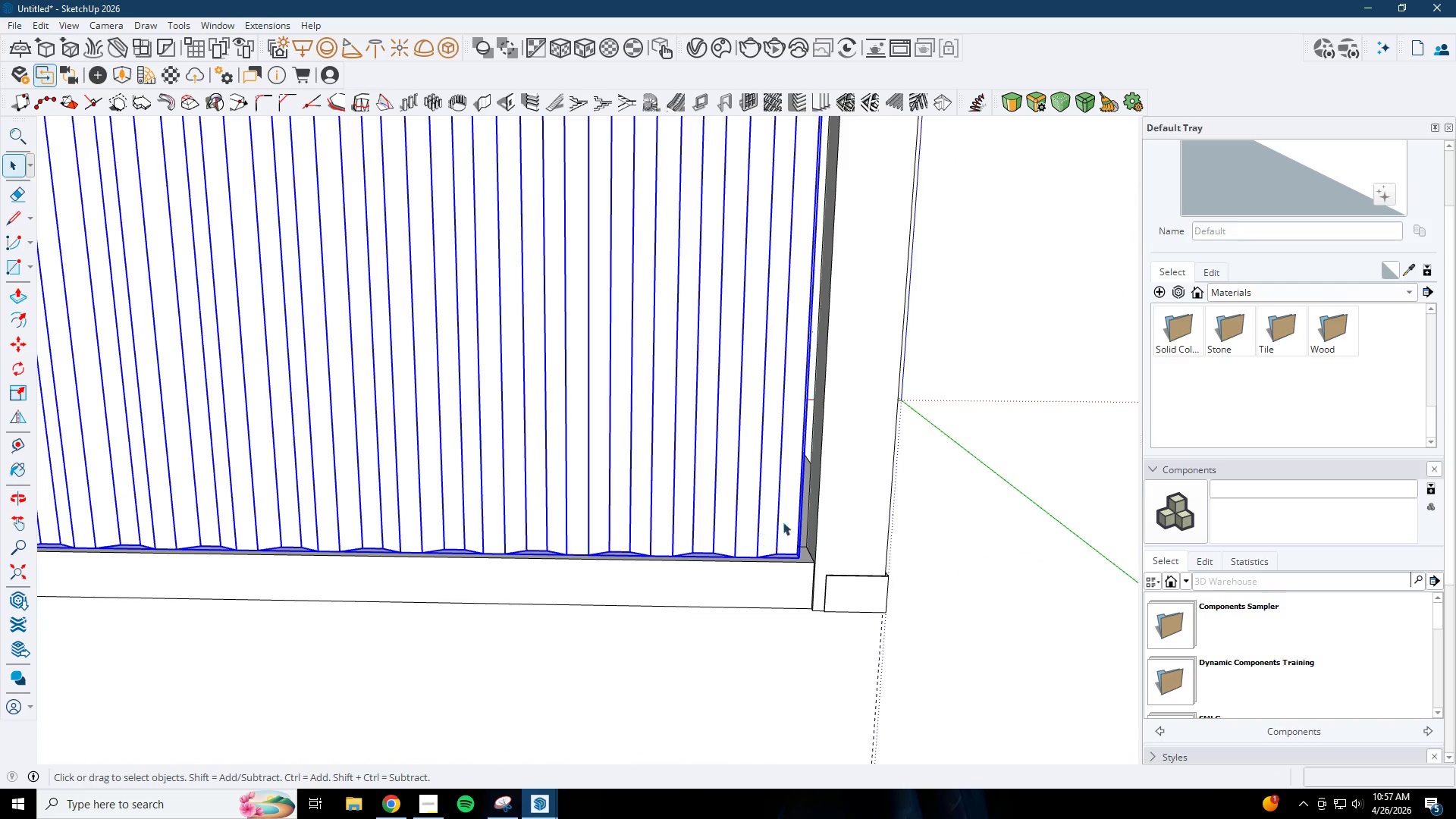 
scroll: coordinate [794, 554], scroll_direction: down, amount: 34.0
 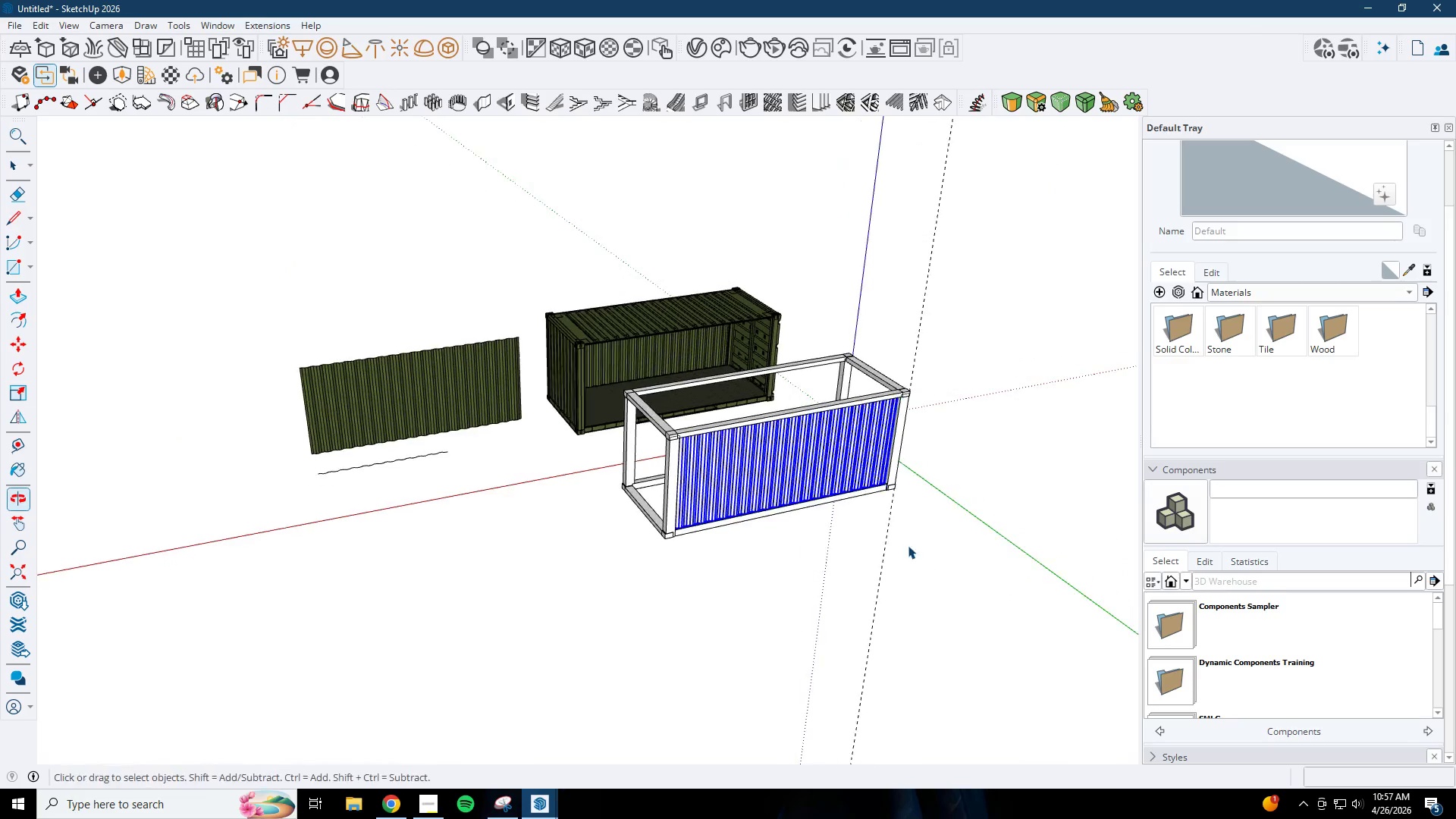 
key(M)
 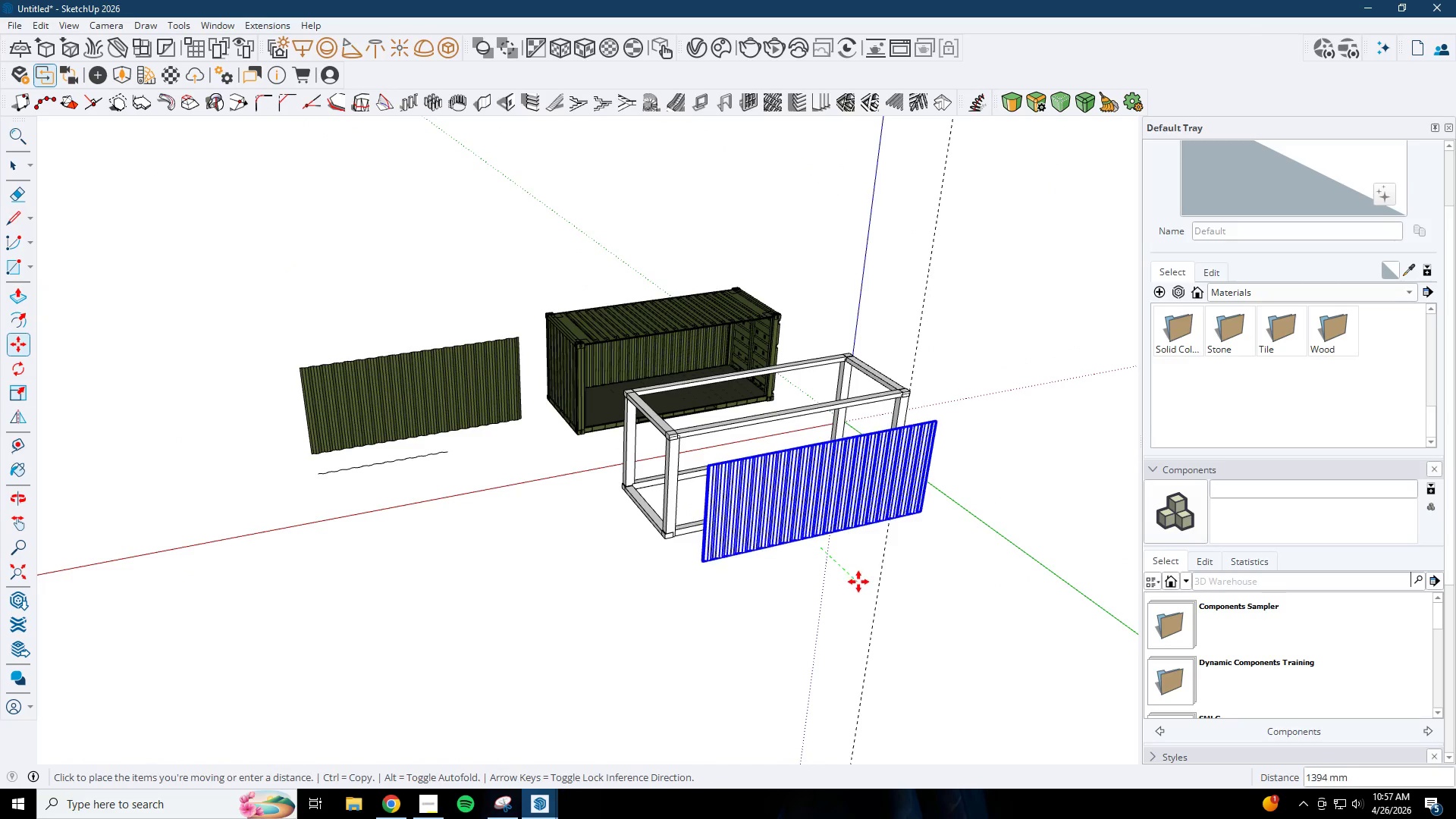 
left_click([859, 588])
 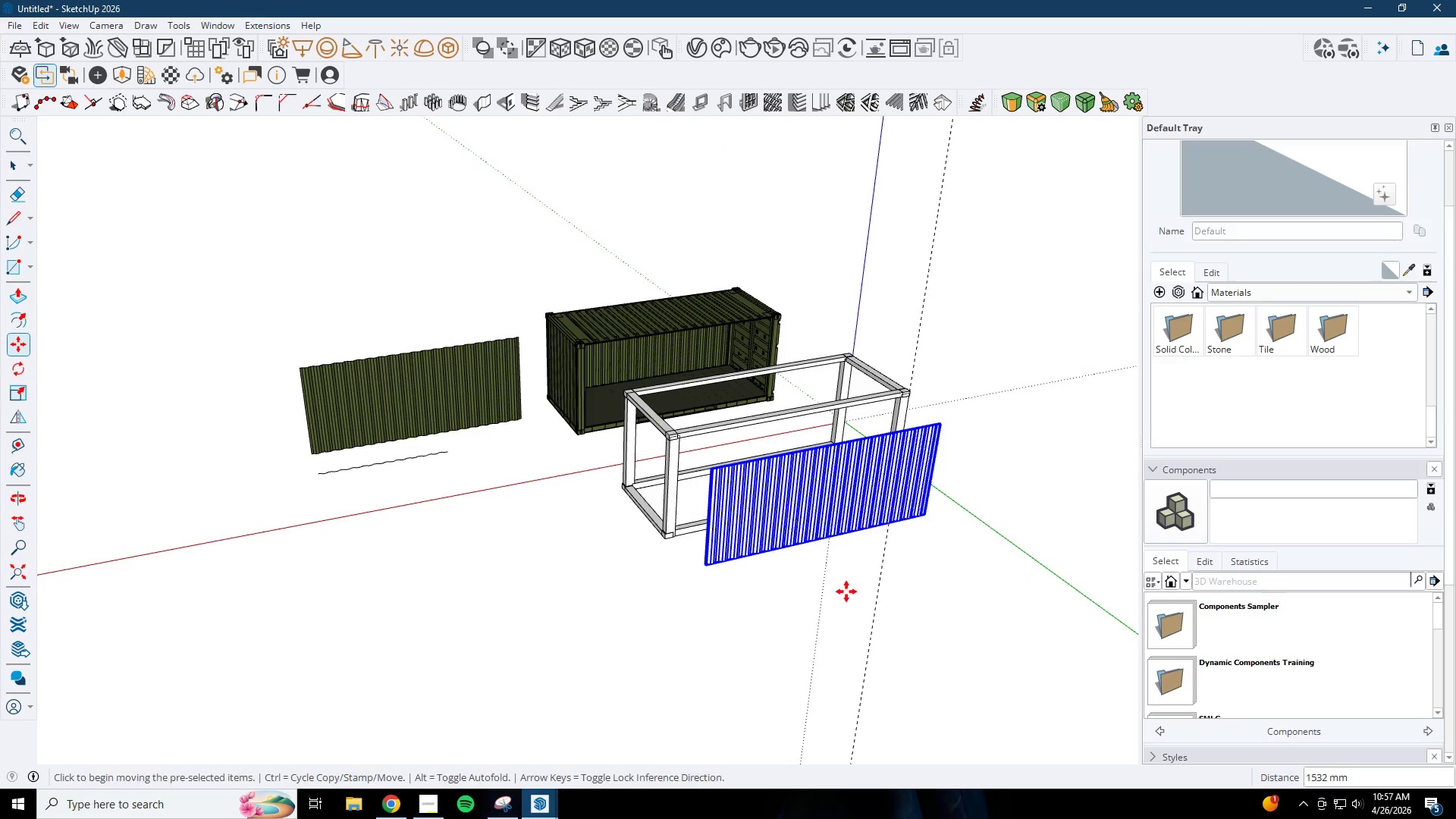 
type(mk)
 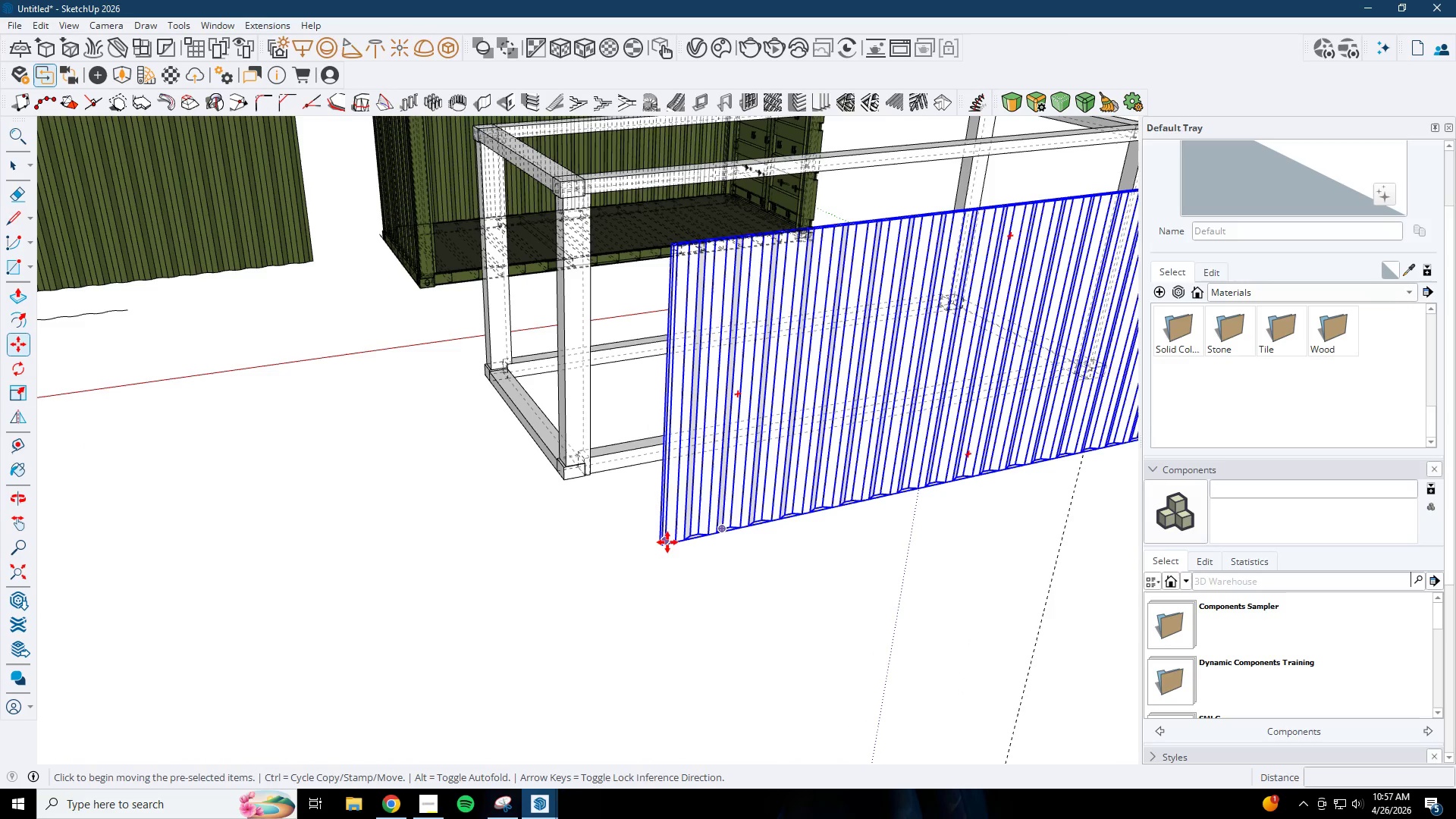 
scroll: coordinate [684, 559], scroll_direction: up, amount: 10.0
 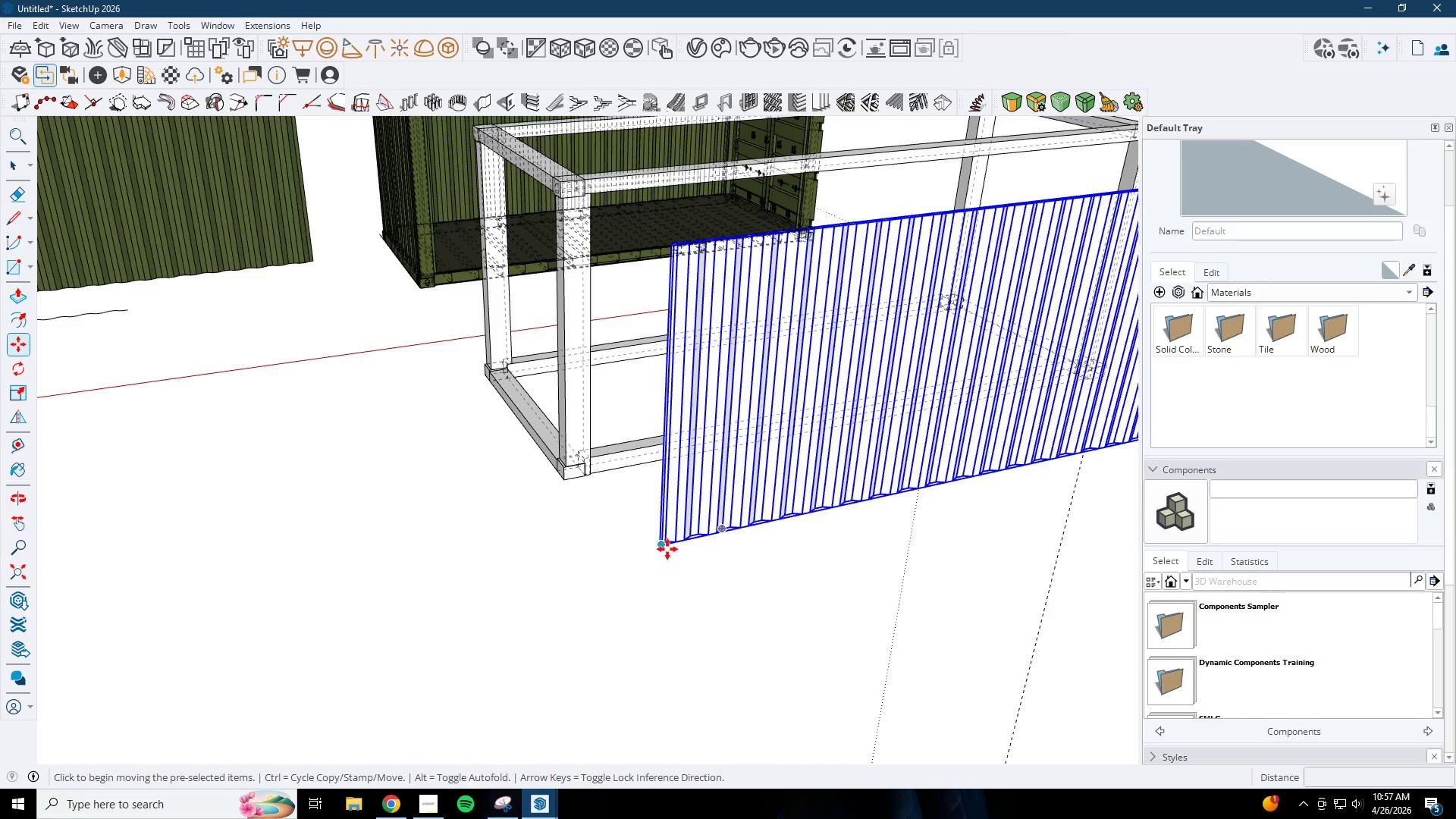 
type(kl)
 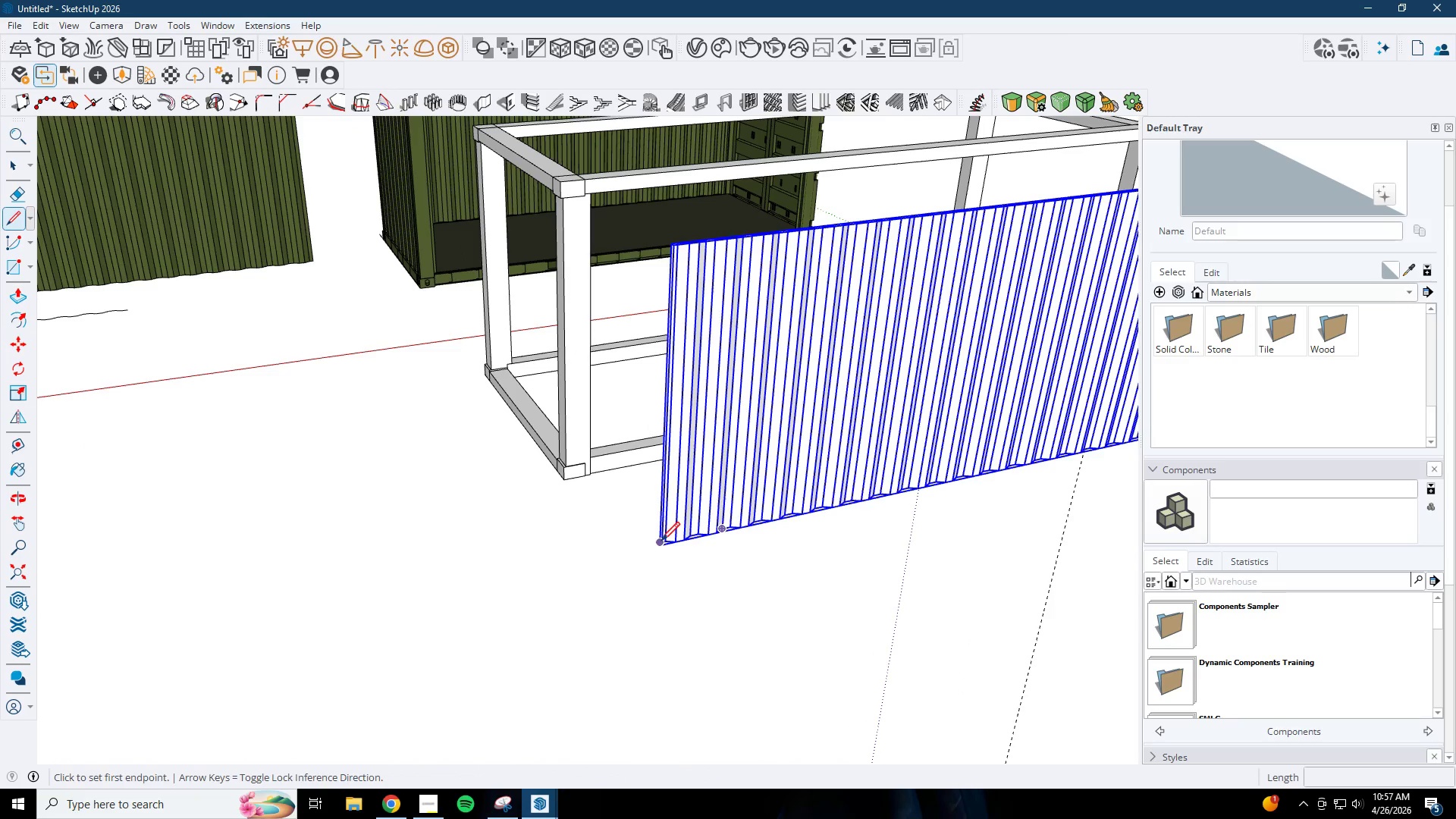 
left_click([661, 543])
 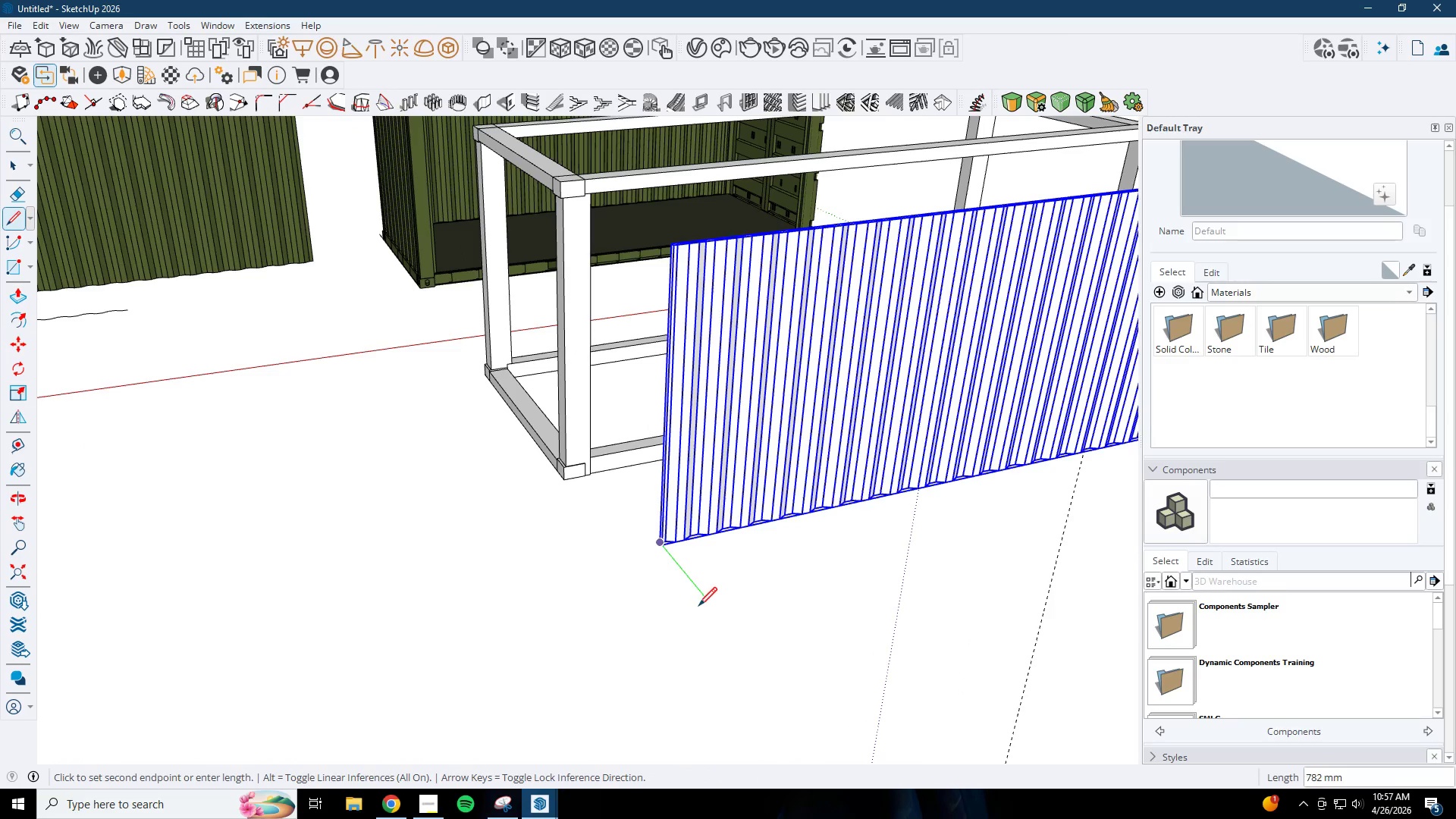 
left_click([704, 607])
 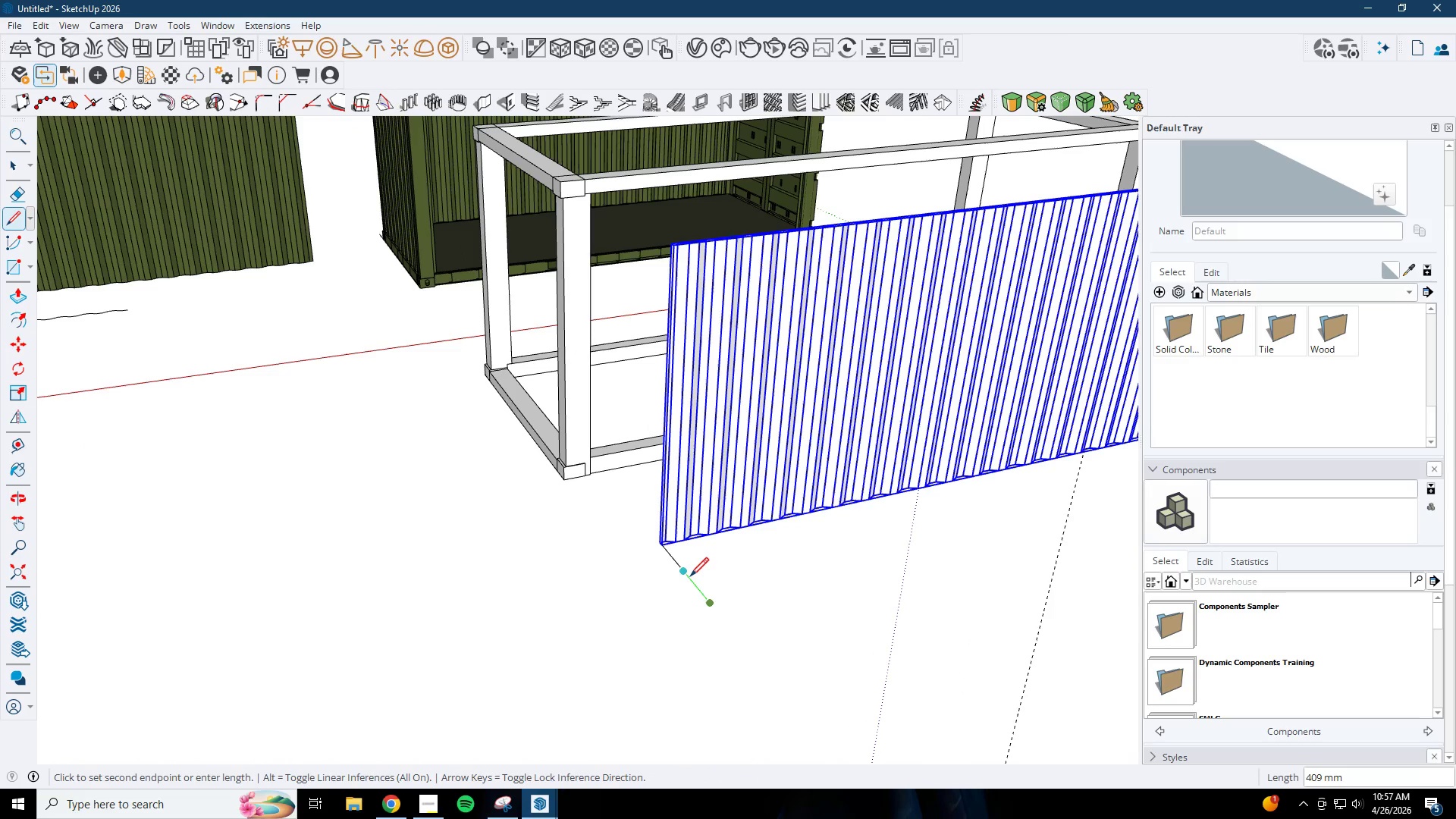 
left_click([690, 577])
 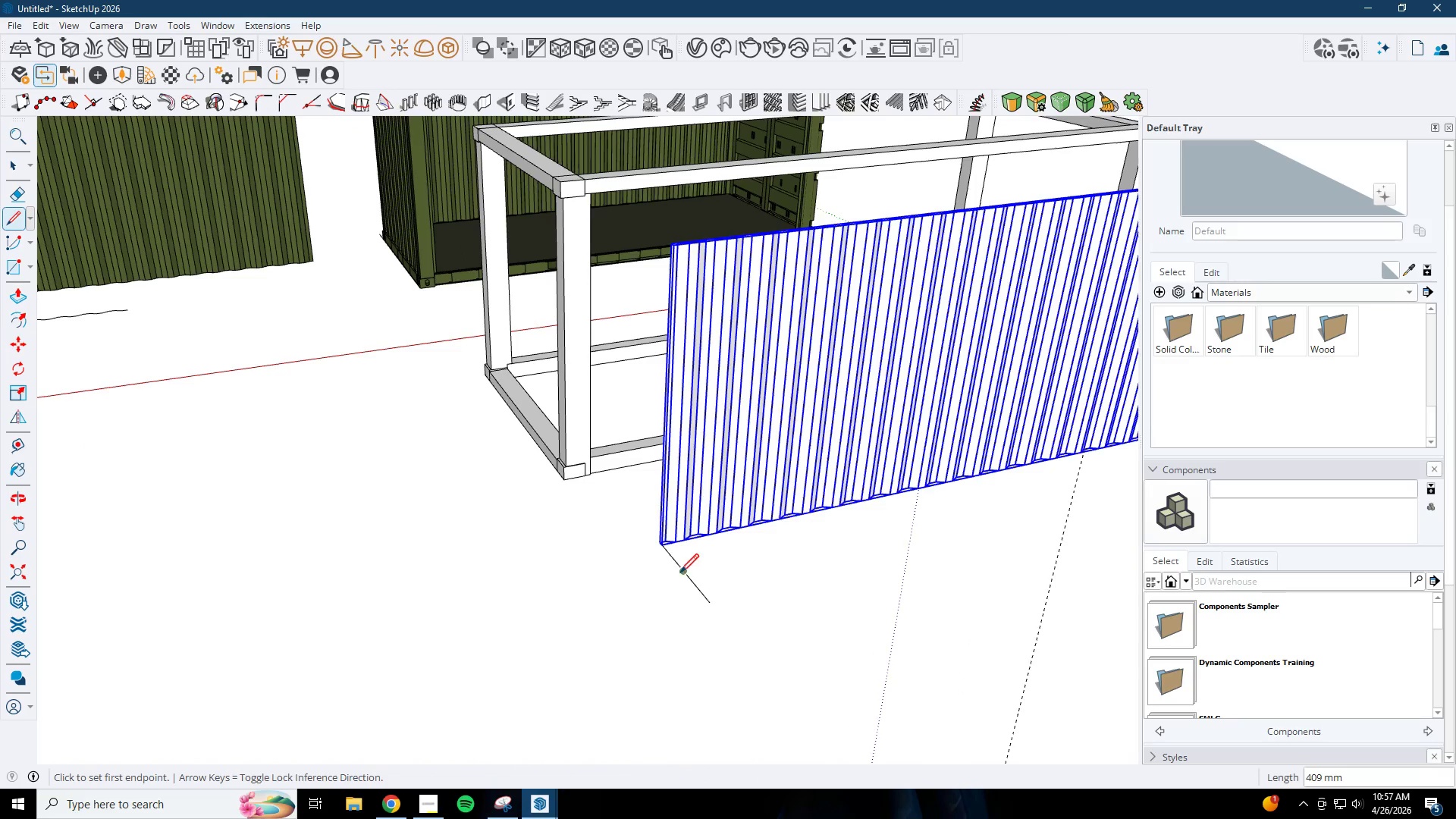 
scroll: coordinate [557, 571], scroll_direction: down, amount: 7.0
 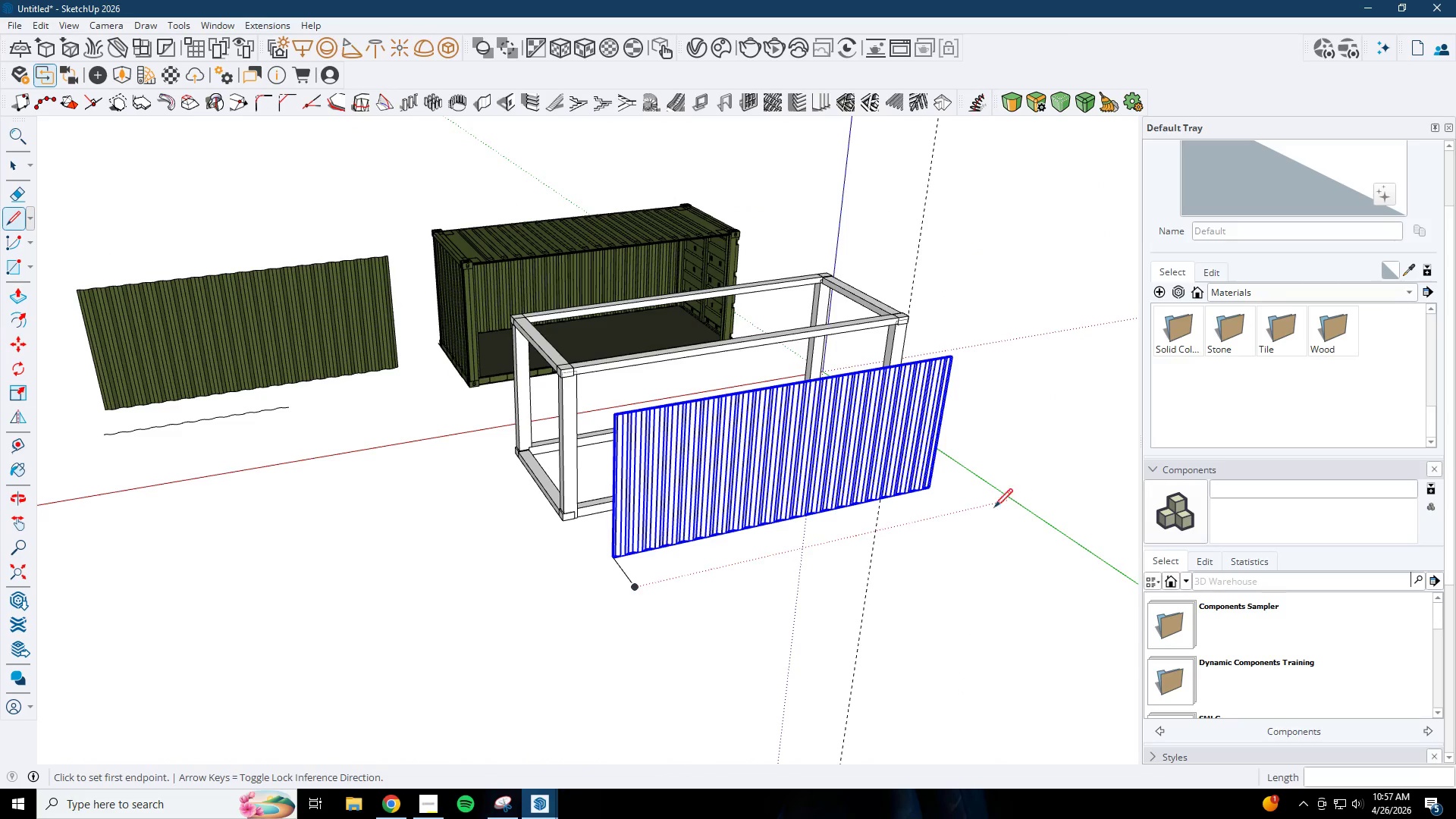 
key(Escape)
 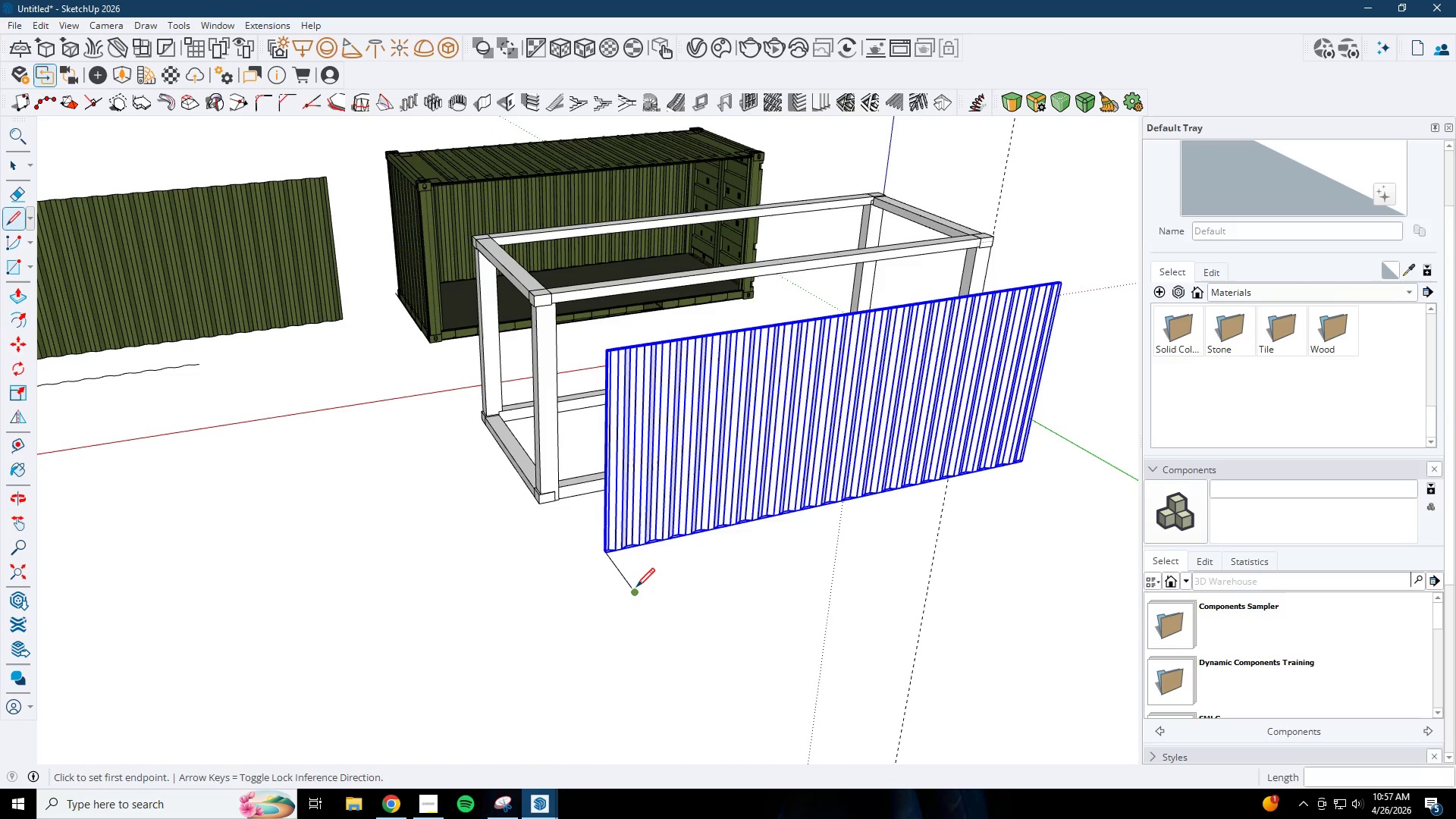 
scroll: coordinate [636, 575], scroll_direction: up, amount: 3.0
 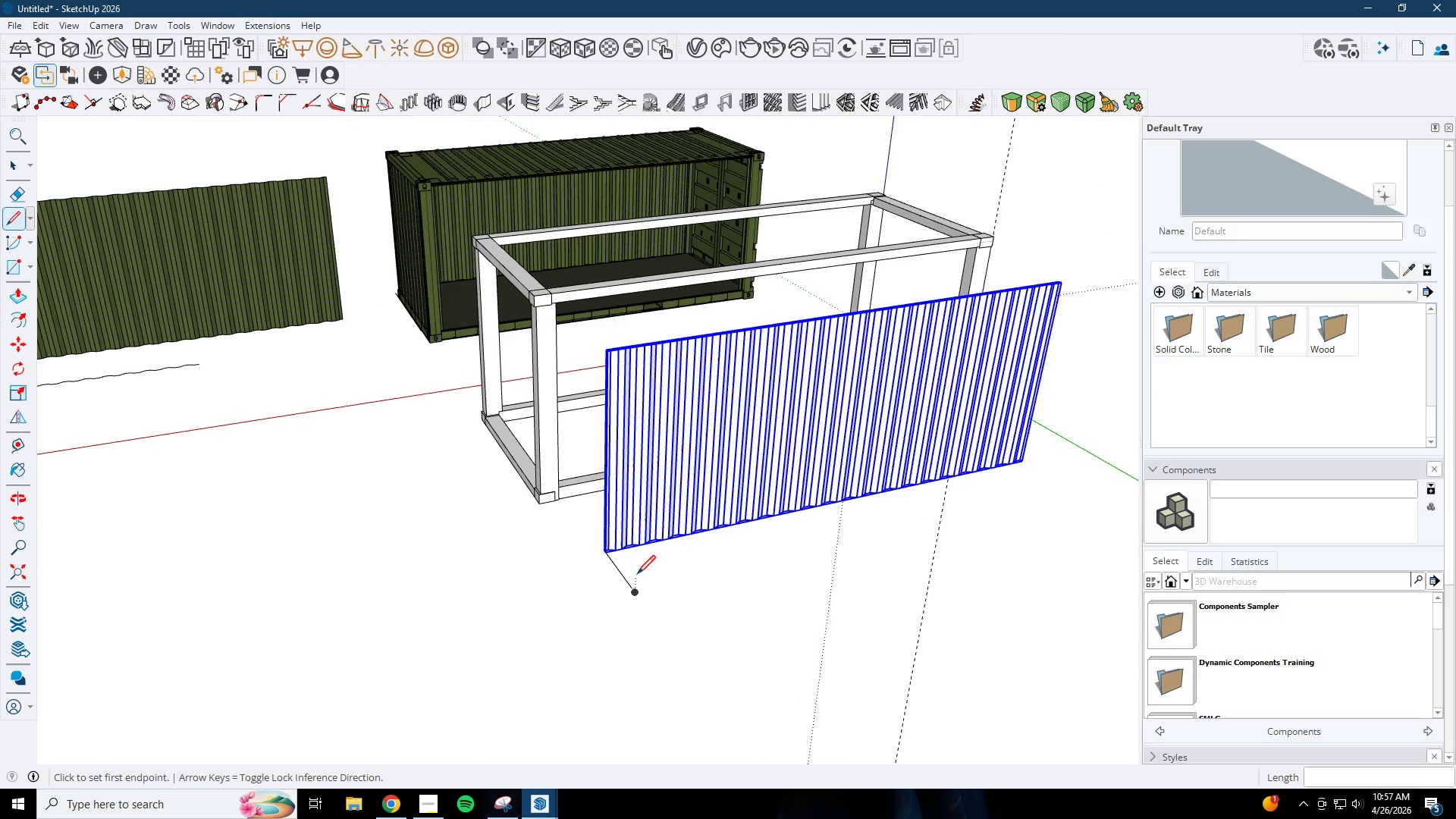 
left_click_drag(start_coordinate=[636, 591], to_coordinate=[642, 591])
 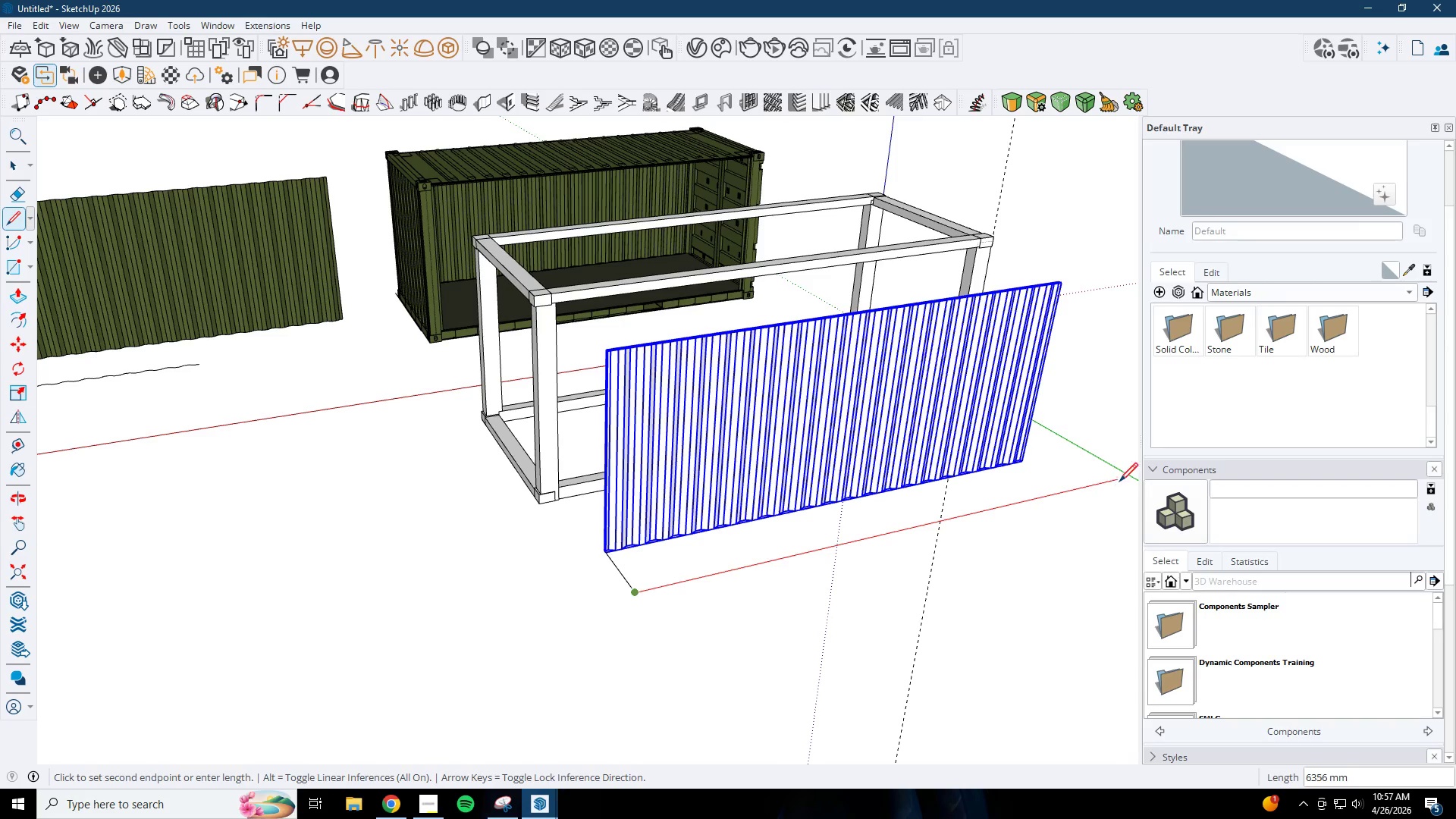 
left_click([1127, 479])
 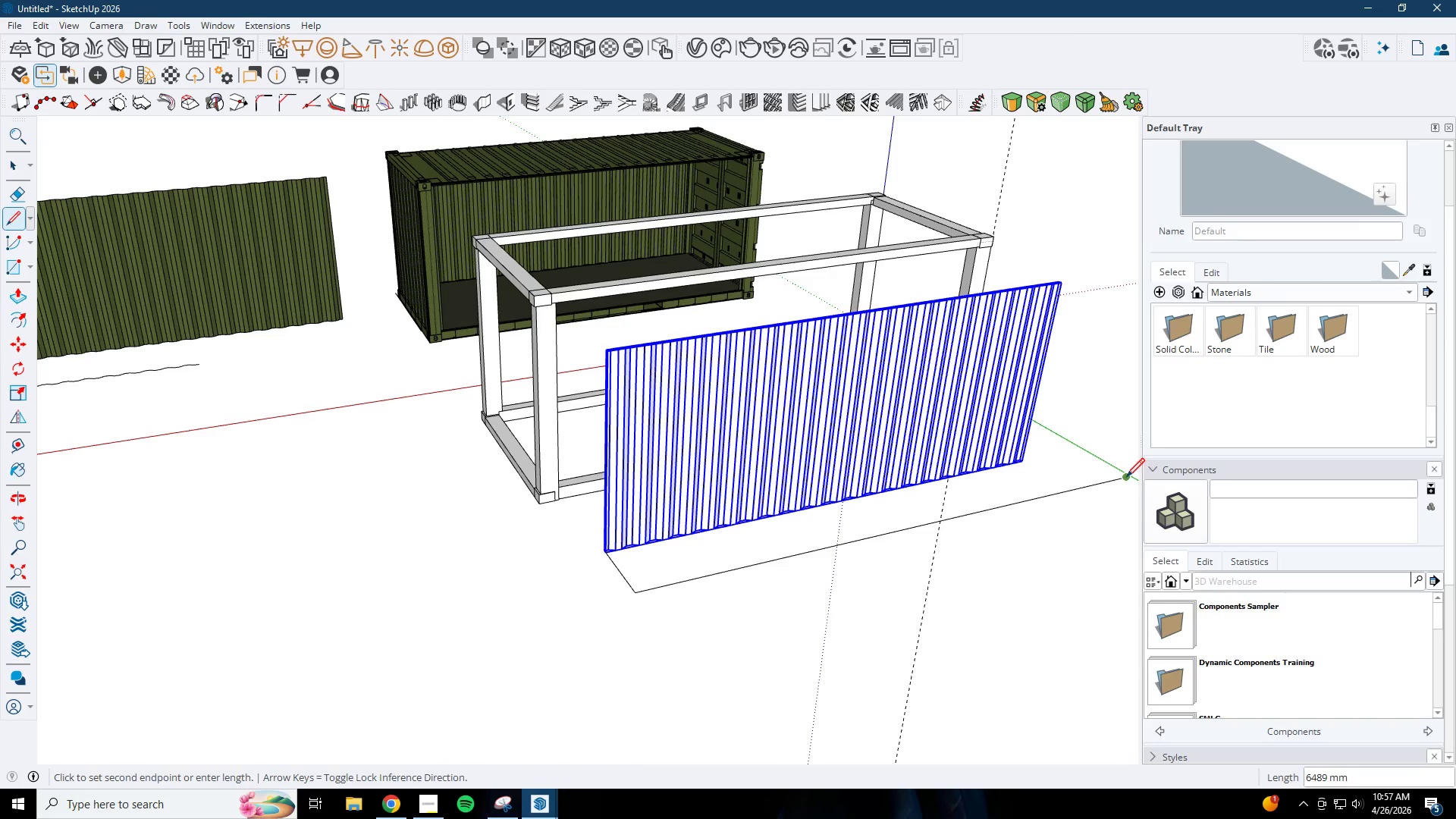 
key(Escape)
 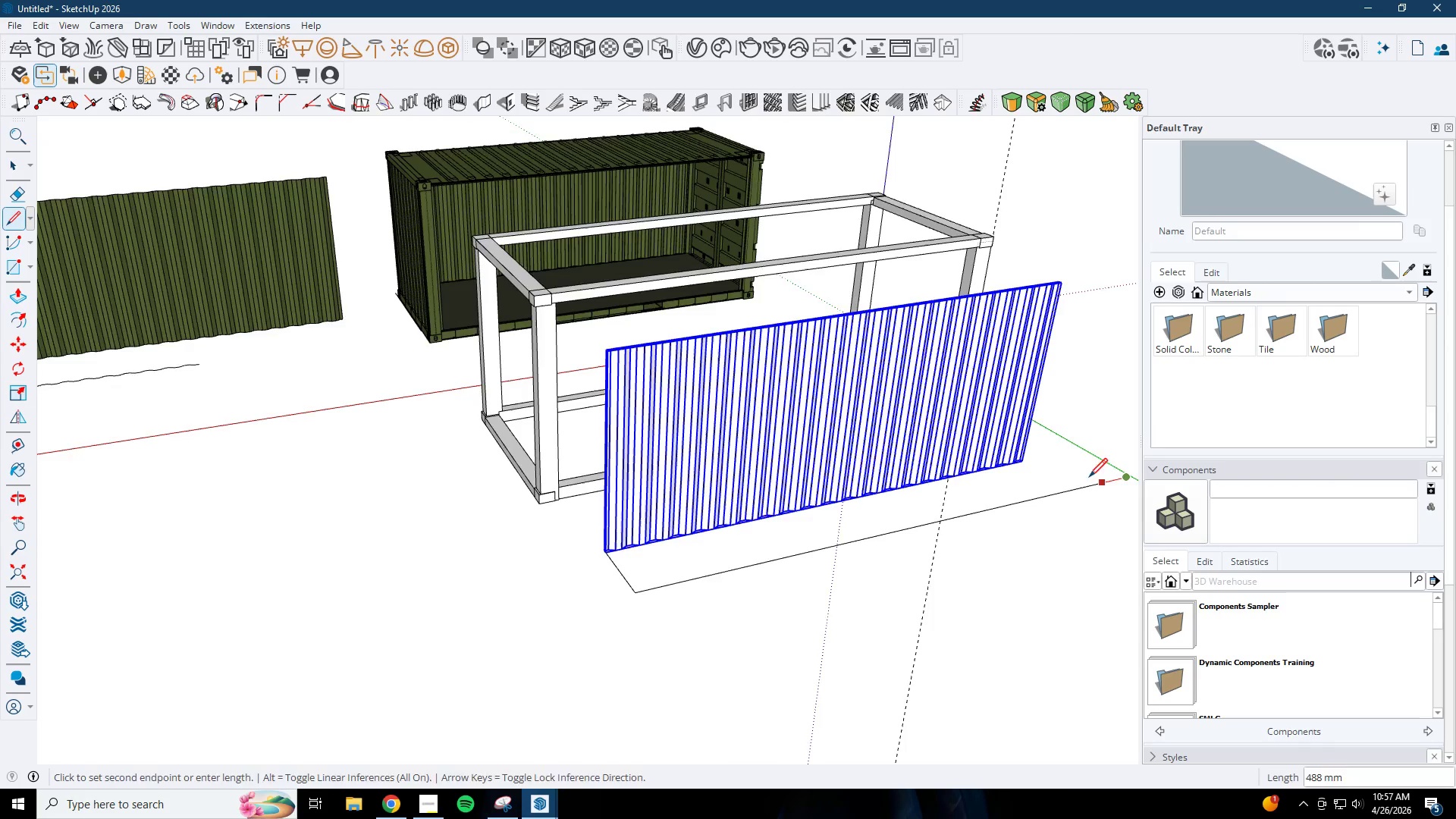 
scroll: coordinate [993, 456], scroll_direction: up, amount: 9.0
 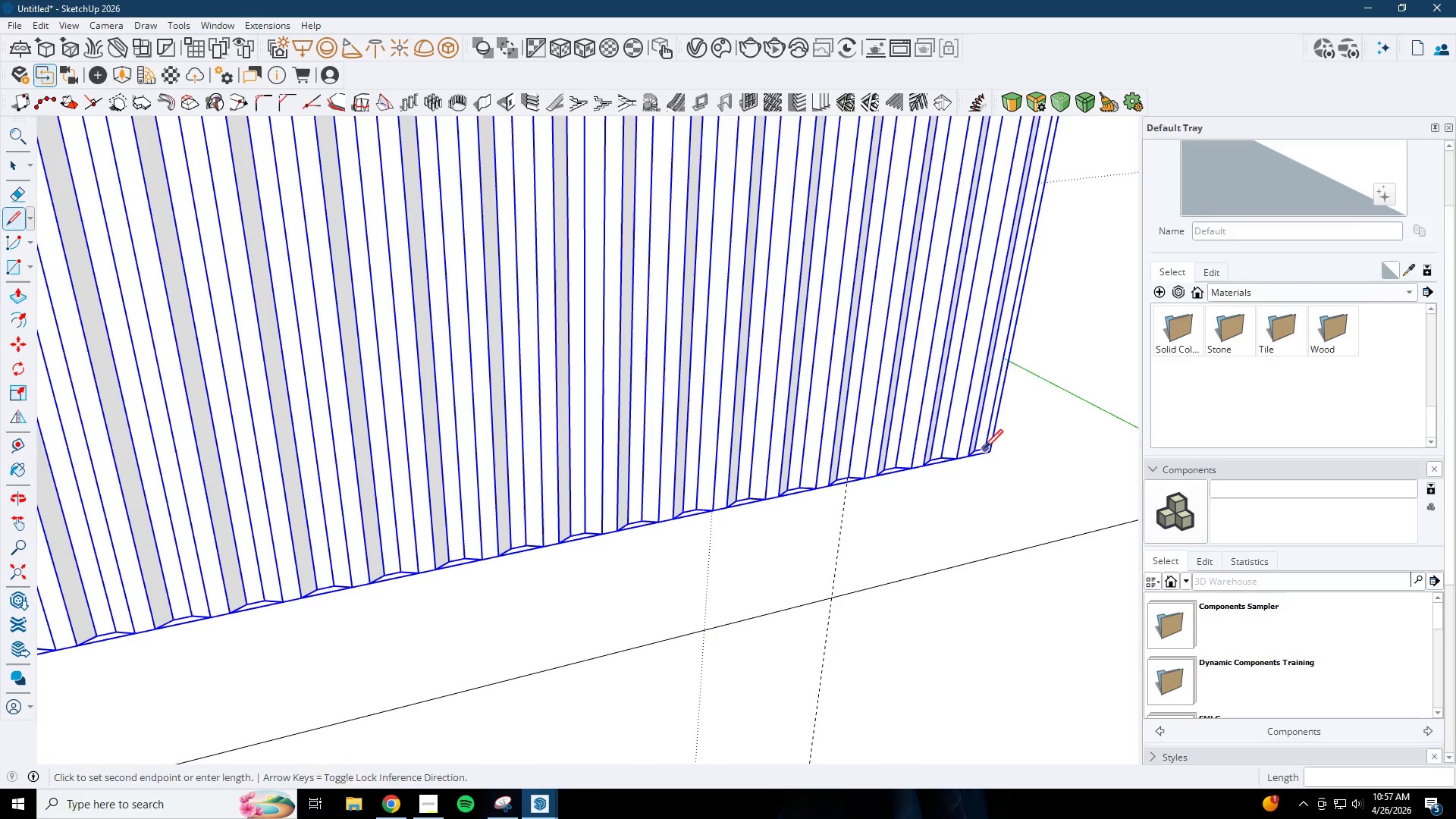 
scroll: coordinate [984, 450], scroll_direction: down, amount: 3.0
 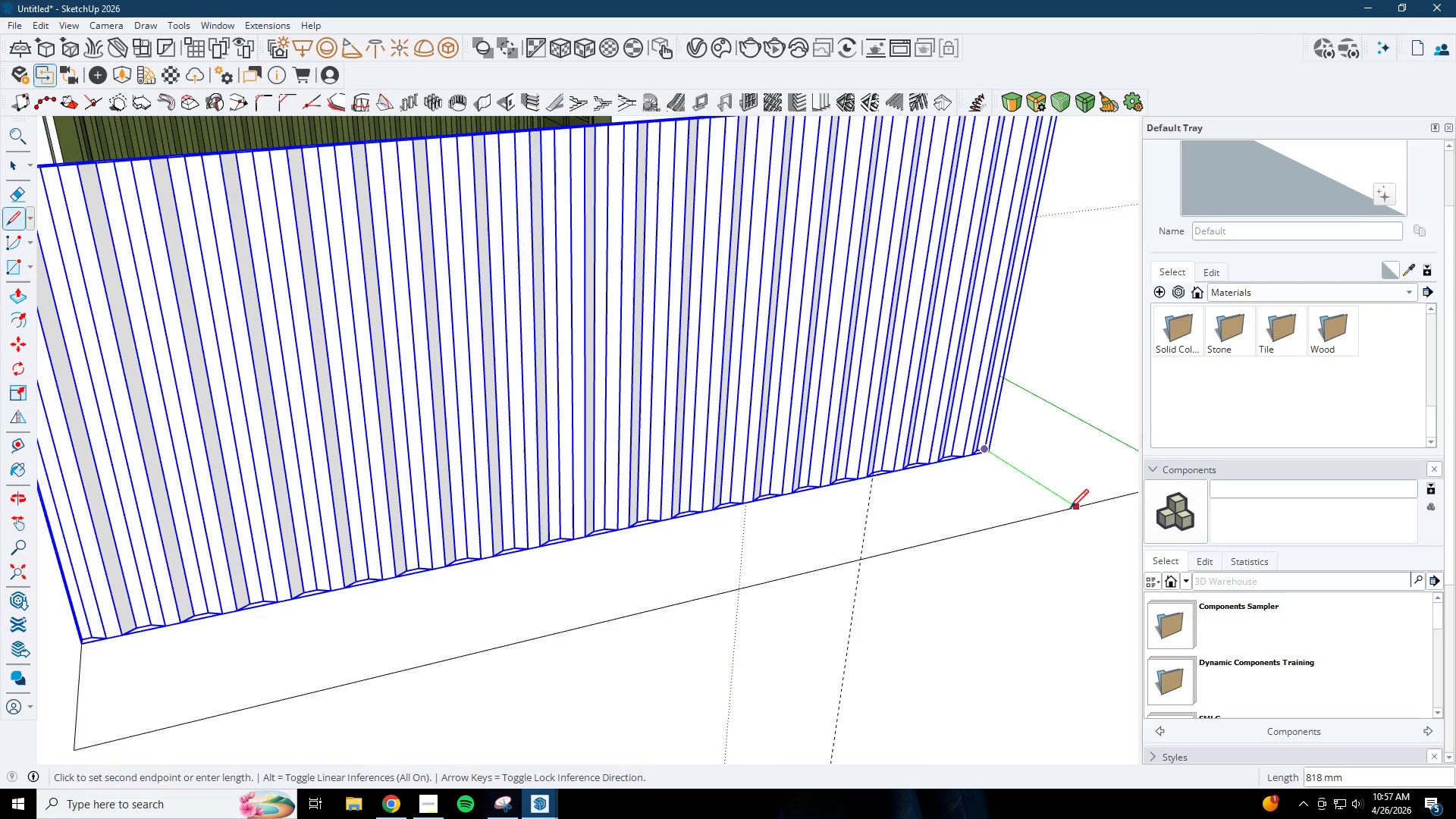 
left_click([1074, 510])
 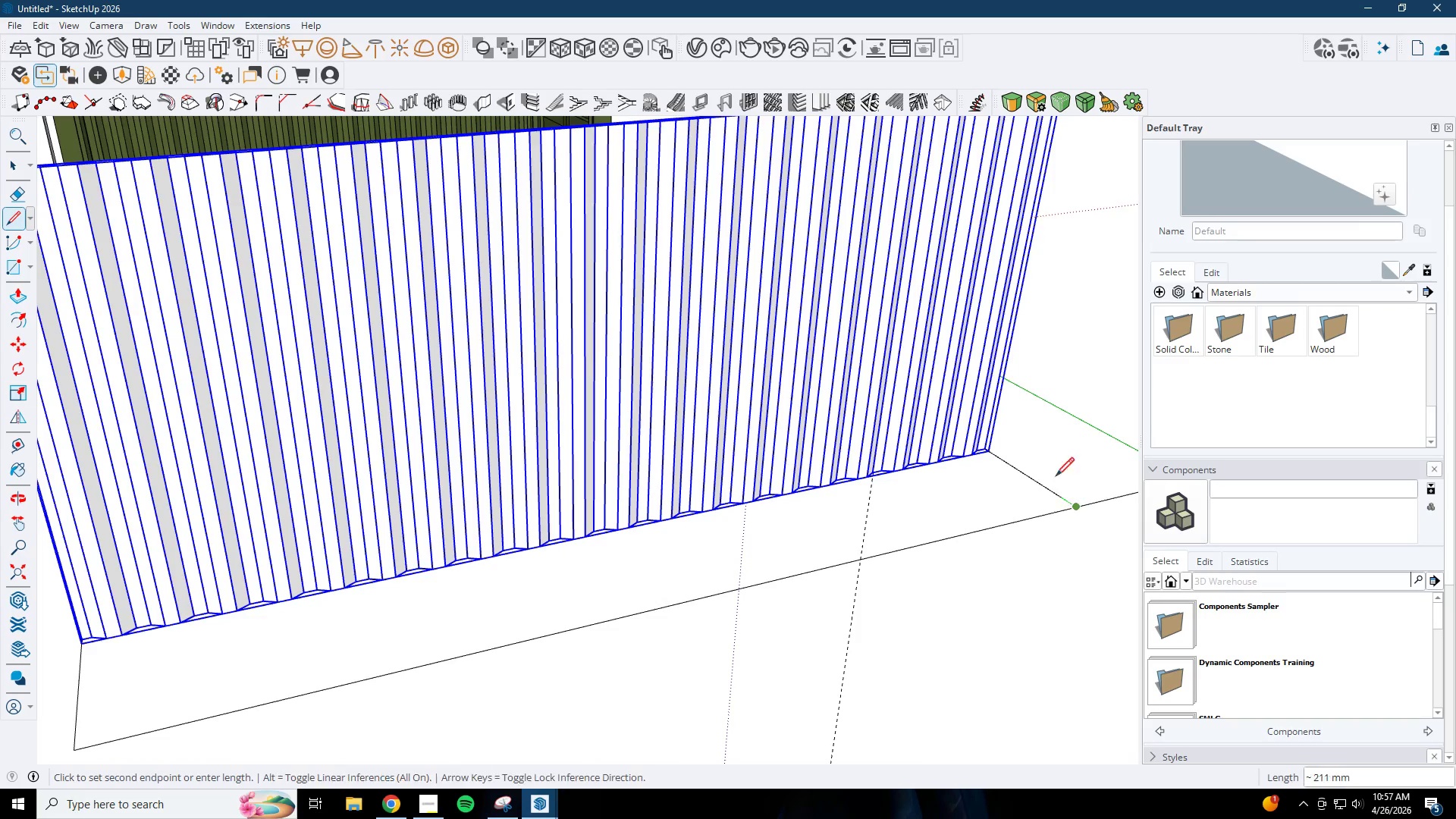 
key(Escape)
 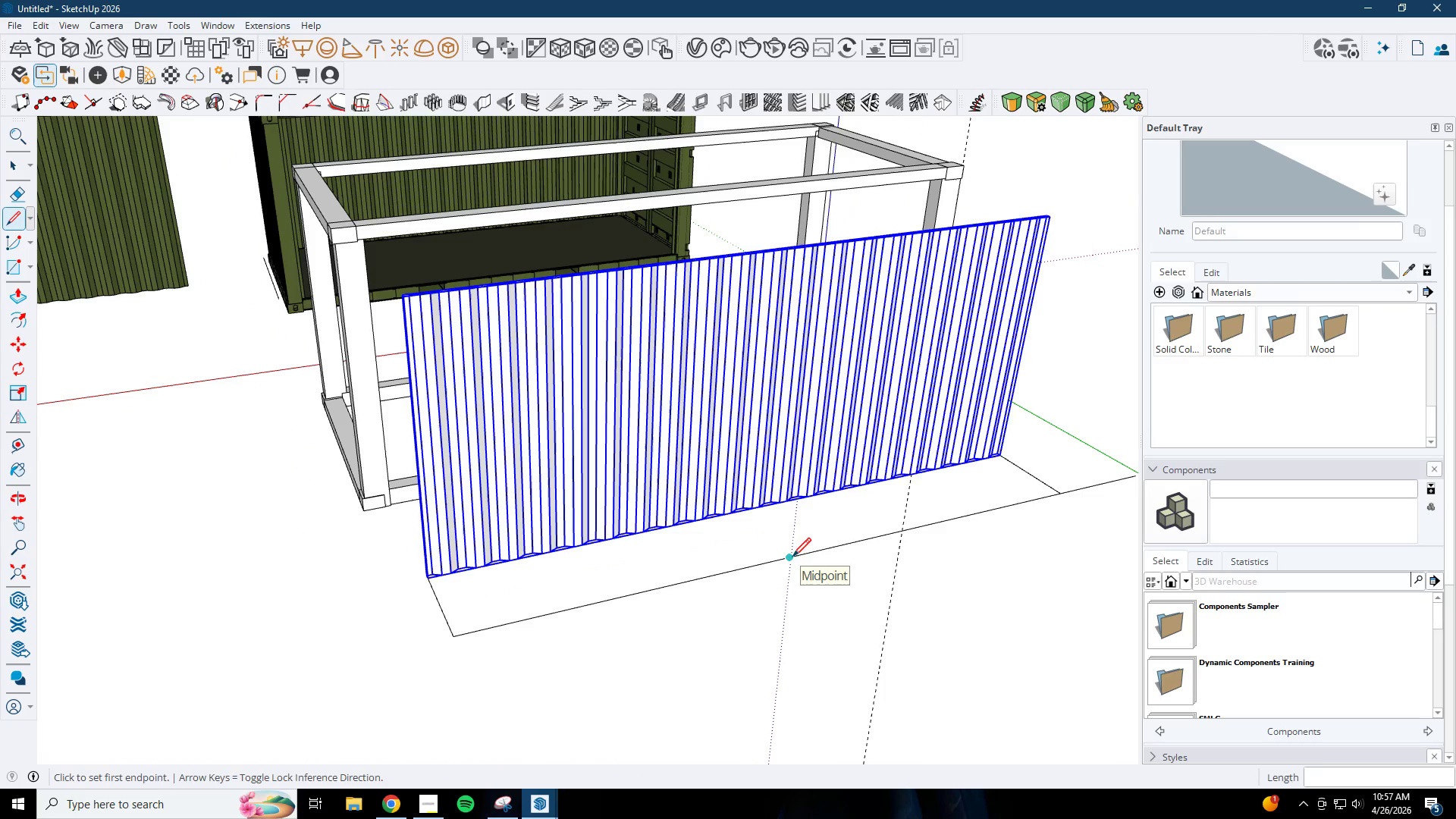 
scroll: coordinate [1022, 466], scroll_direction: down, amount: 4.0
 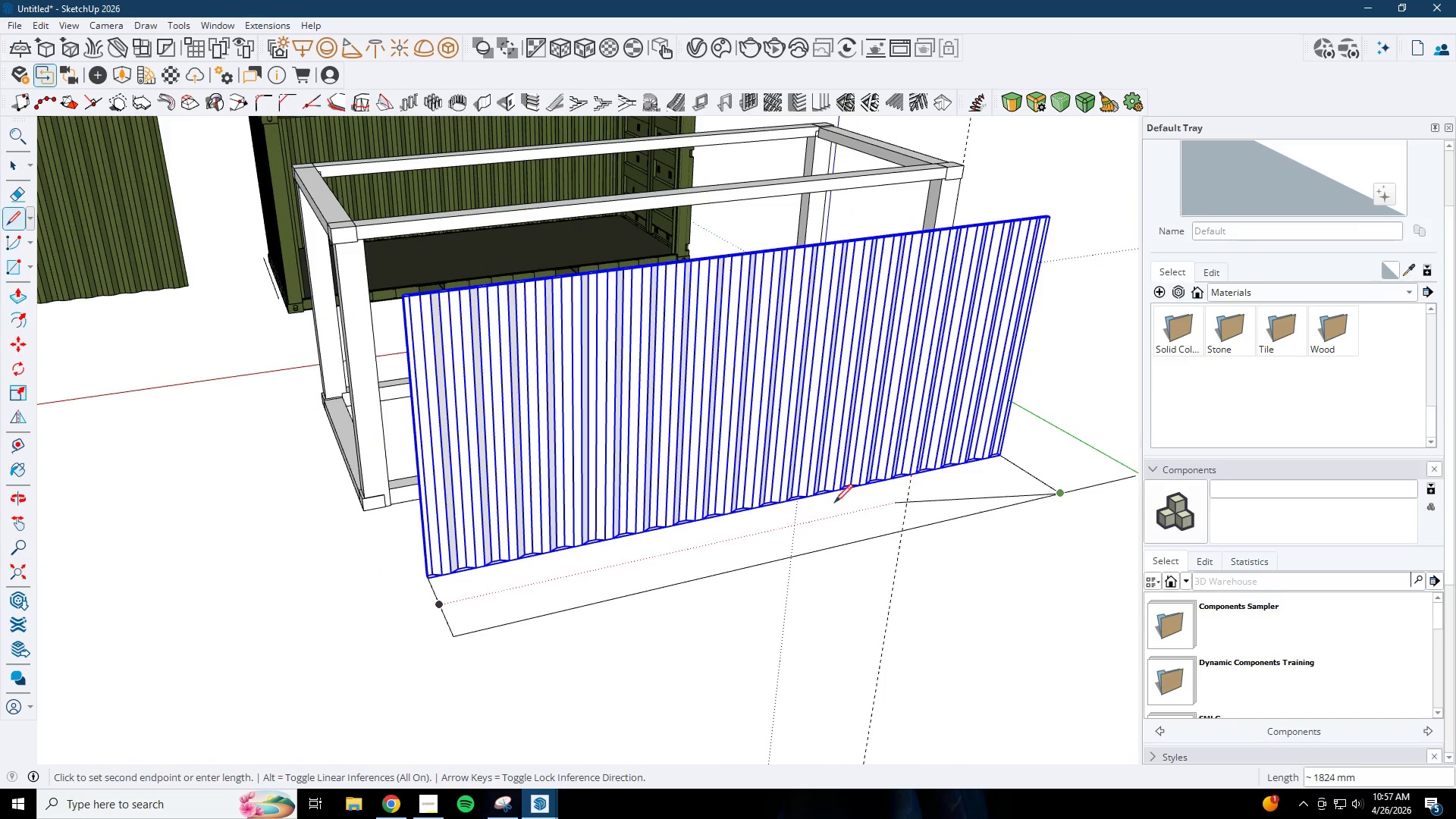 
key(E)
 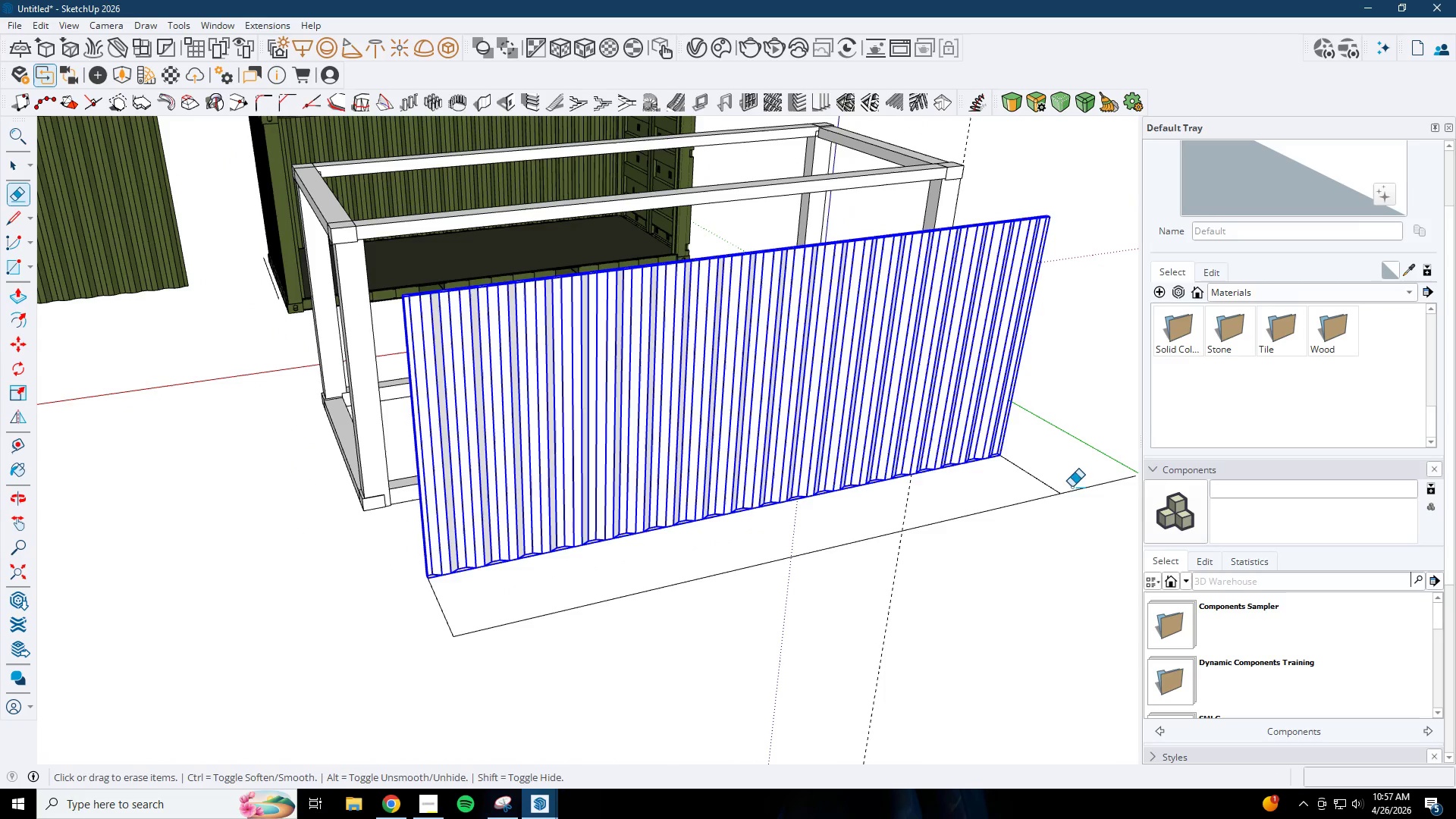 
left_click_drag(start_coordinate=[1056, 494], to_coordinate=[1034, 519])
 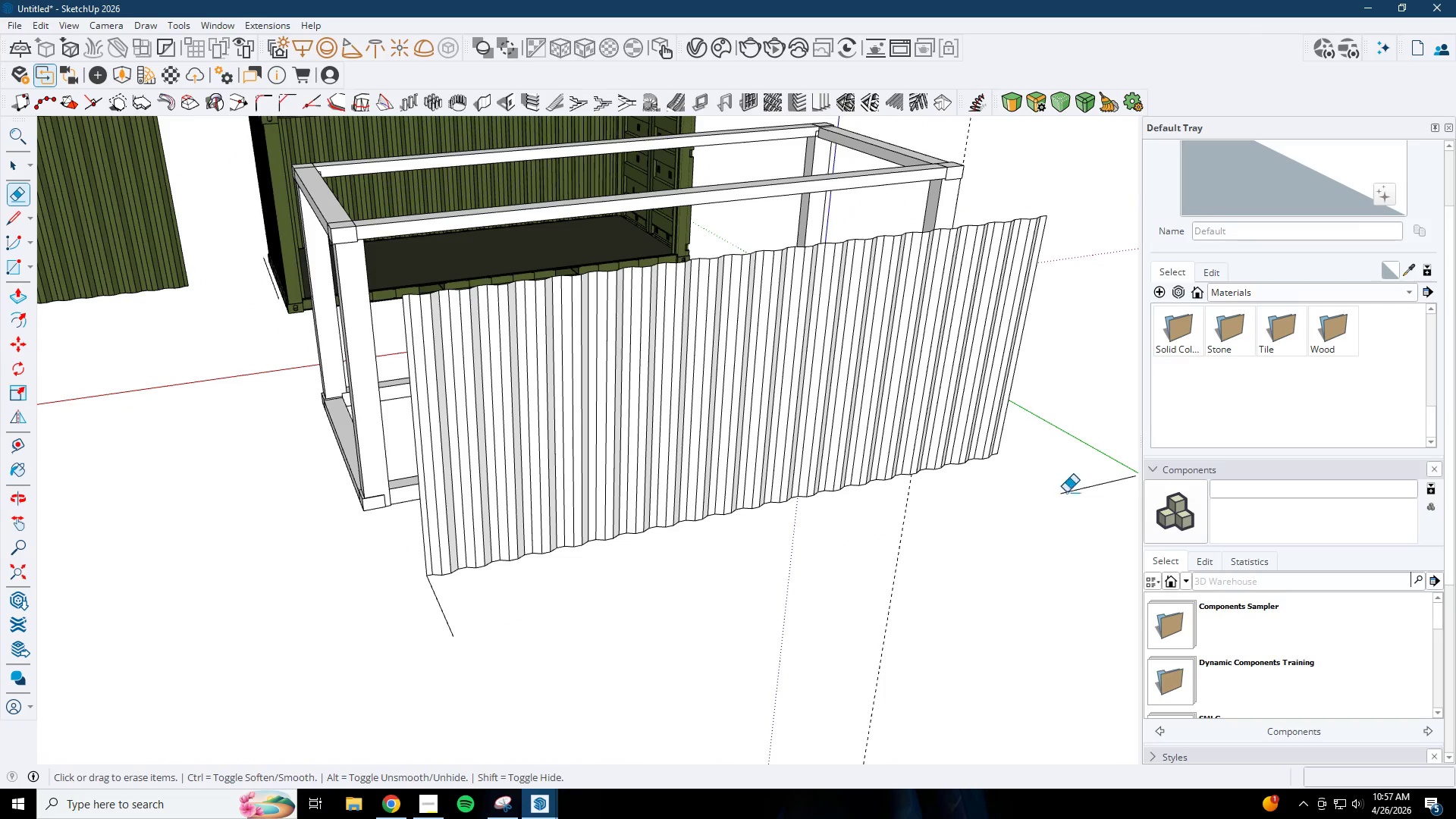 
left_click_drag(start_coordinate=[1084, 486], to_coordinate=[1087, 497])
 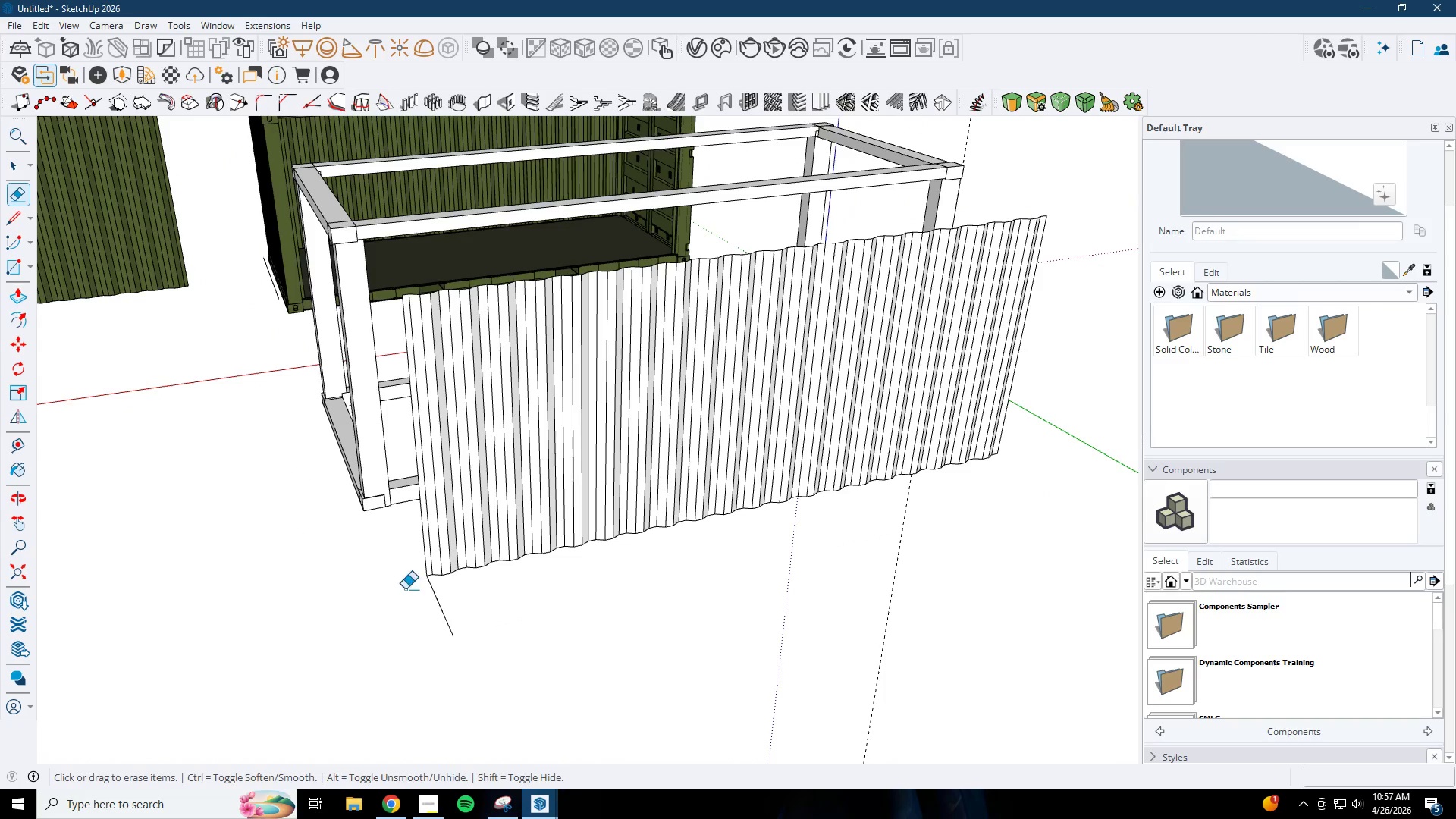 
left_click_drag(start_coordinate=[450, 601], to_coordinate=[403, 623])
 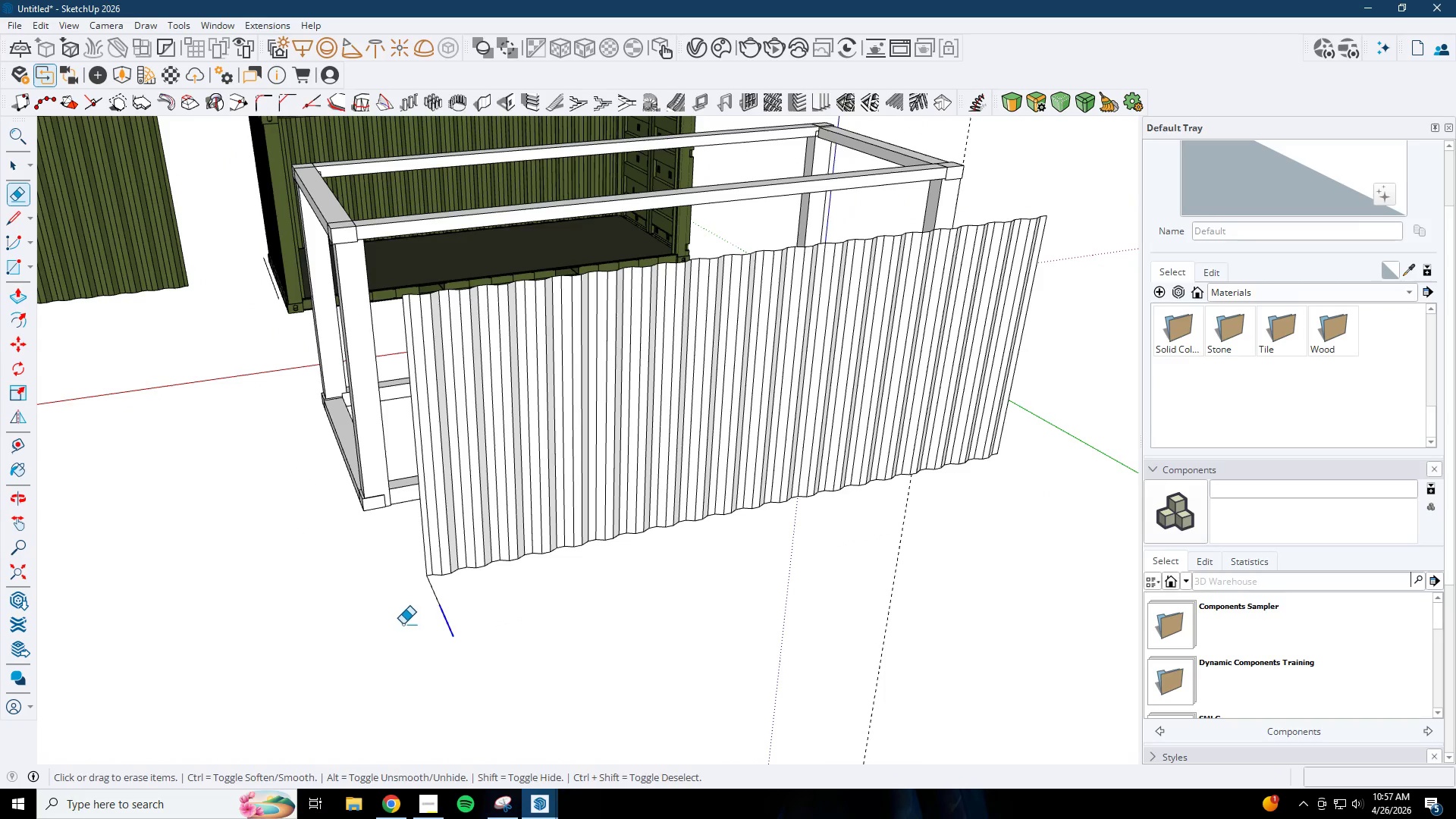 
key(Space)
 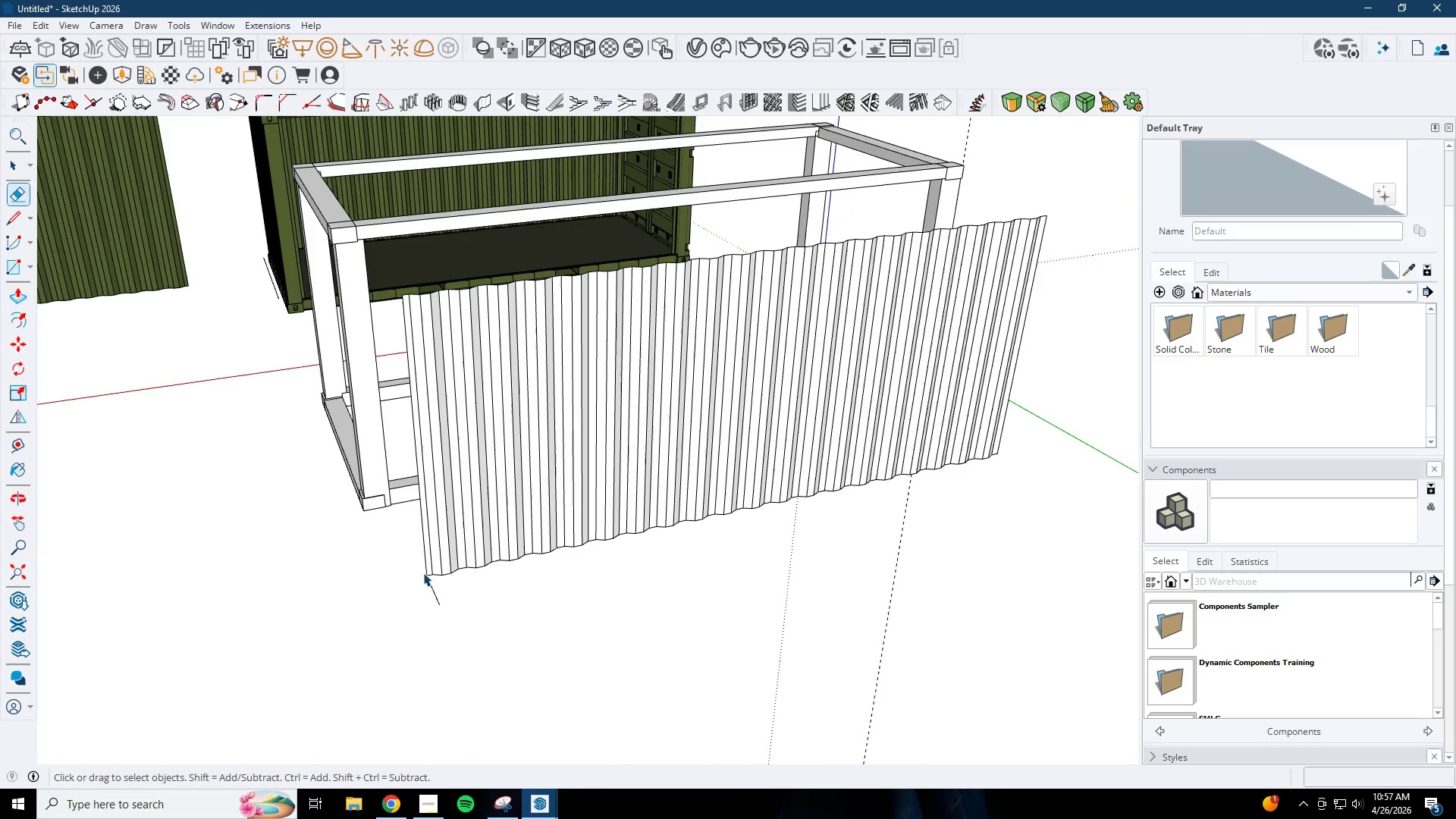 
key(Escape)
 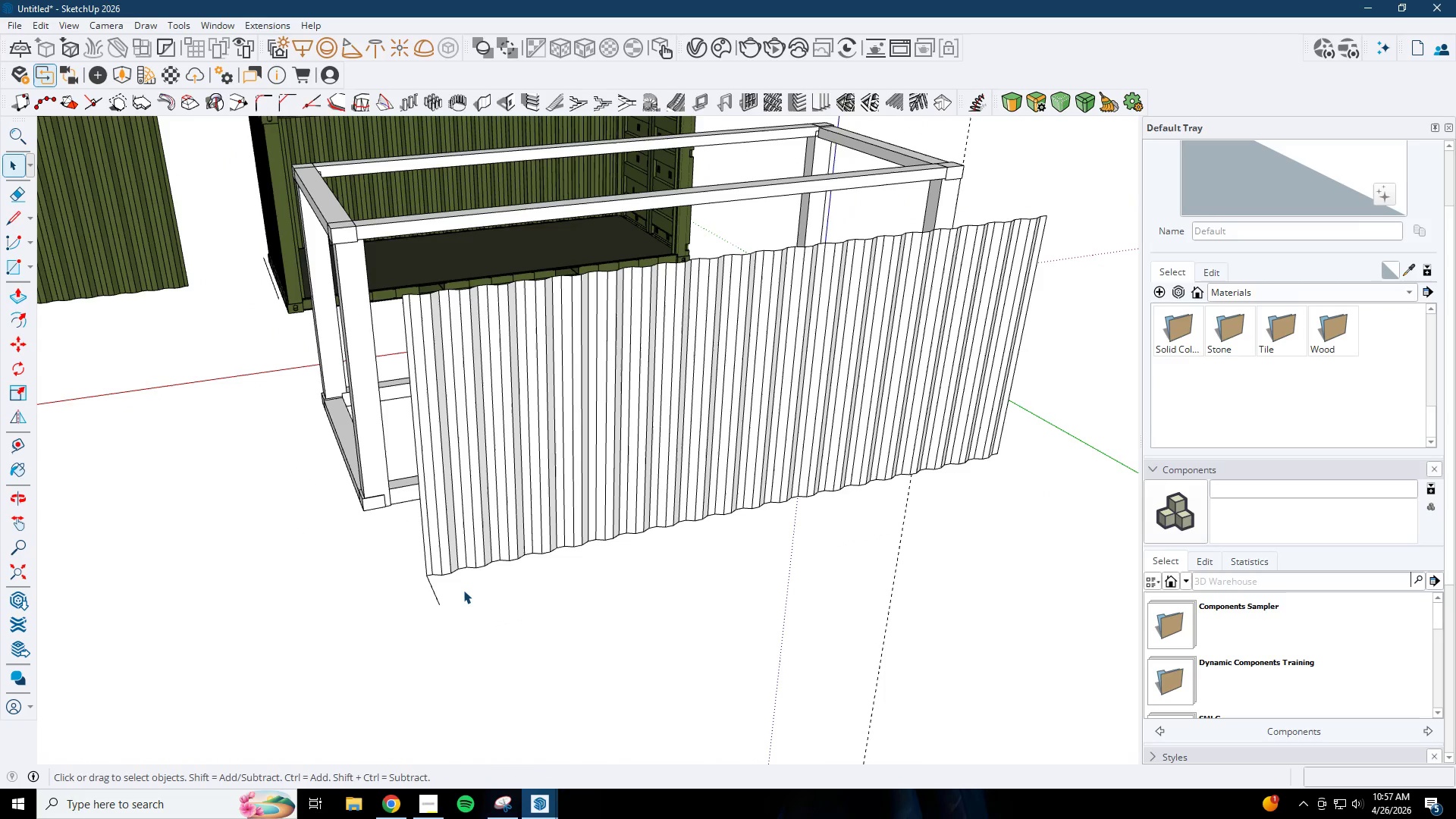 
key(Control+Z)
 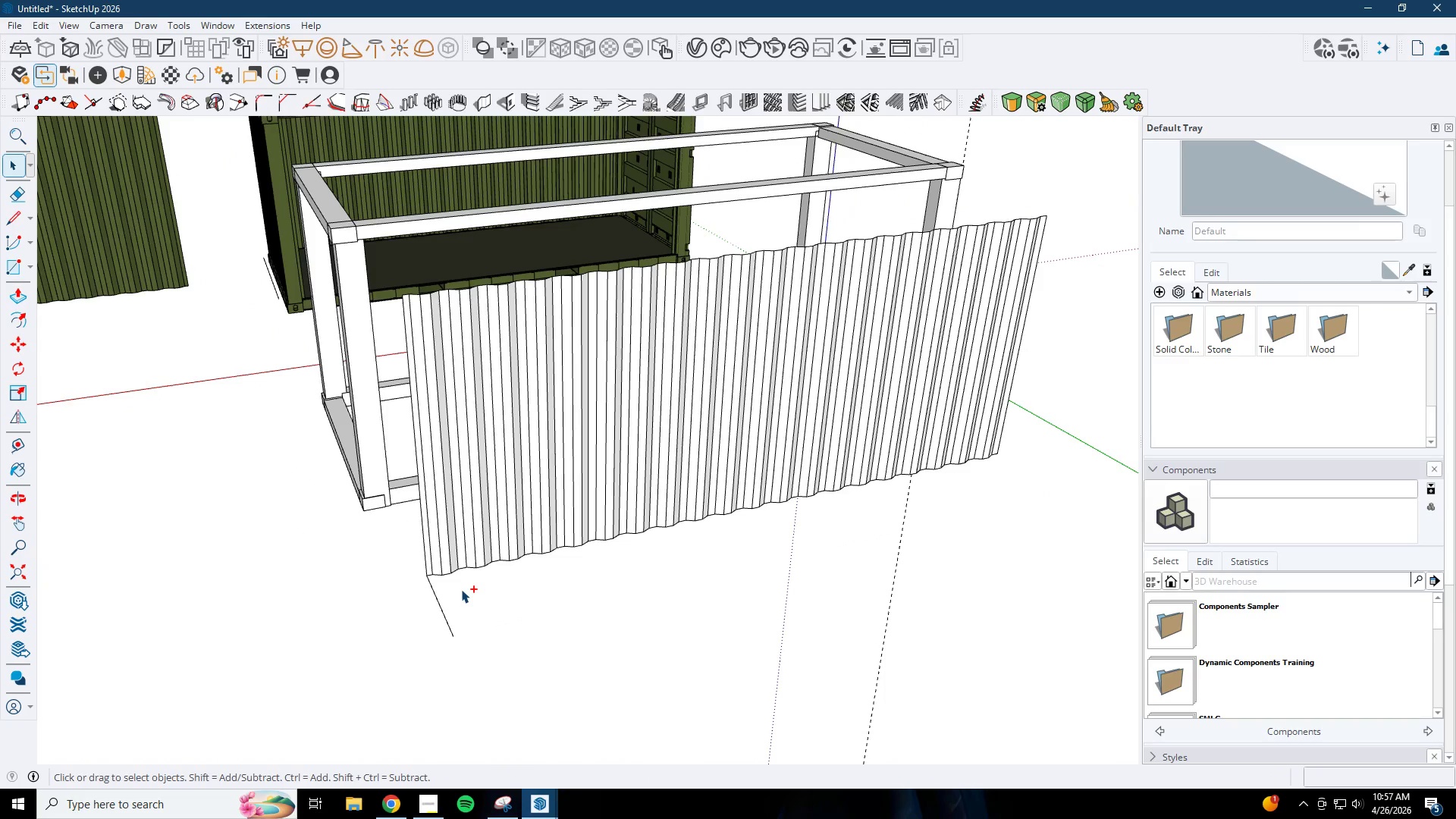 
key(Control+Z)
 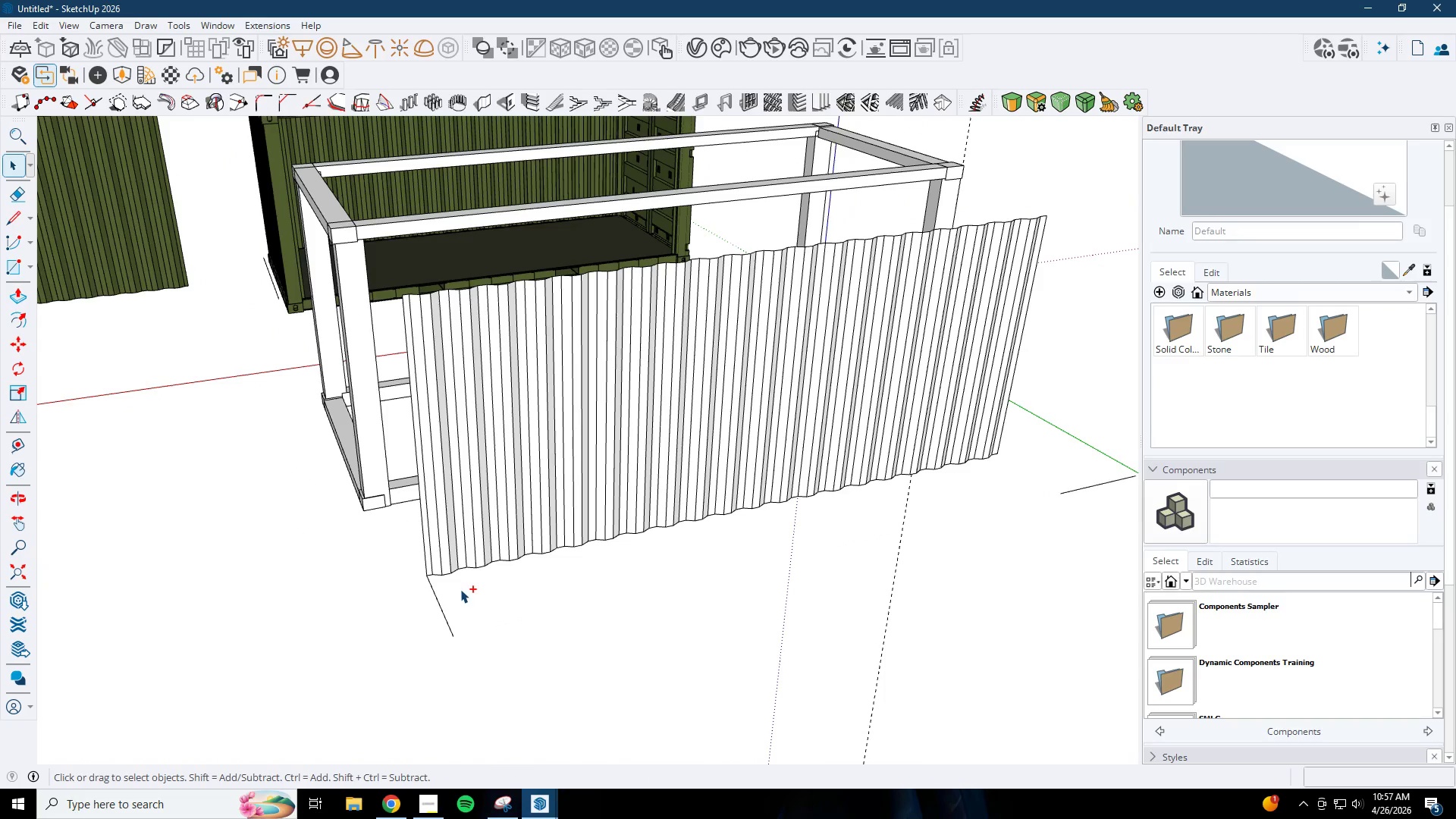 
key(Control+Z)
 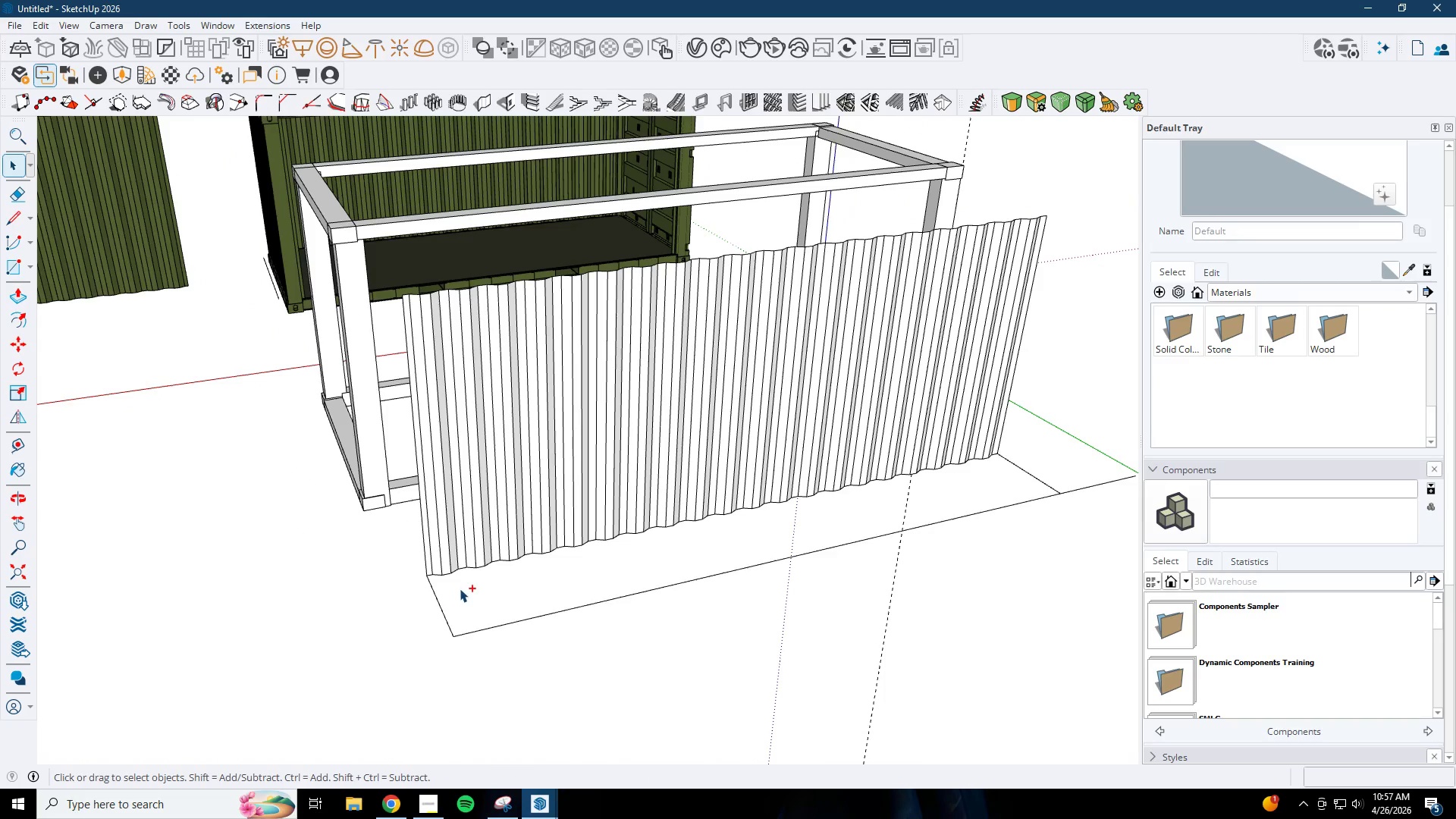 
key(Control+Z)
 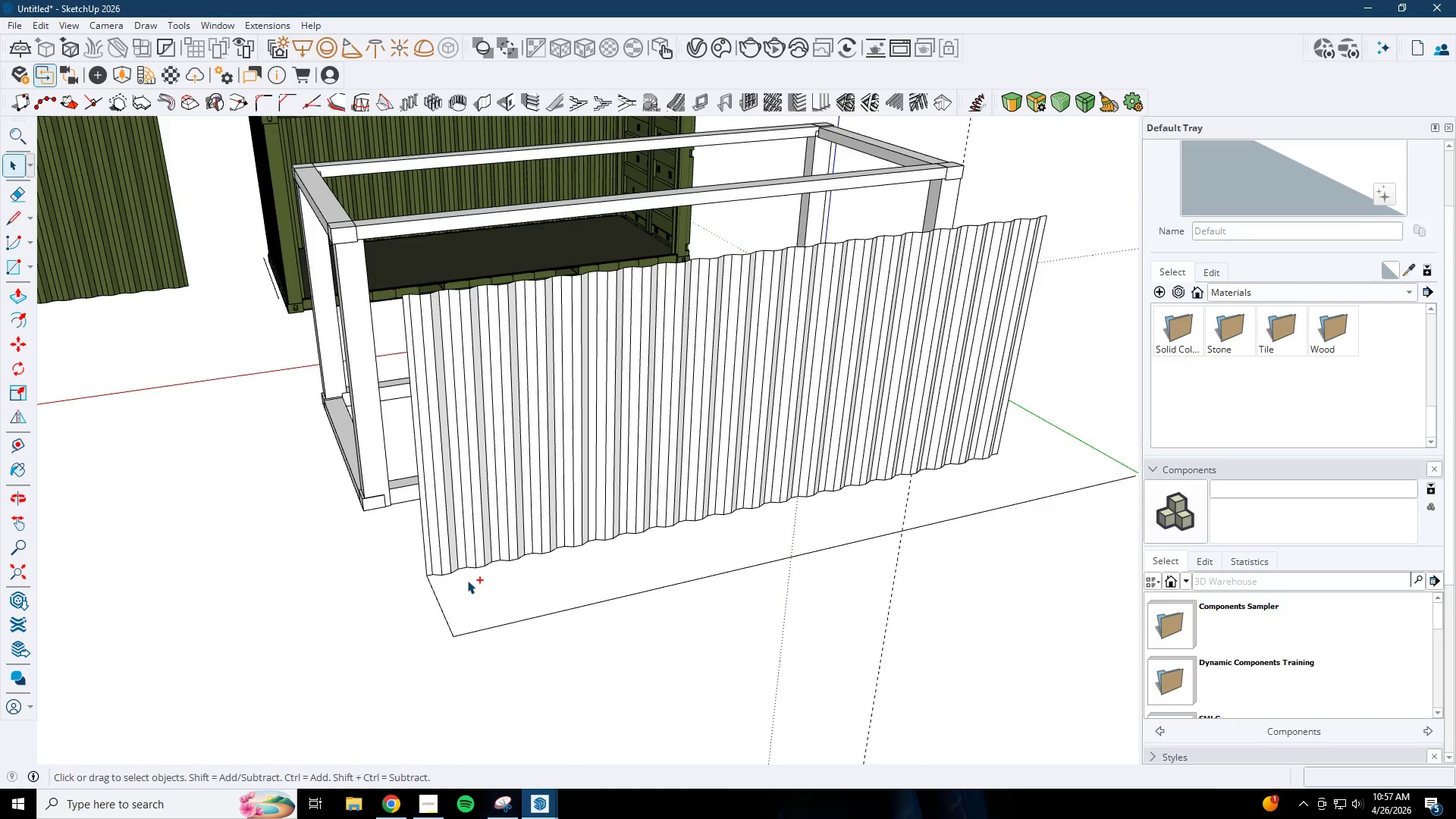 
key(Control+Z)
 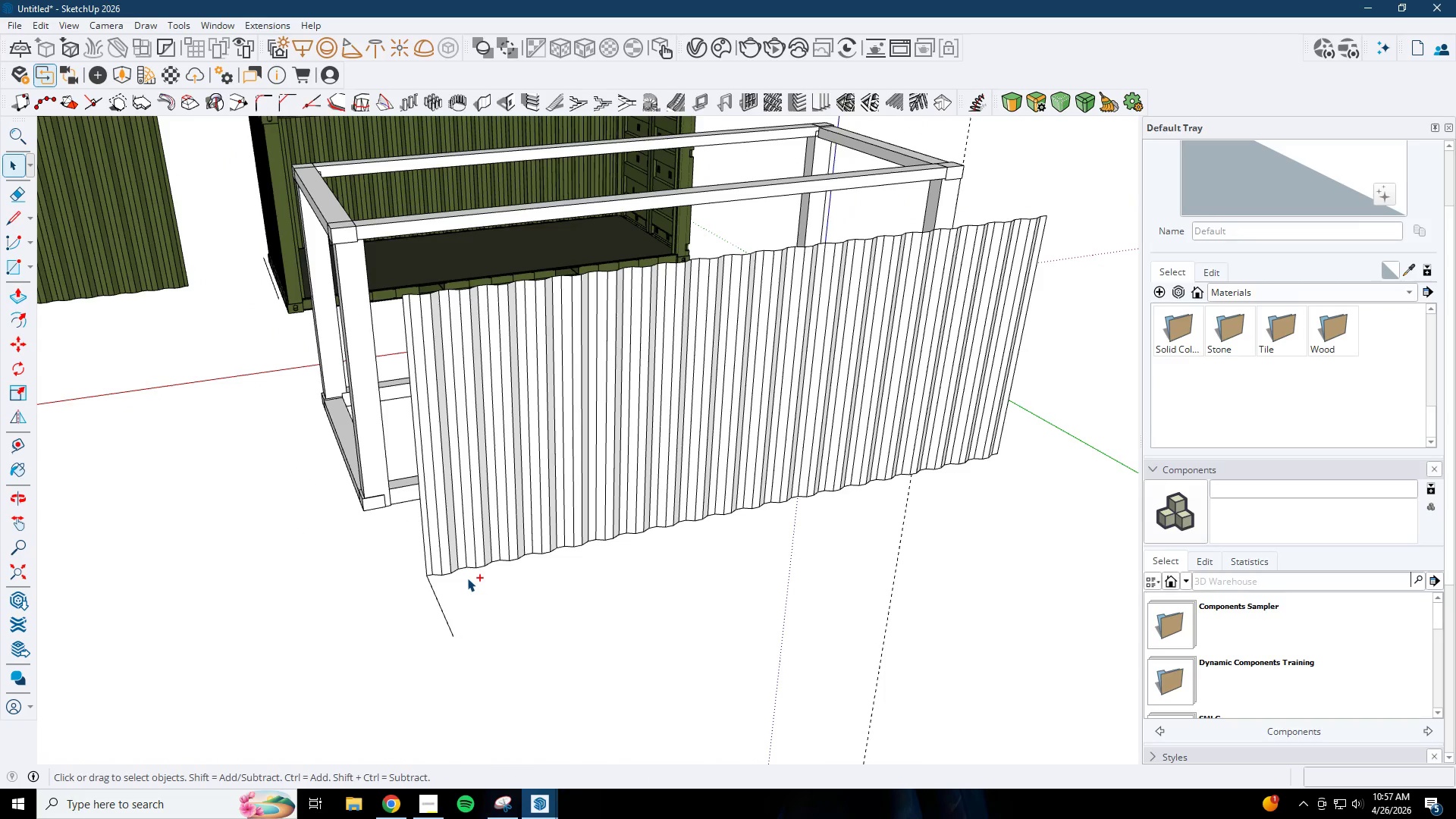 
key(Control+Z)
 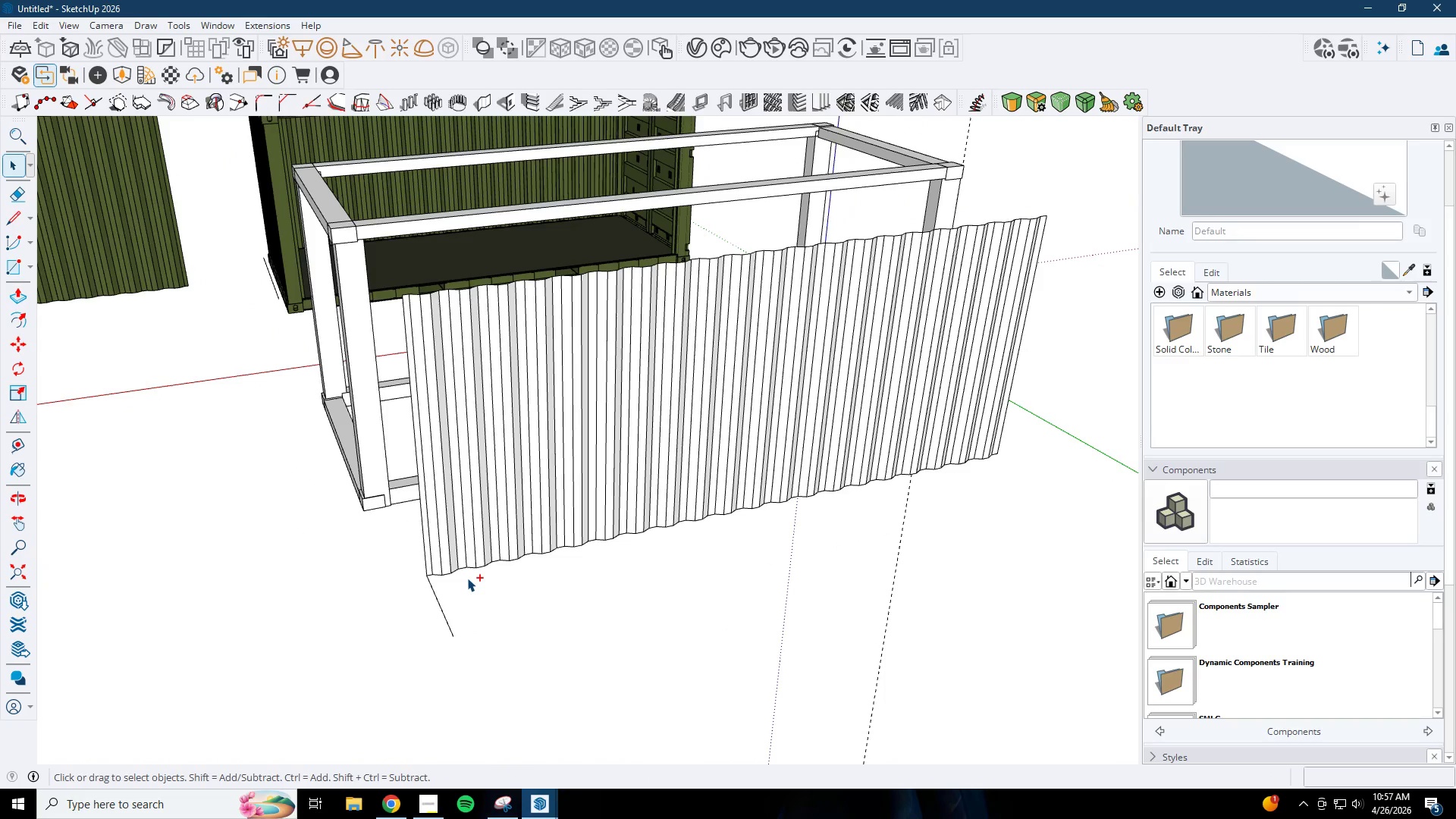 
key(Control+Z)
 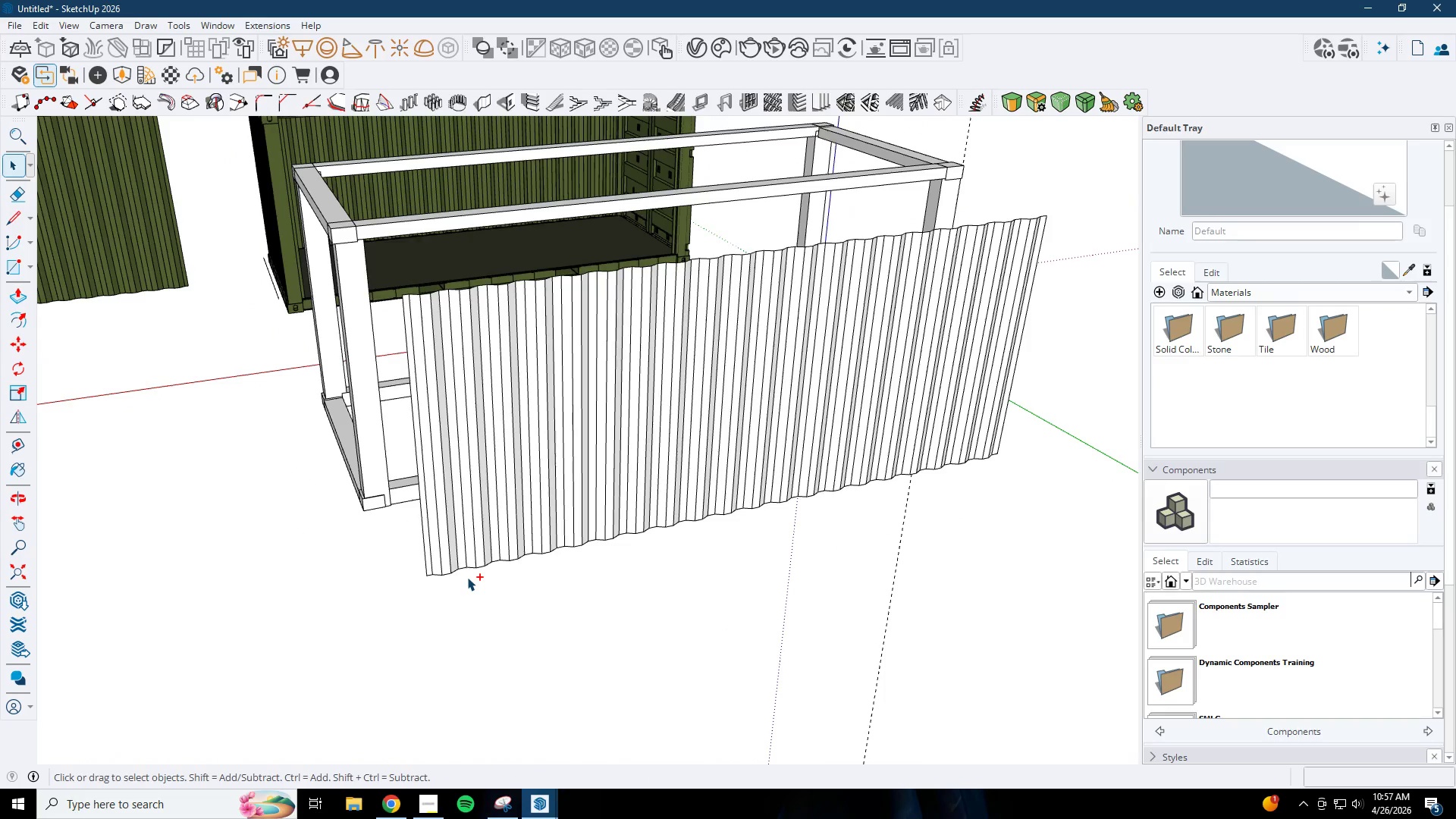 
key(Control+Z)
 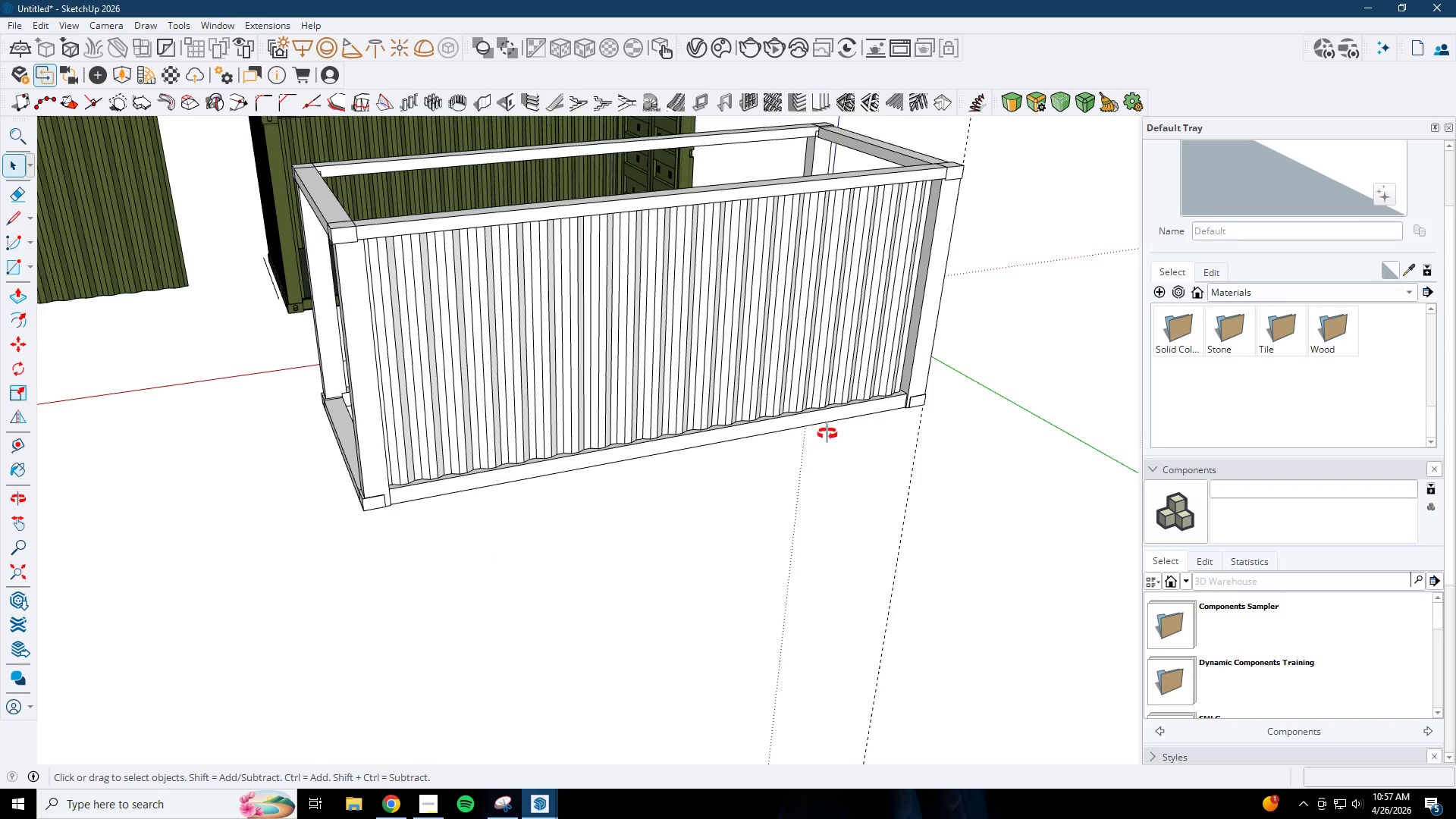 
key(Space)
 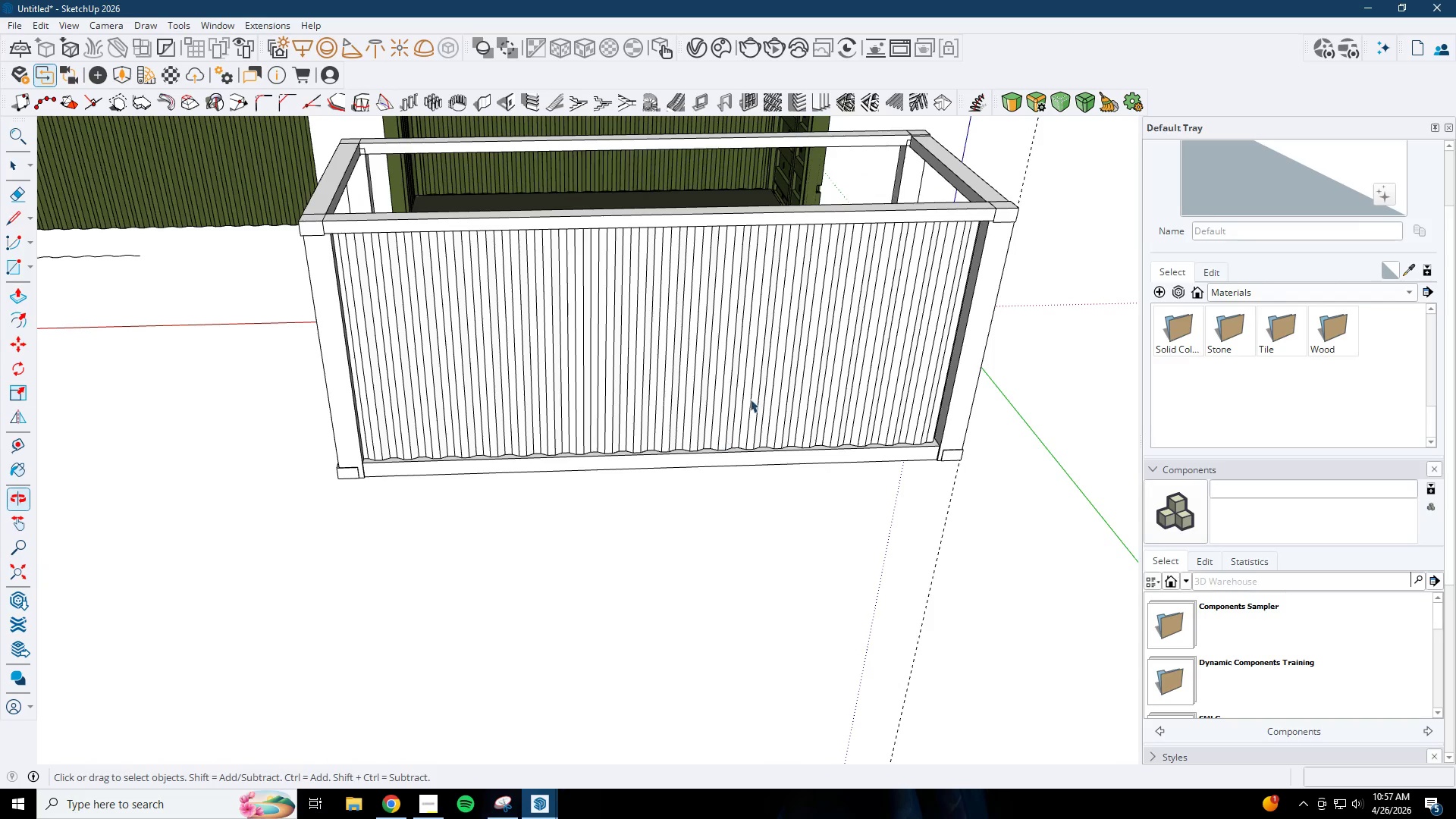 
left_click([754, 391])
 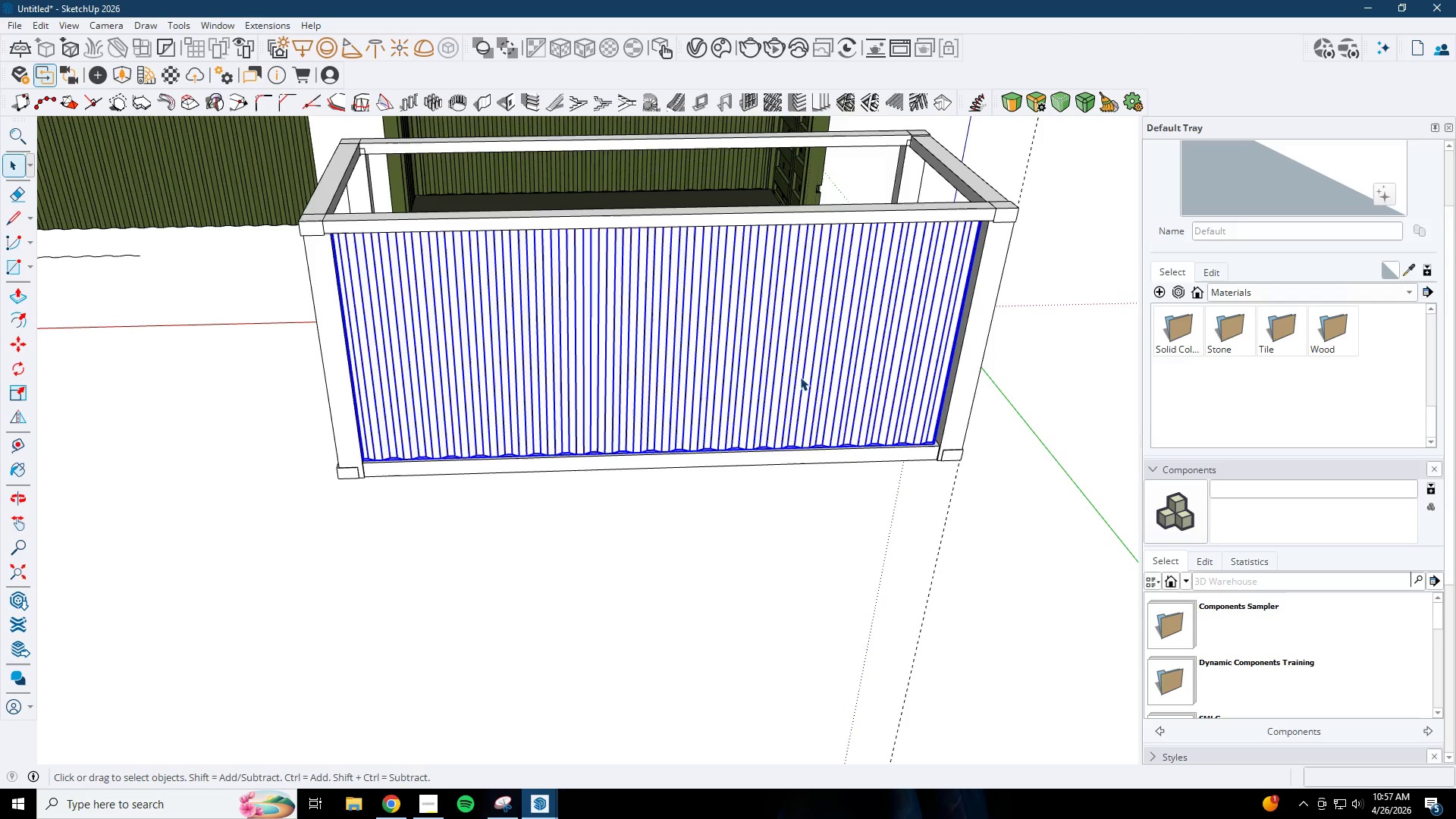 
key(S)
 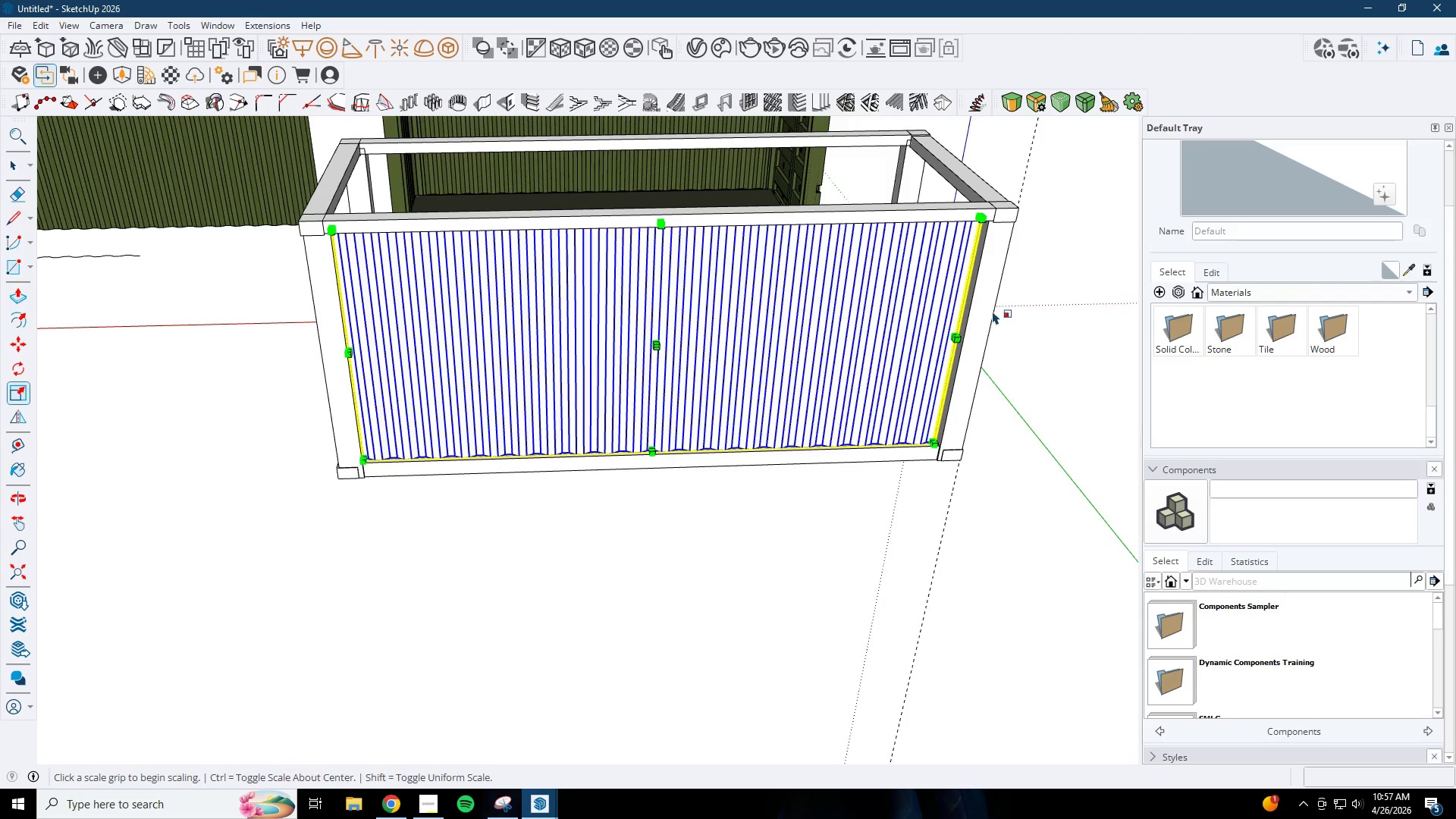 
scroll: coordinate [946, 336], scroll_direction: up, amount: 4.0
 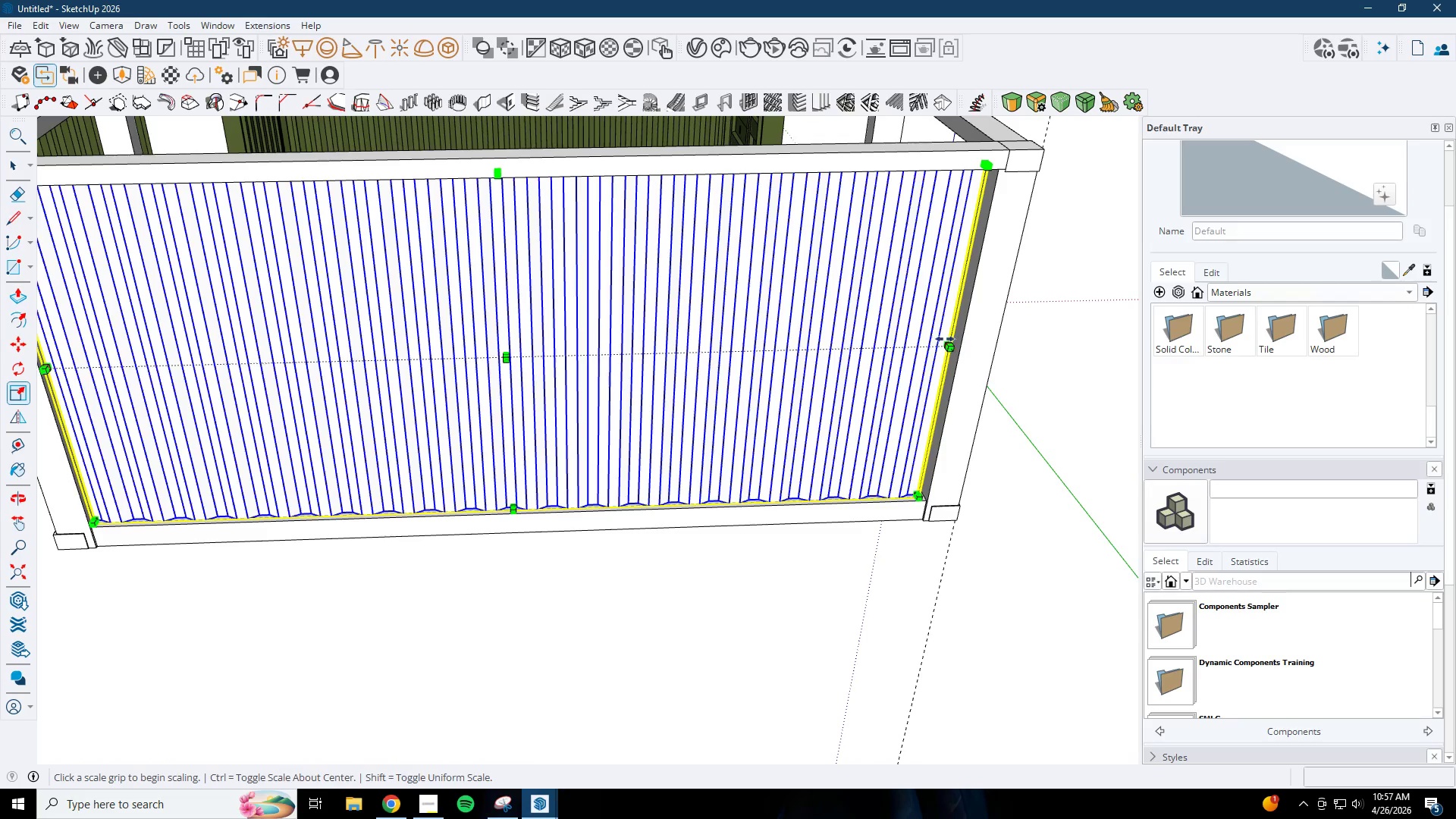 
left_click([945, 339])
 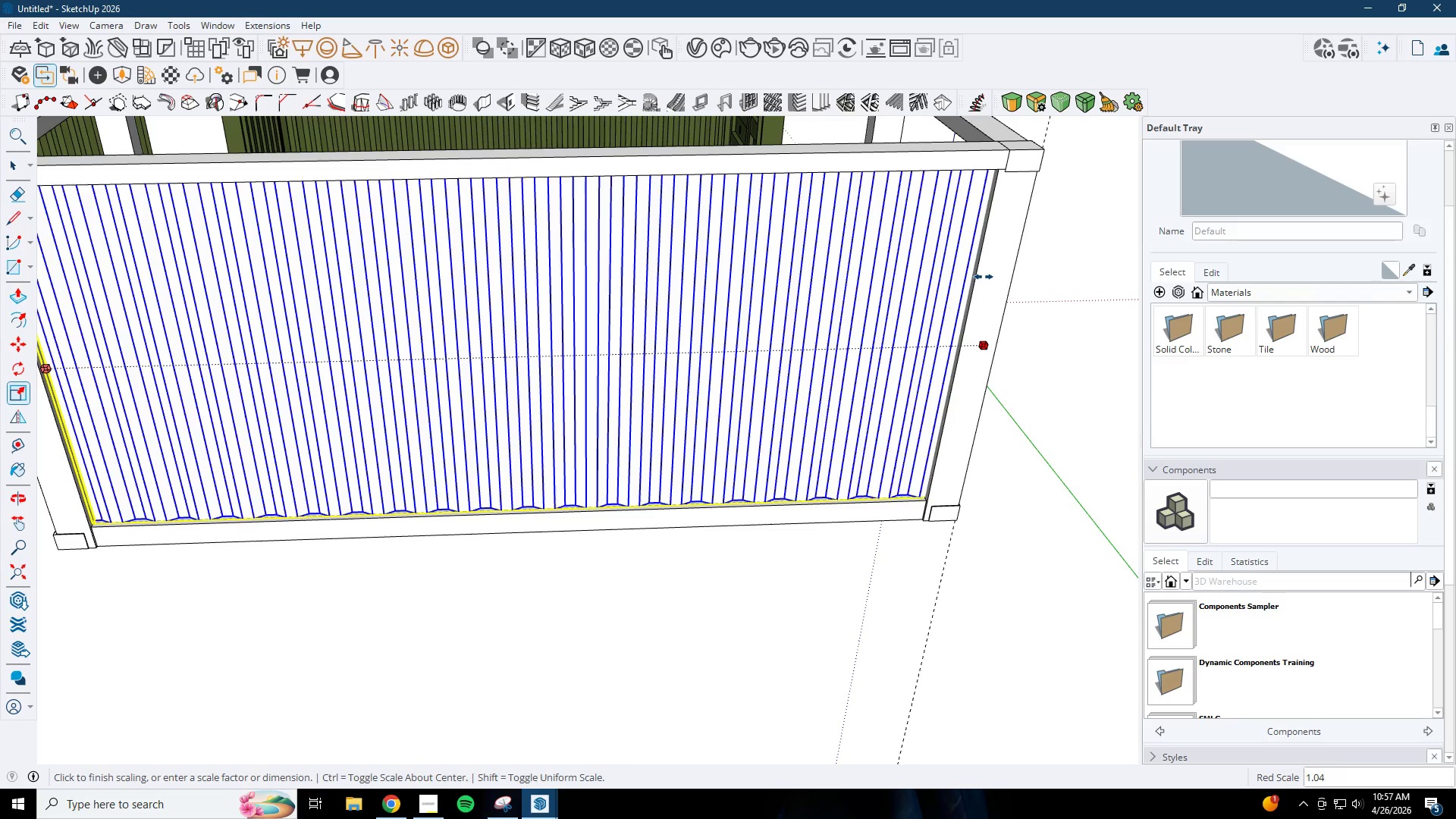 
scroll: coordinate [985, 240], scroll_direction: up, amount: 6.0
 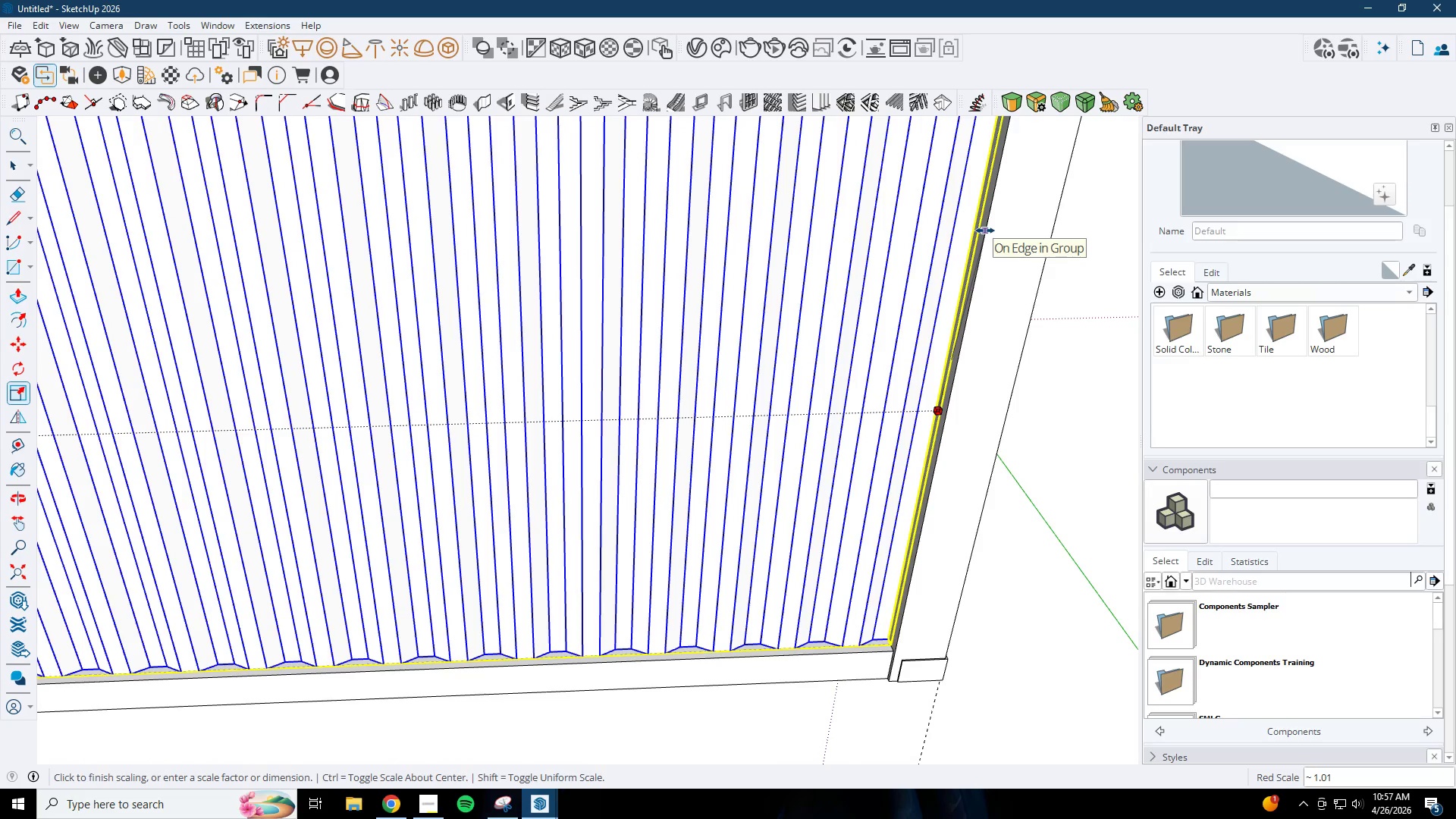 
left_click([985, 231])
 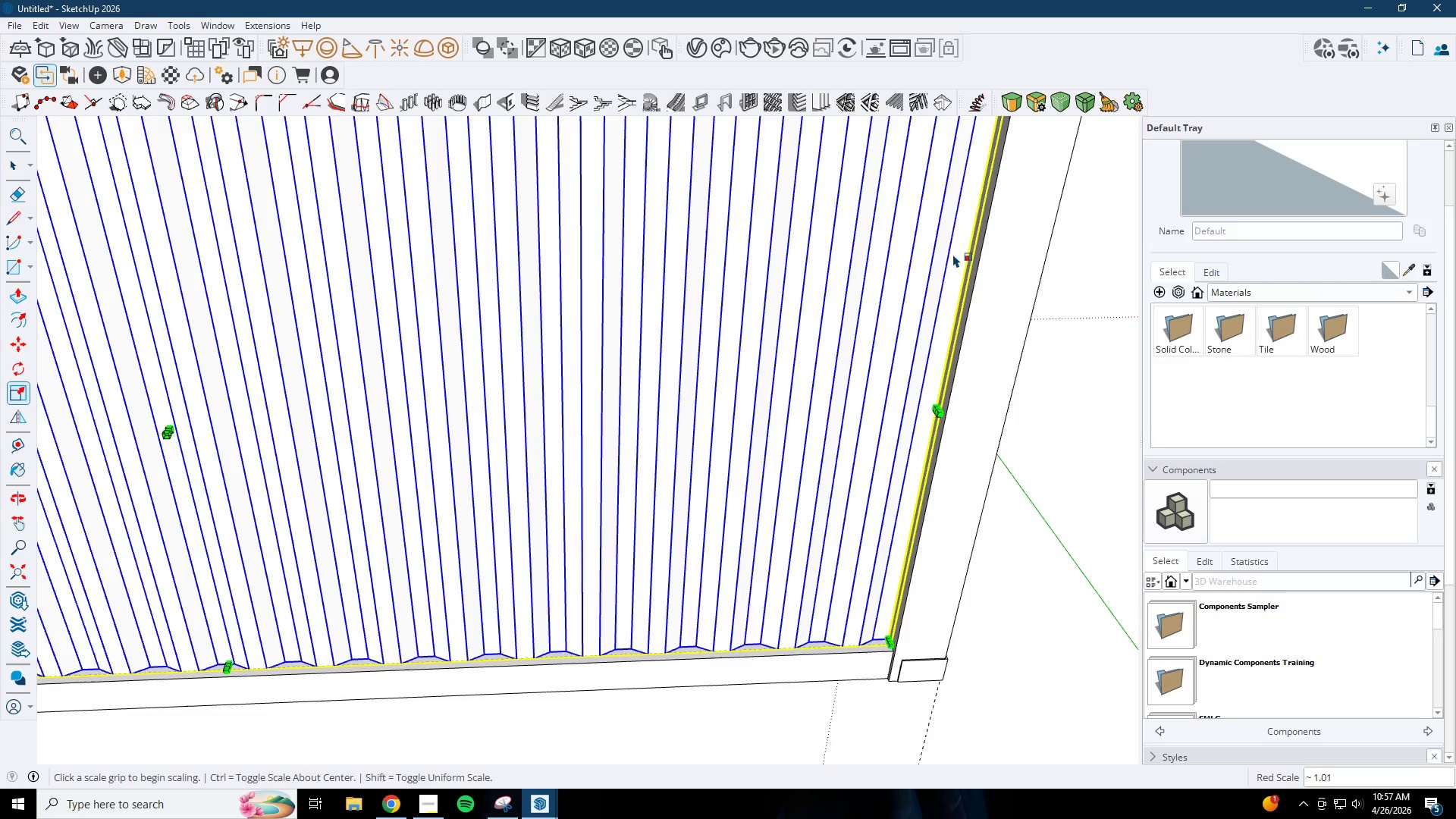 
scroll: coordinate [939, 295], scroll_direction: down, amount: 8.0
 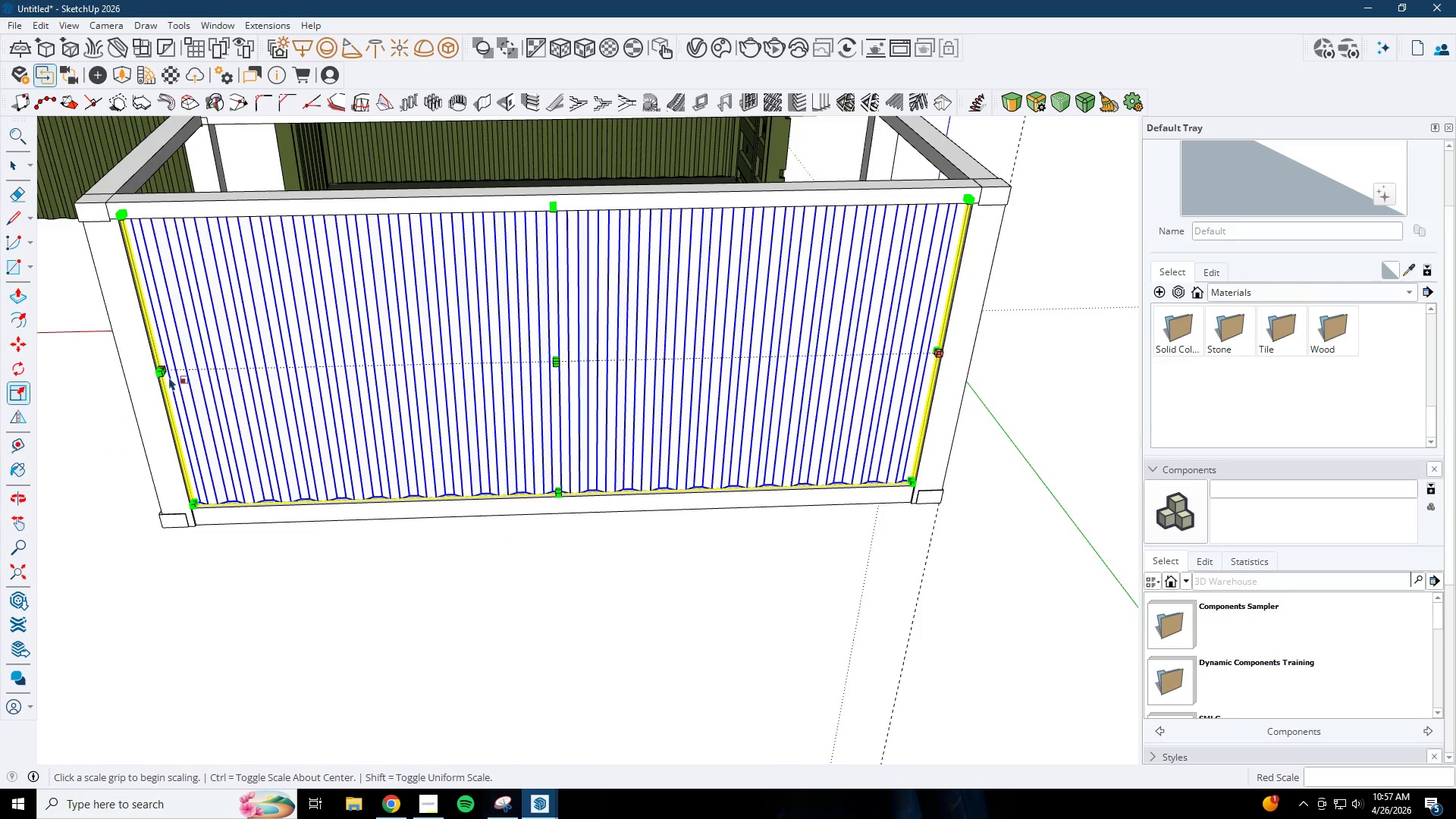 
key(Escape)
 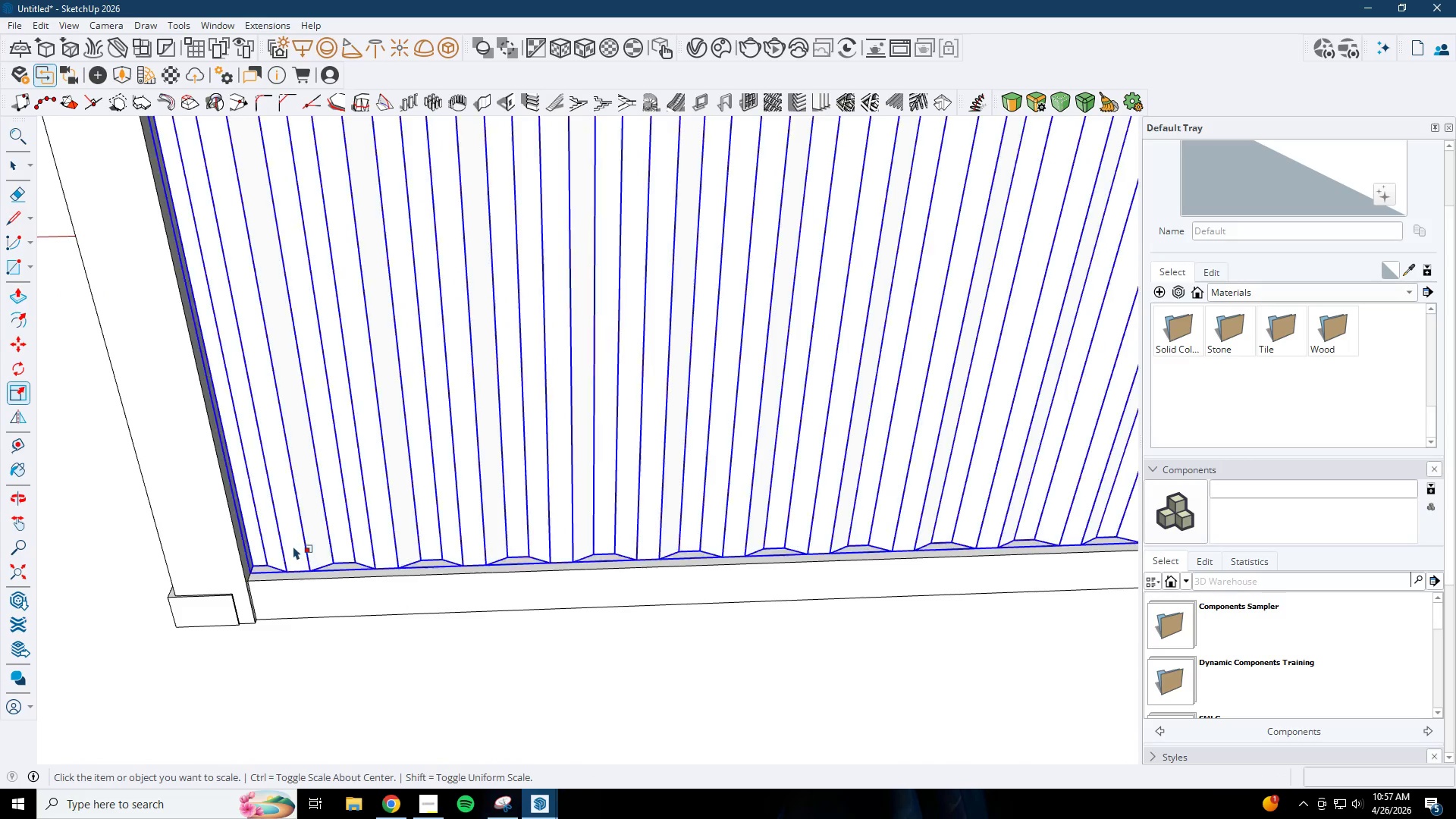 
key(Escape)
 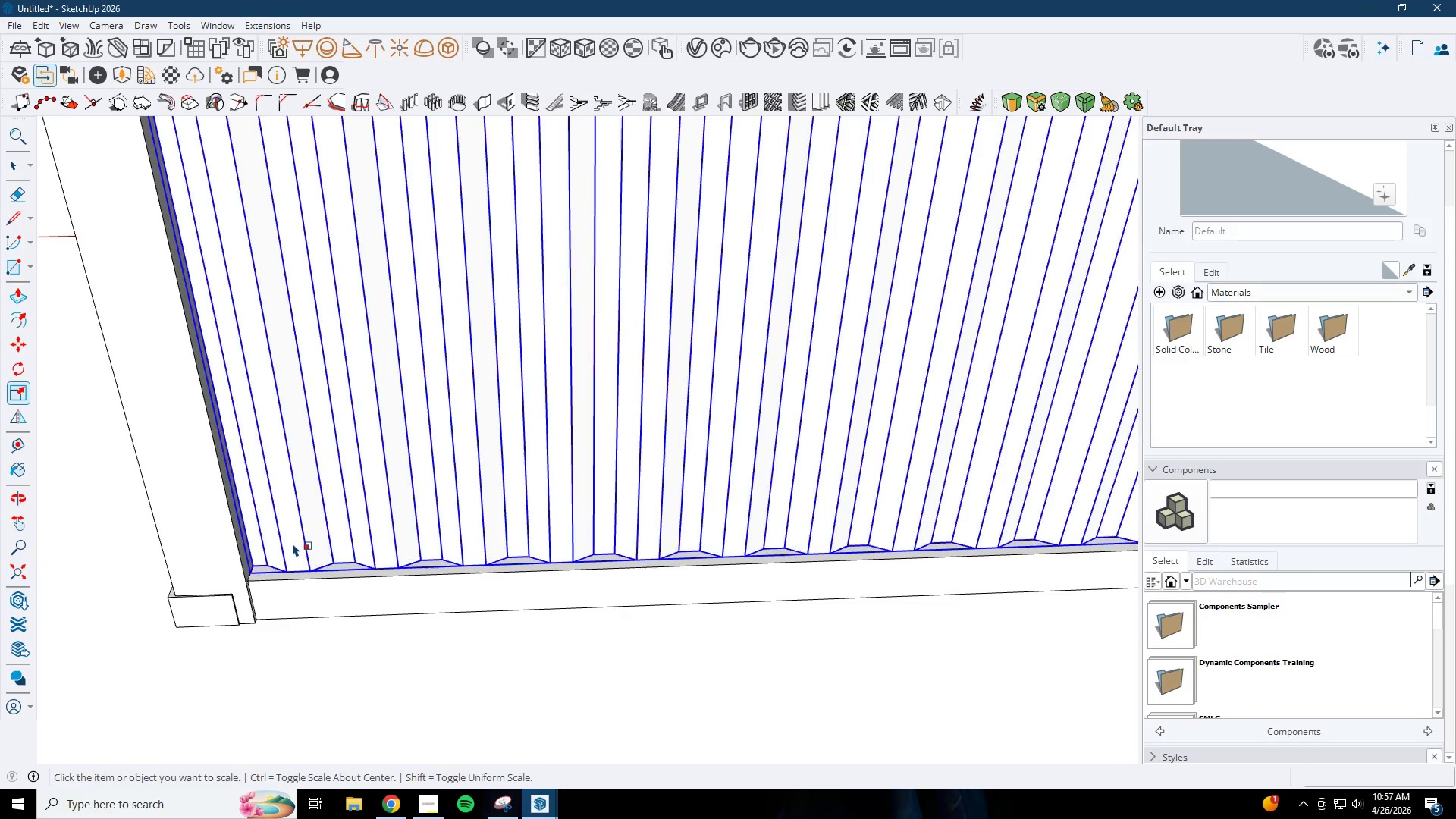 
key(Escape)
 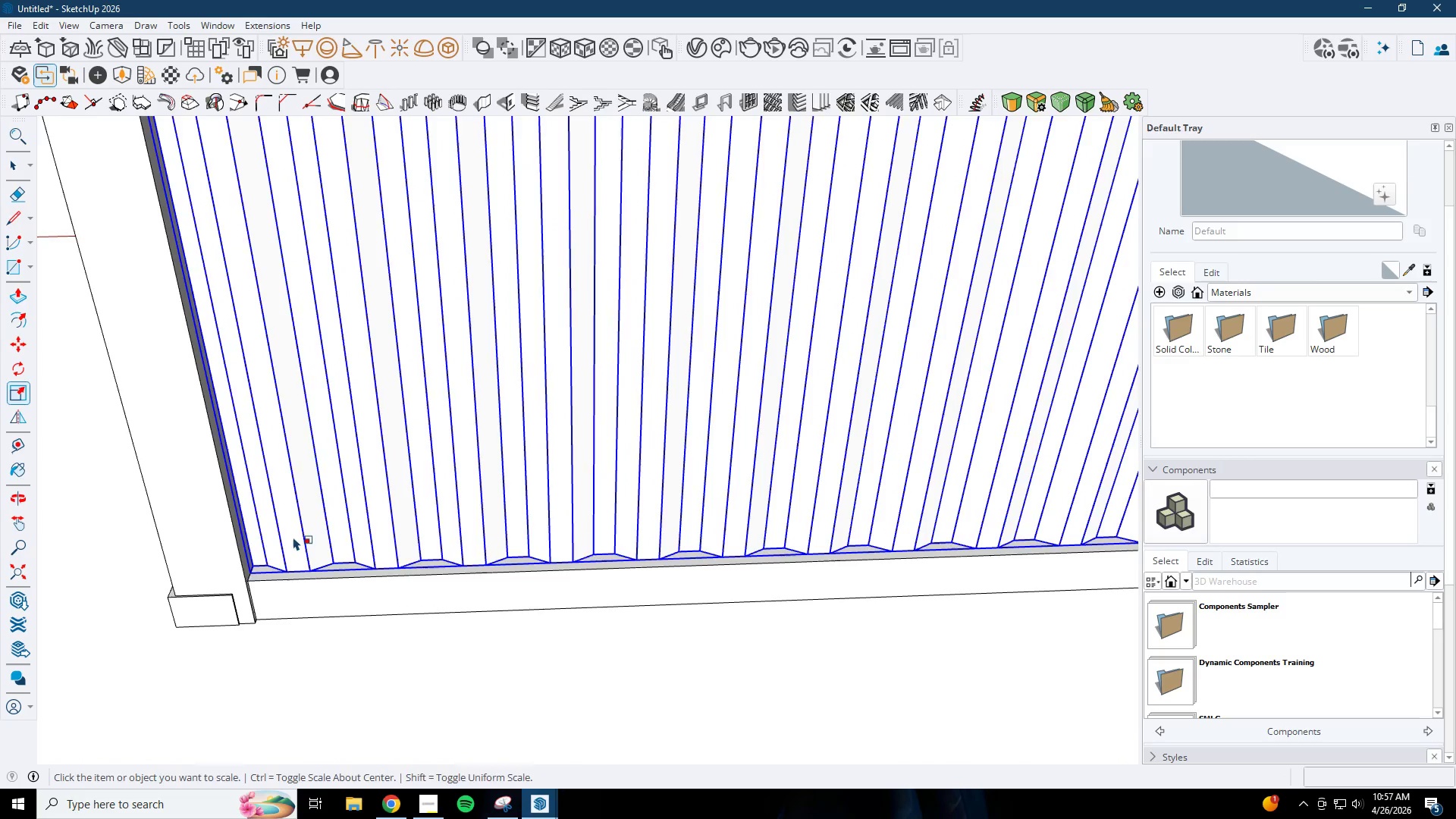 
scroll: coordinate [297, 547], scroll_direction: up, amount: 8.0
 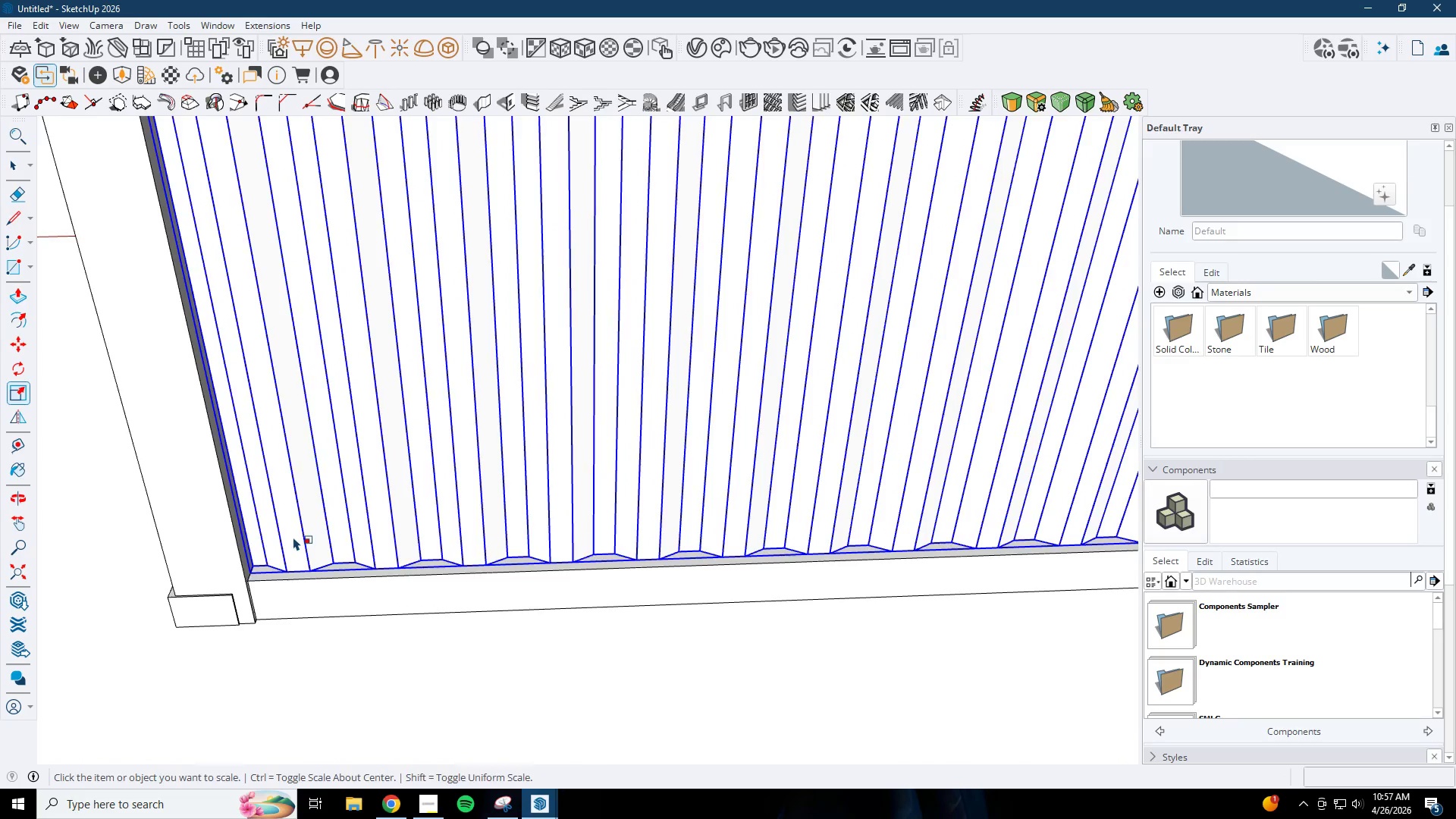 
key(Space)
 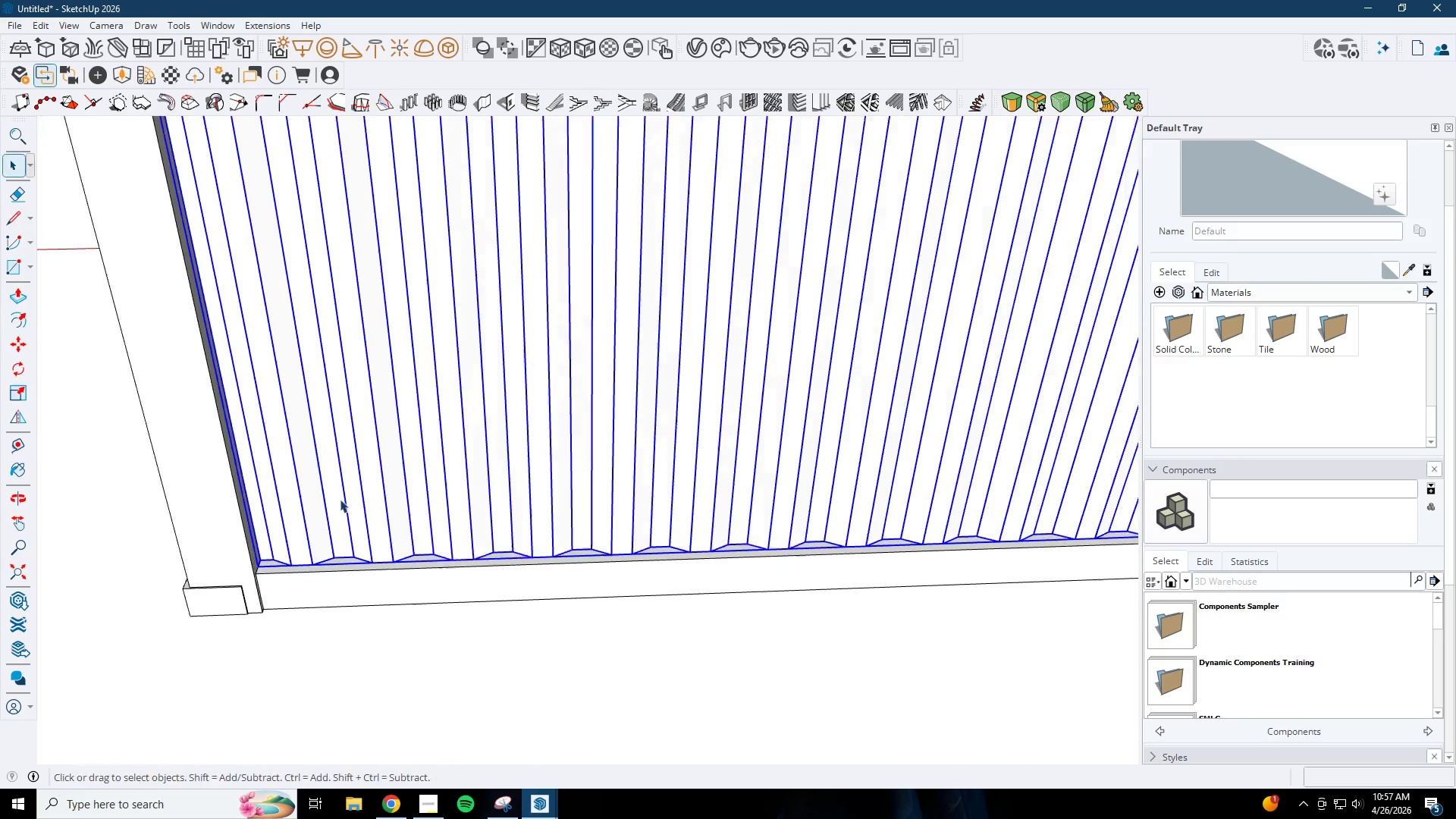 
key(Escape)
 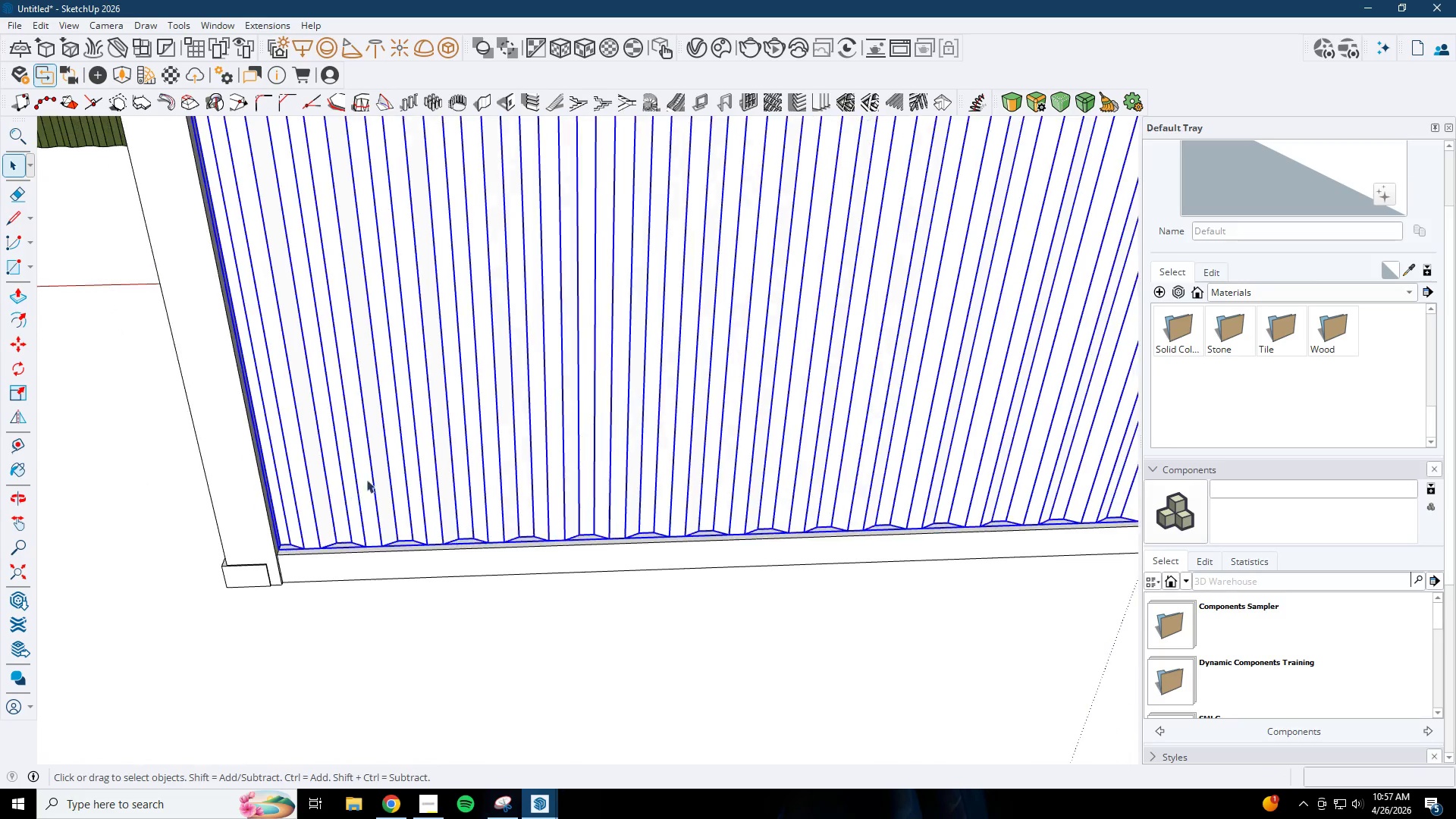 
key(Escape)
 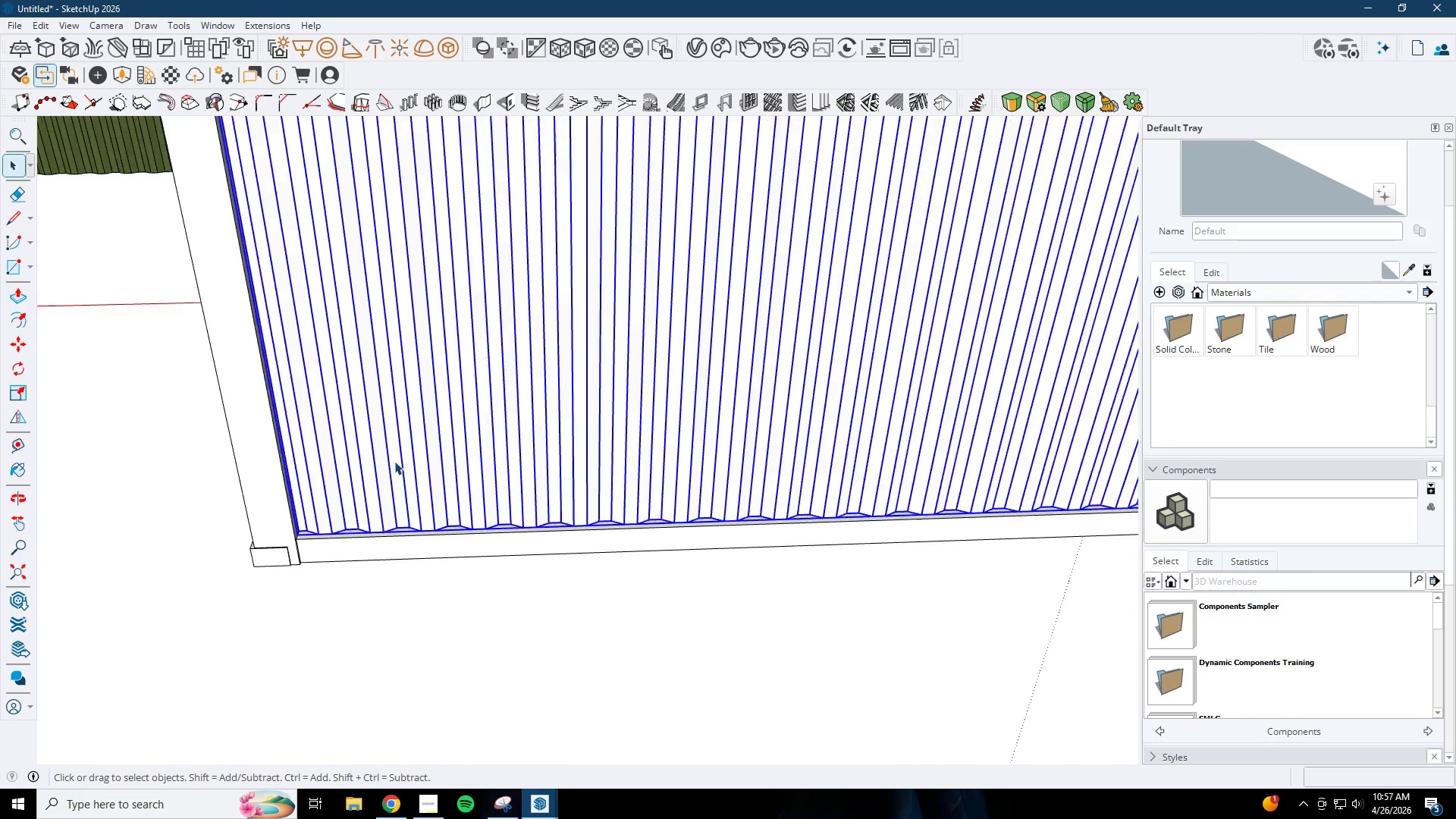 
key(Escape)
 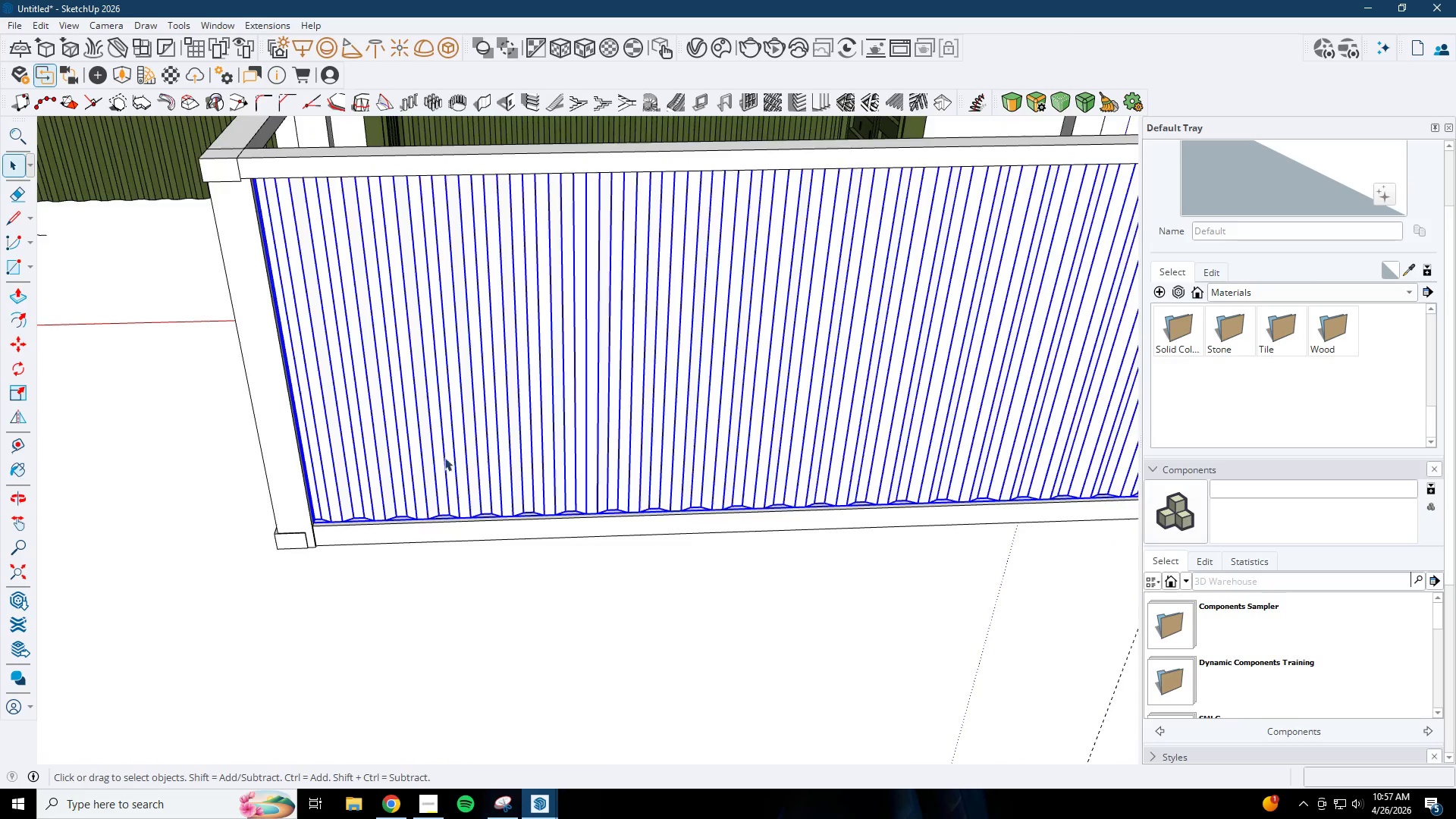 
key(Escape)
 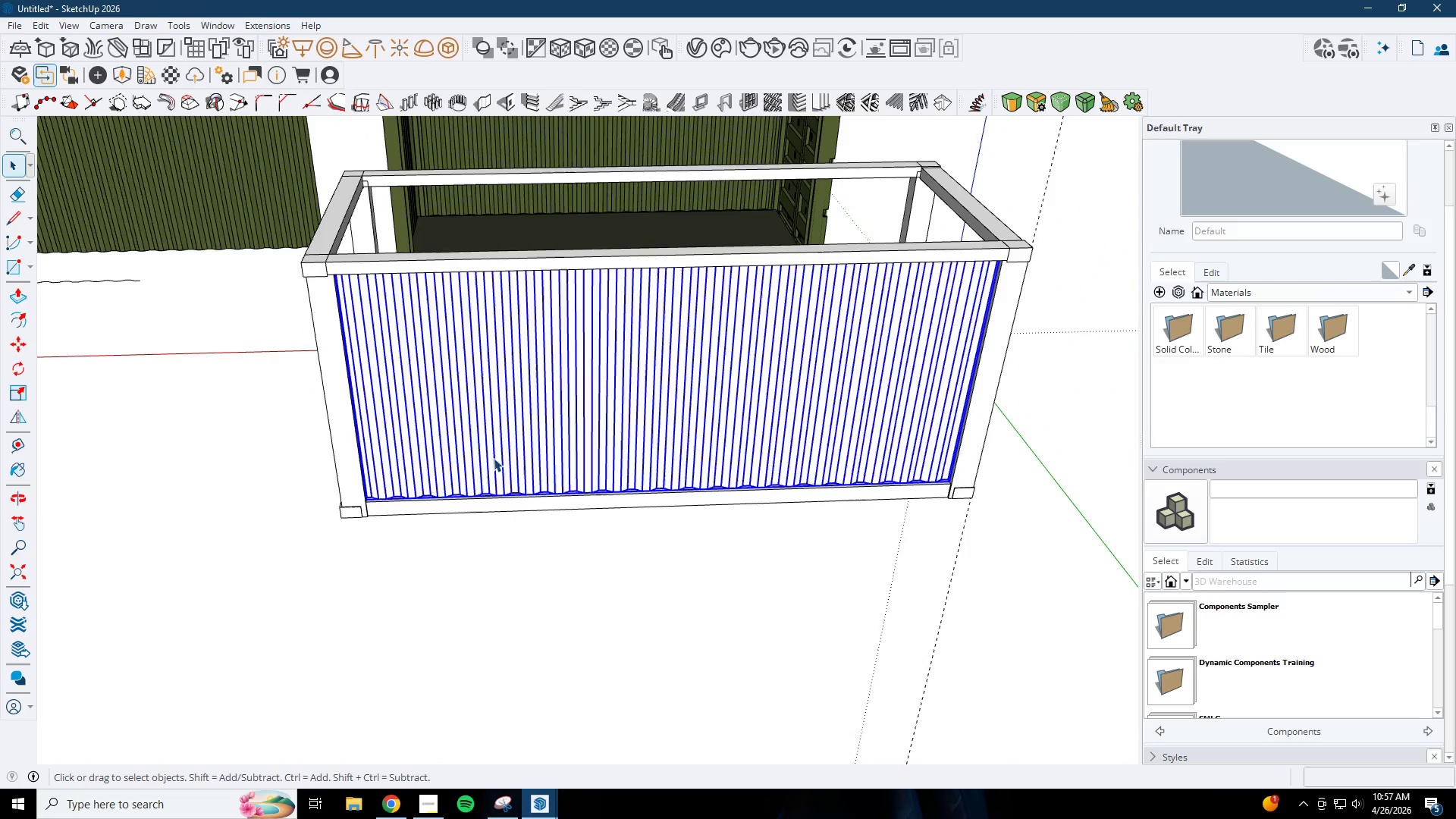 
key(Escape)
 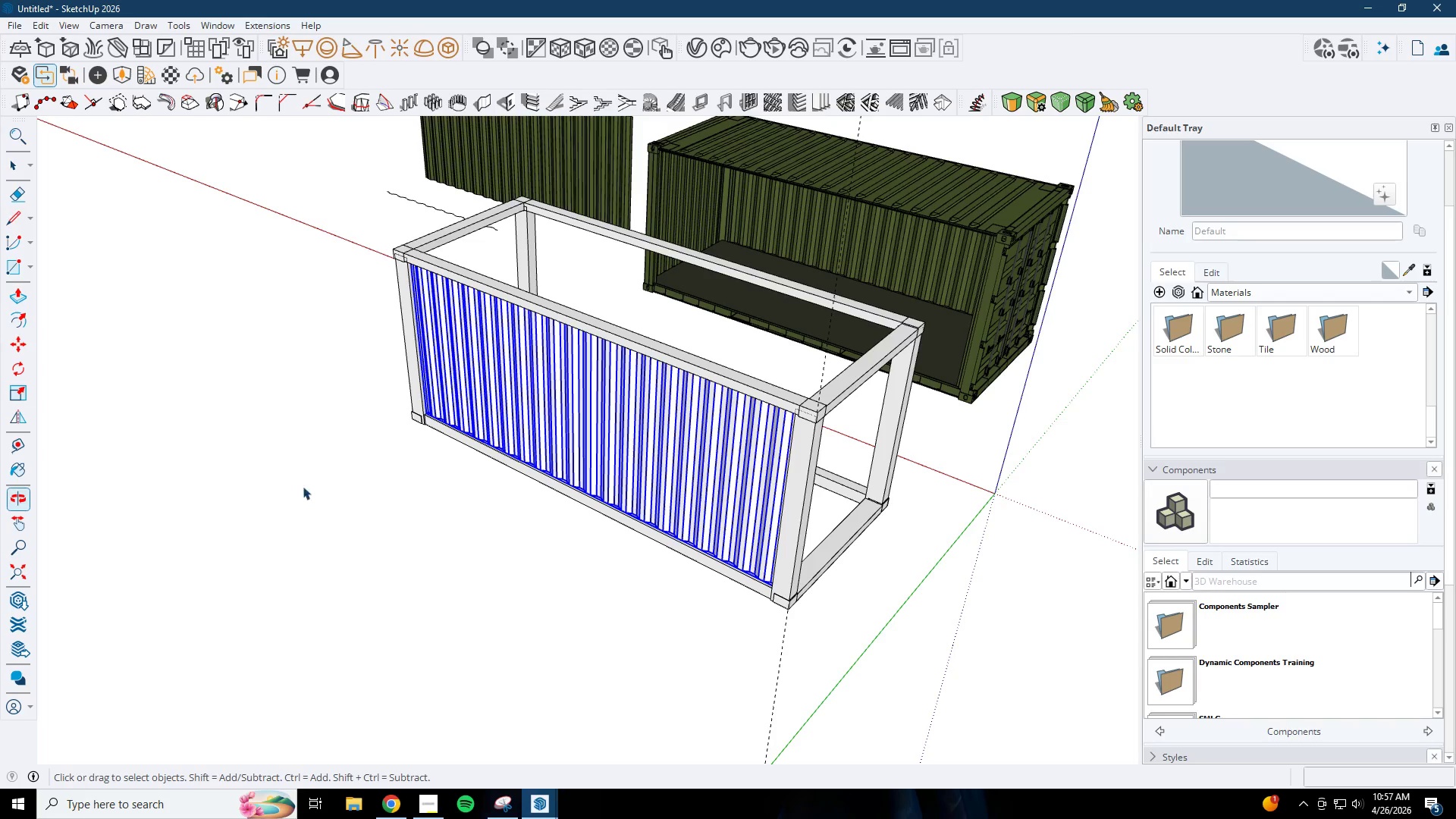 
scroll: coordinate [507, 575], scroll_direction: down, amount: 17.0
 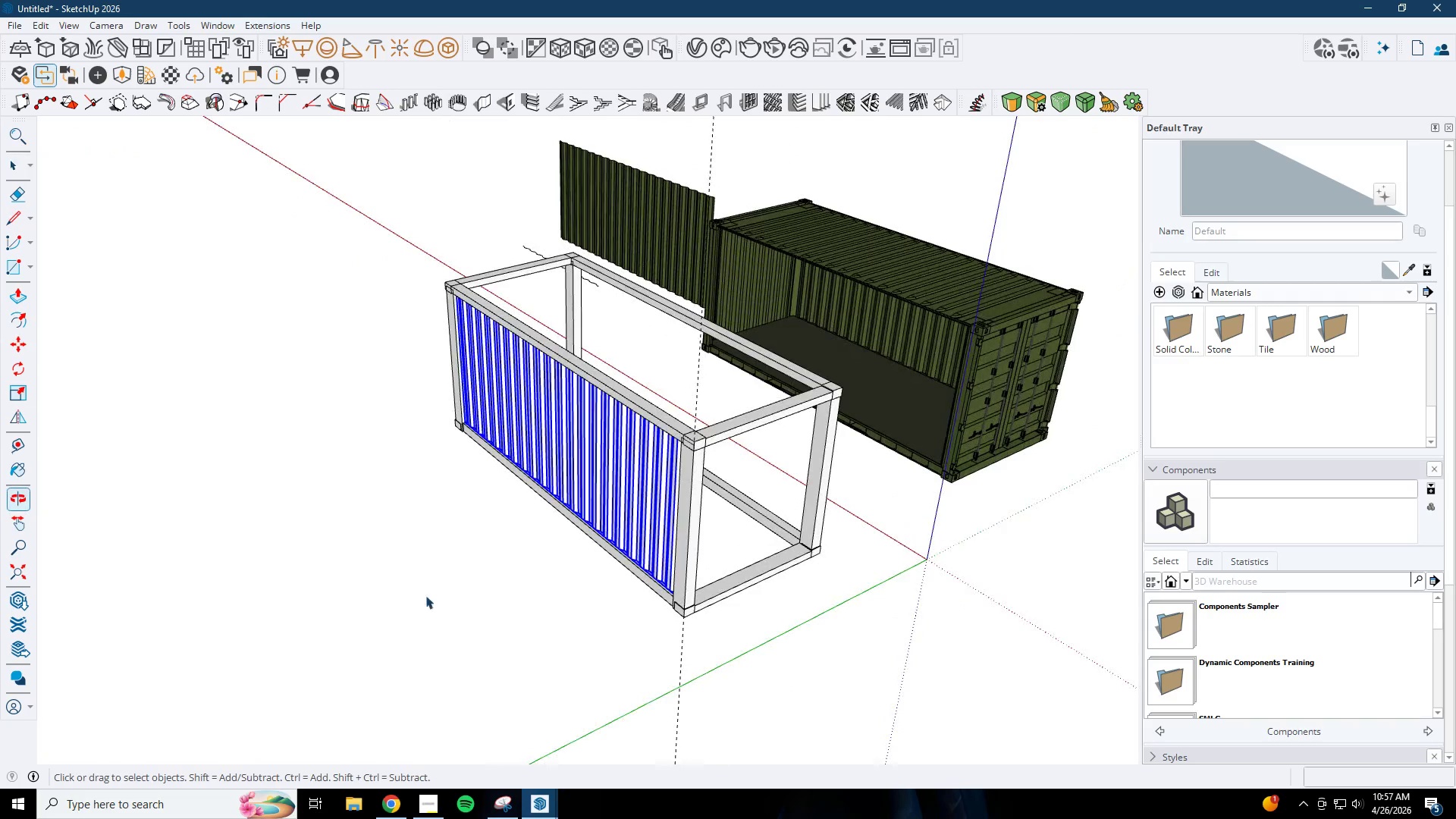 
key(M)
 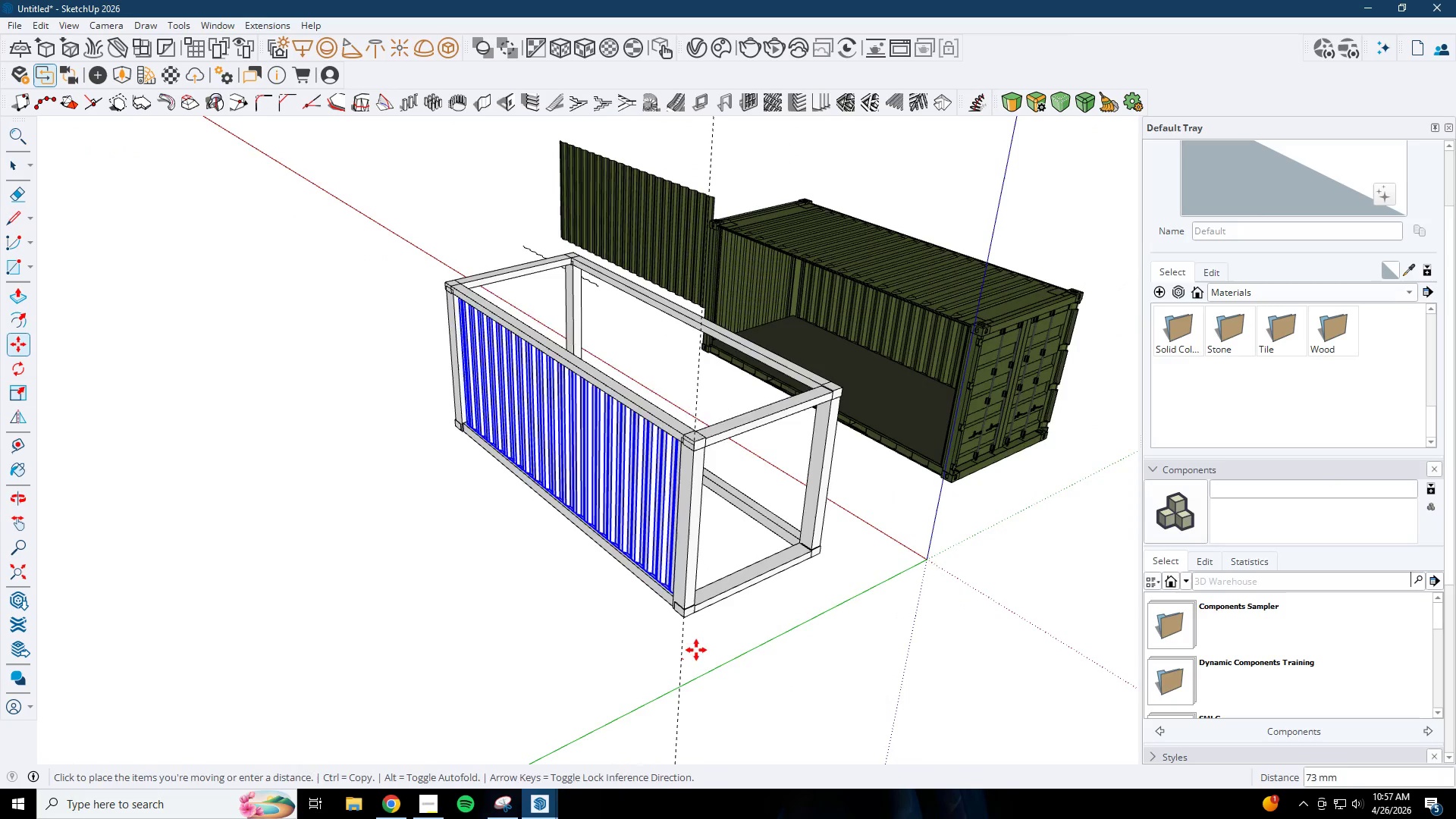 
key(Control+ControlLeft)
 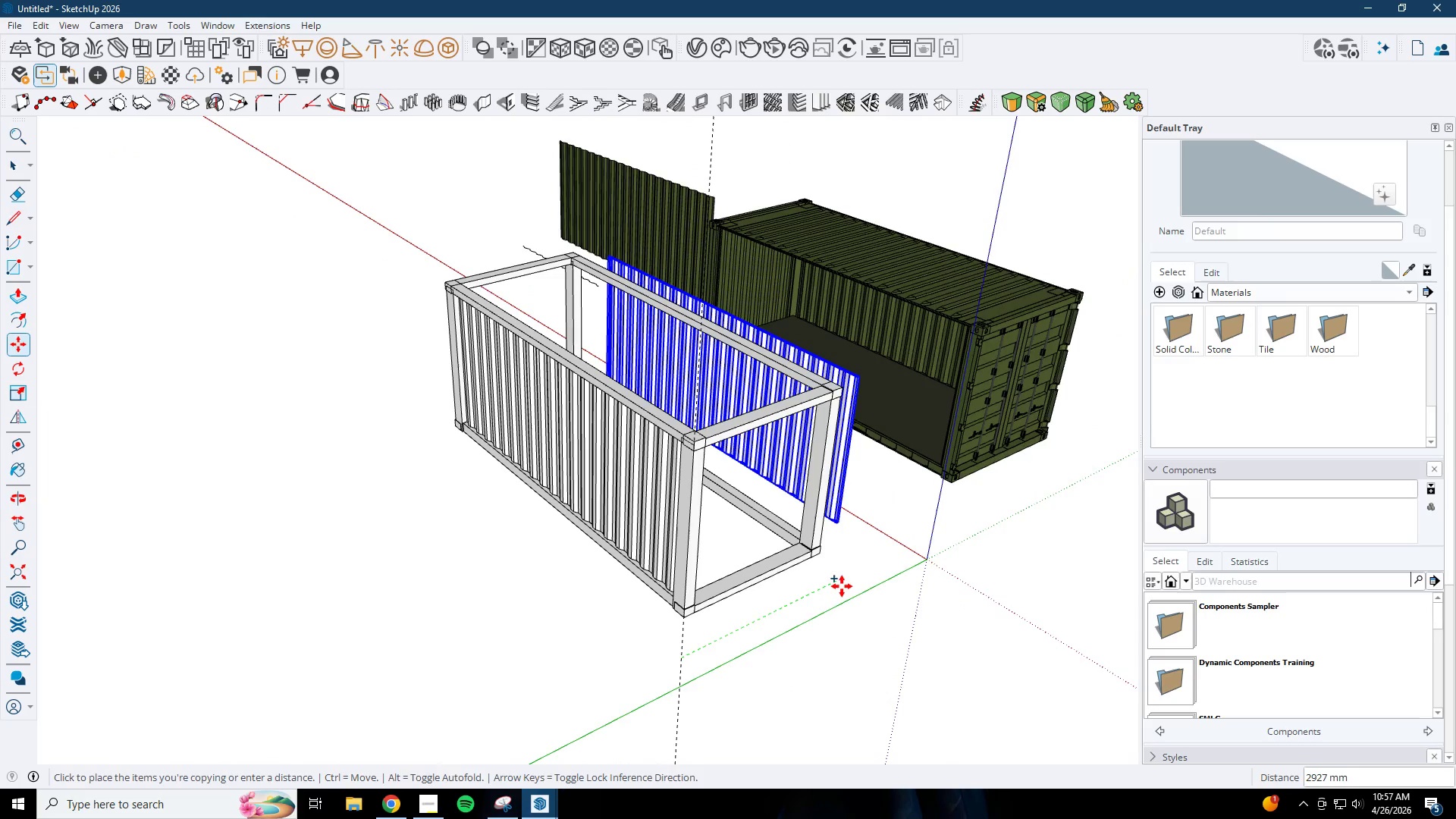 
left_click([842, 586])
 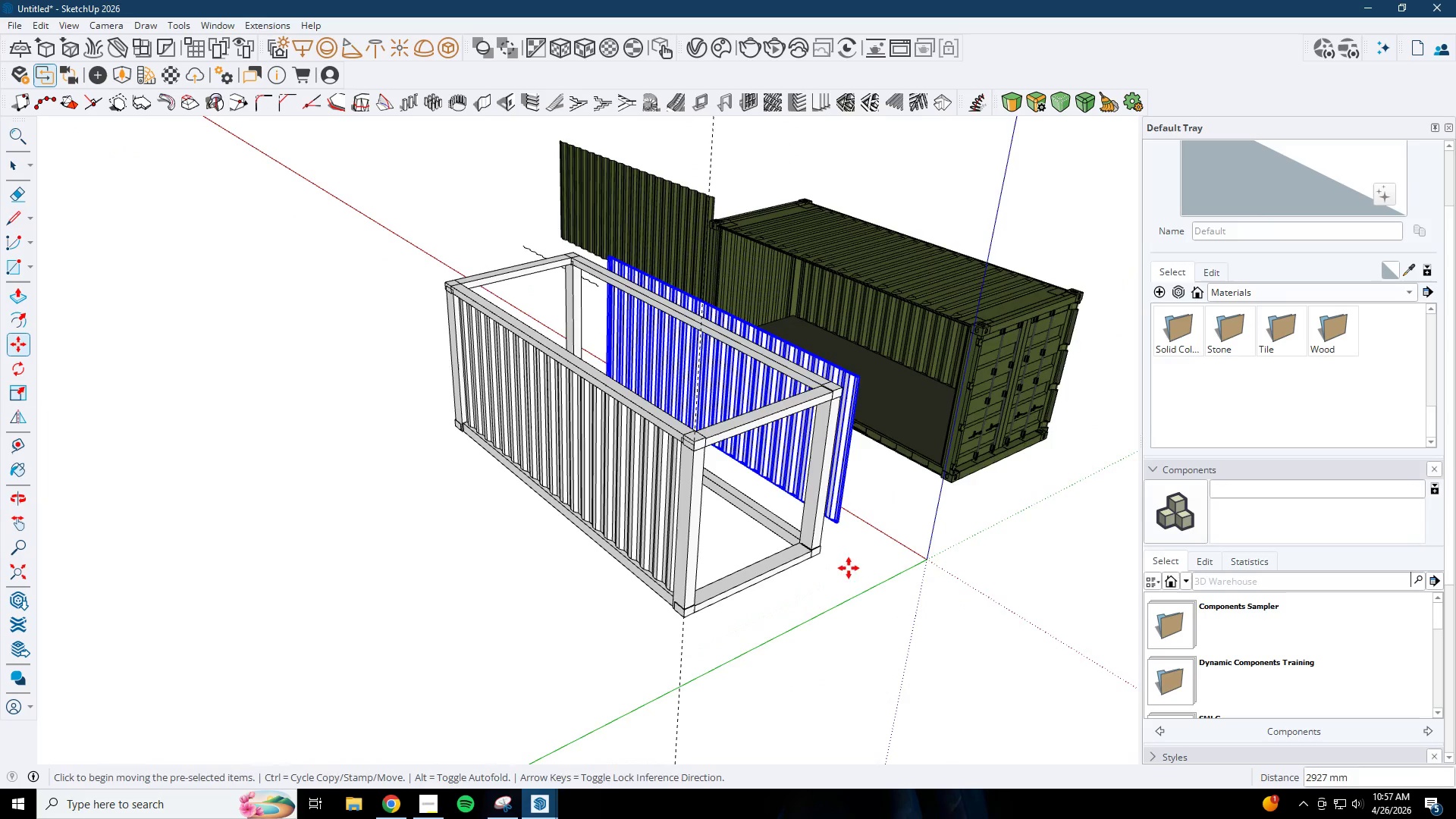 
key(S)
 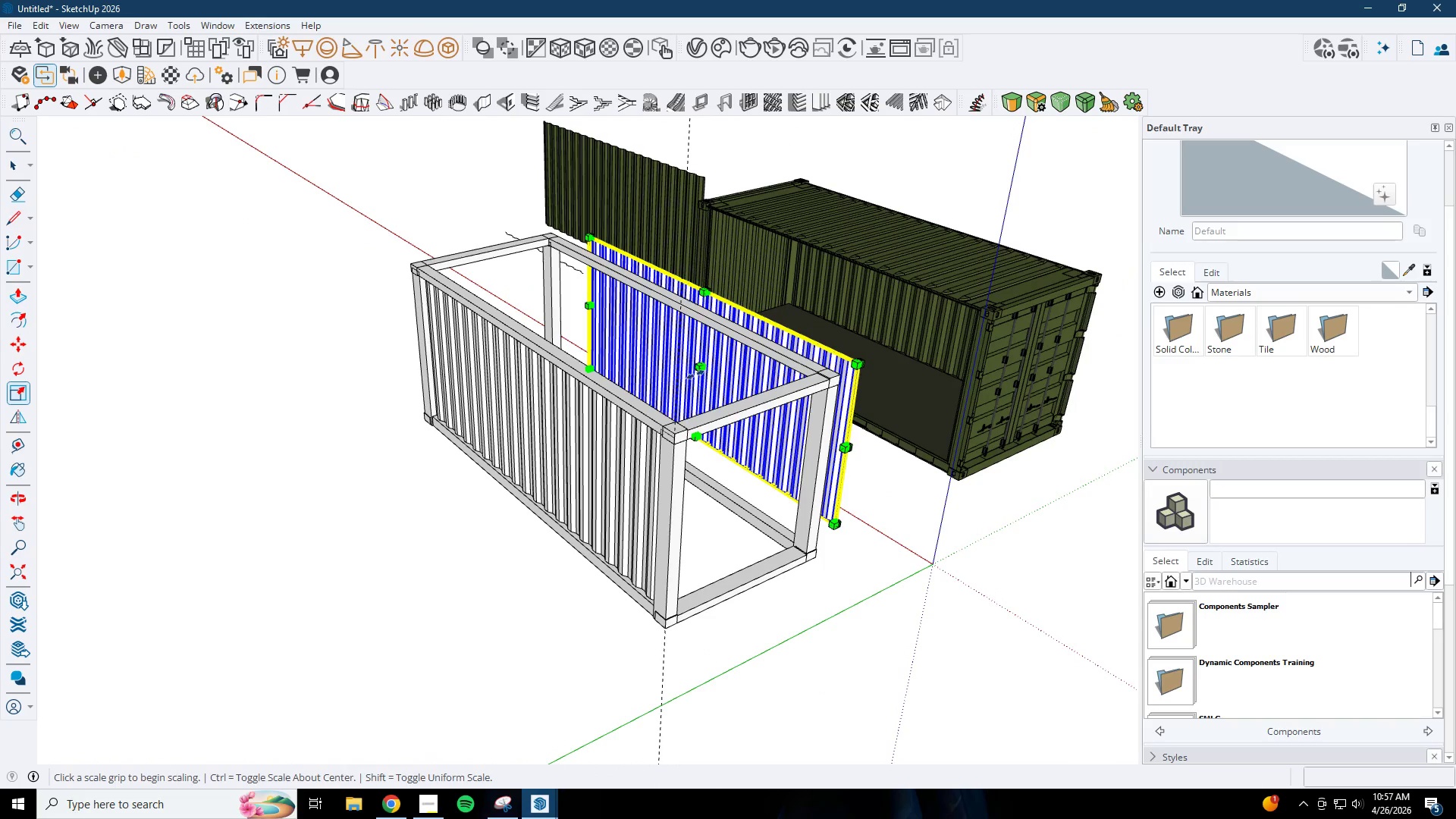 
scroll: coordinate [864, 510], scroll_direction: up, amount: 1.0
 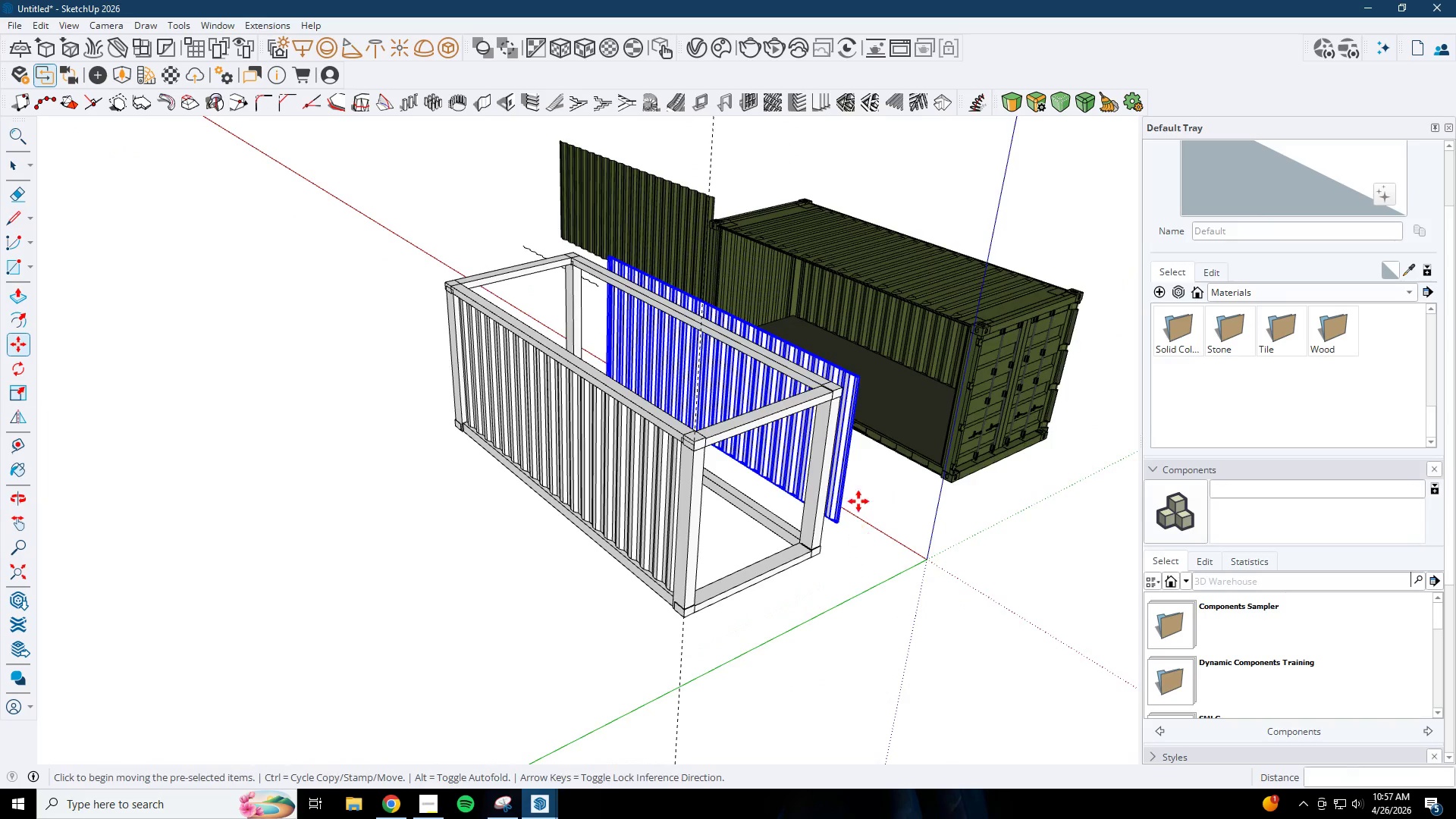 
left_click([695, 371])
 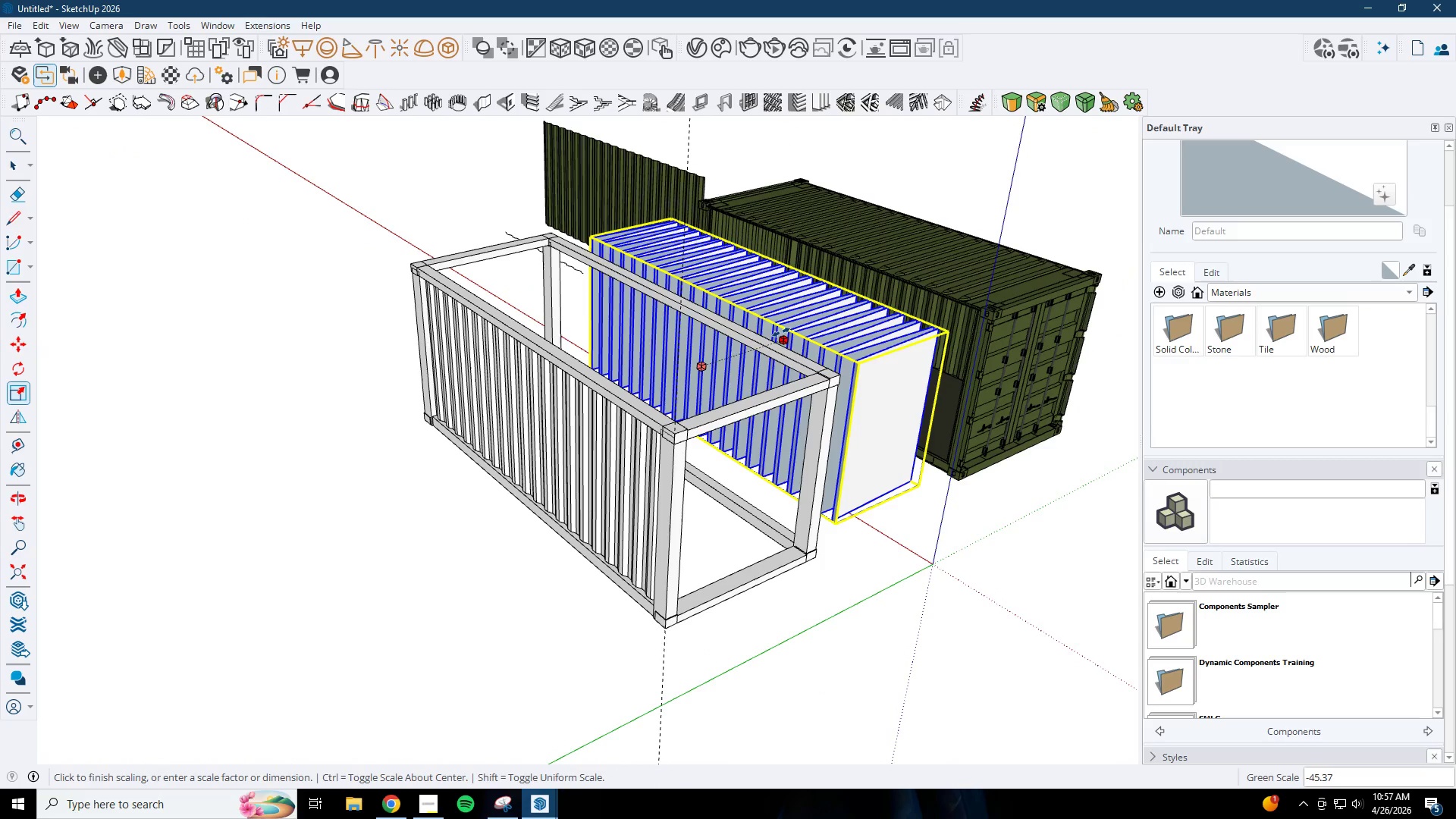 
key(Minus)
 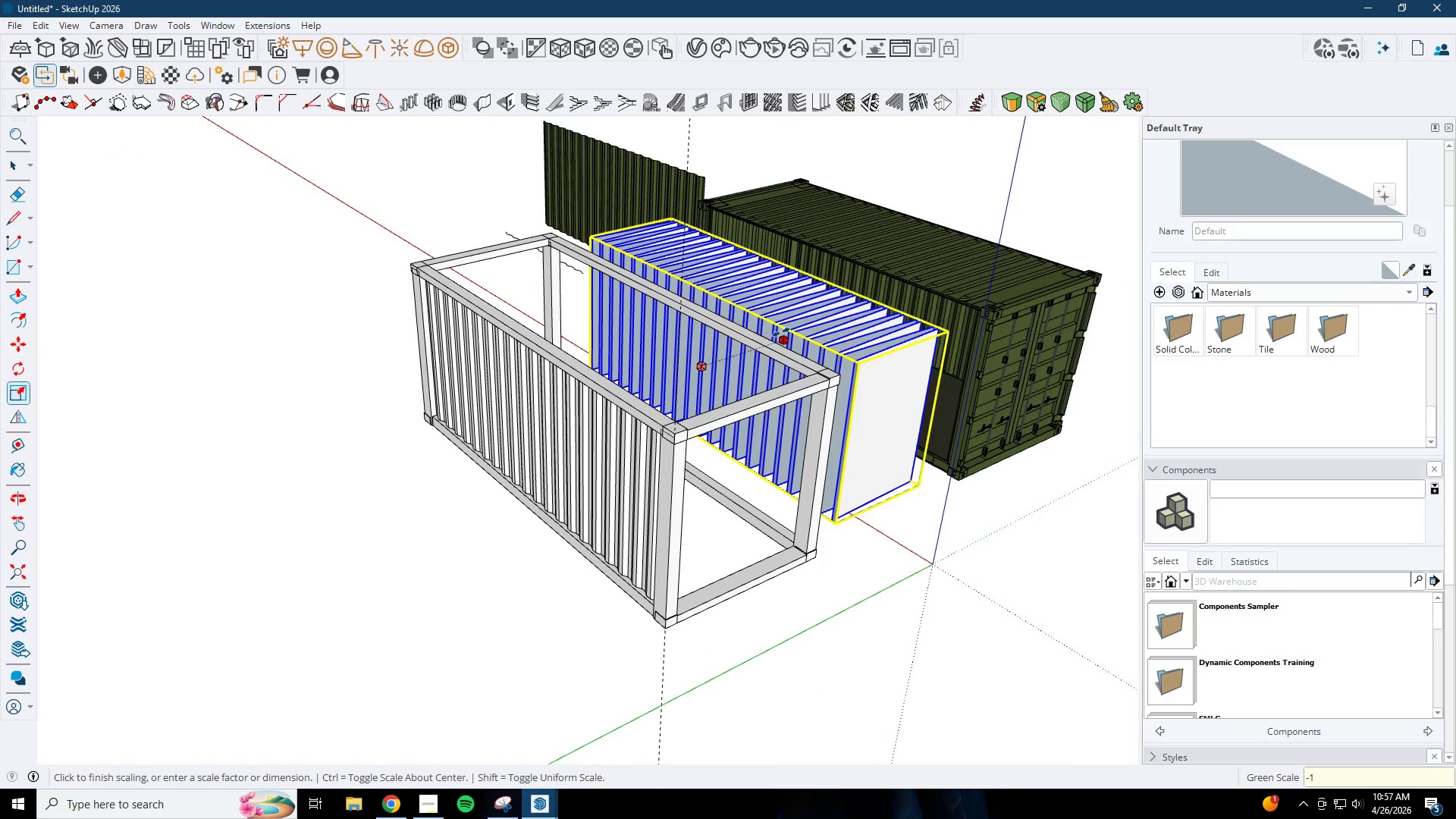 
key(1)
 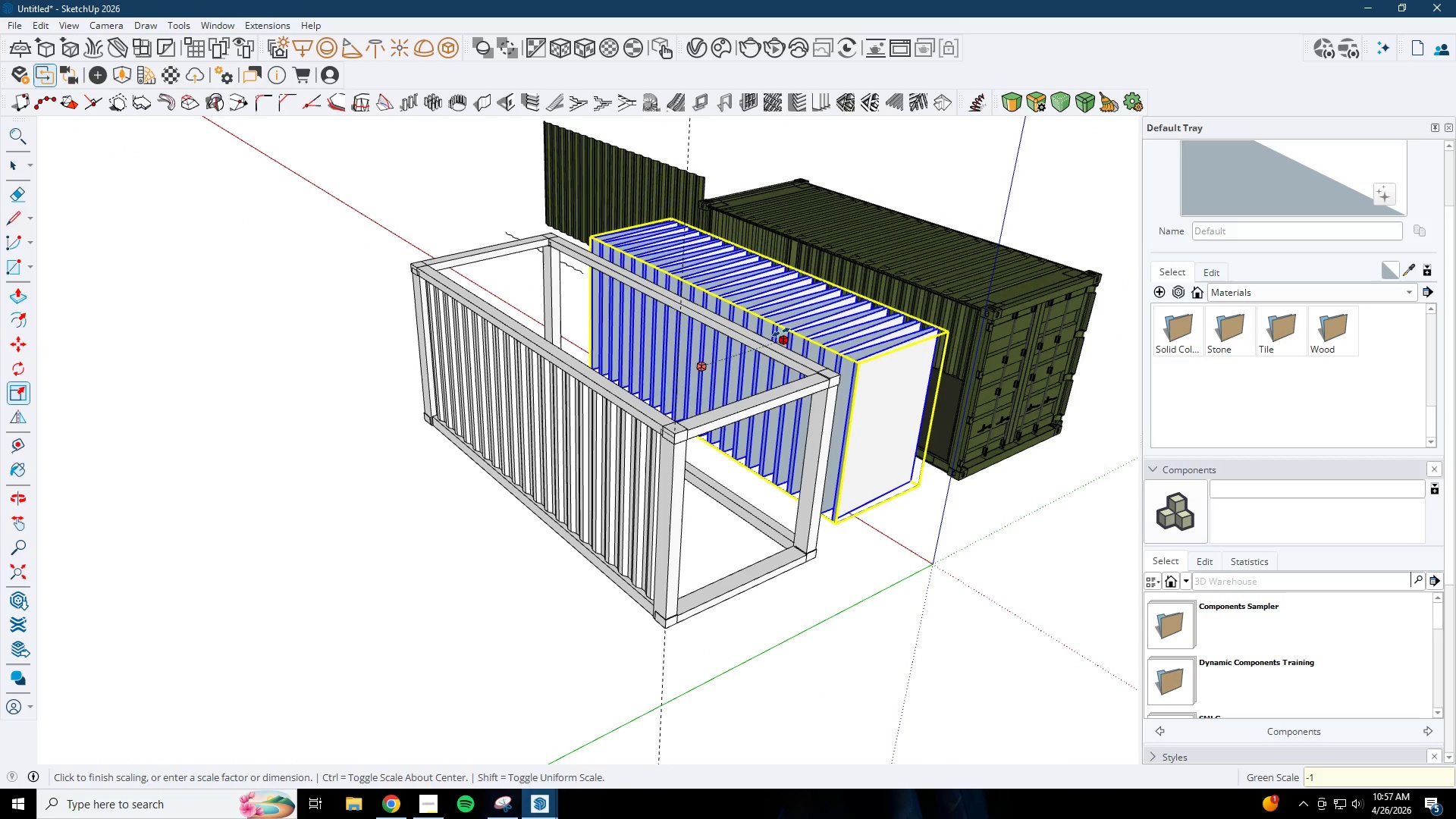 
key(Enter)
 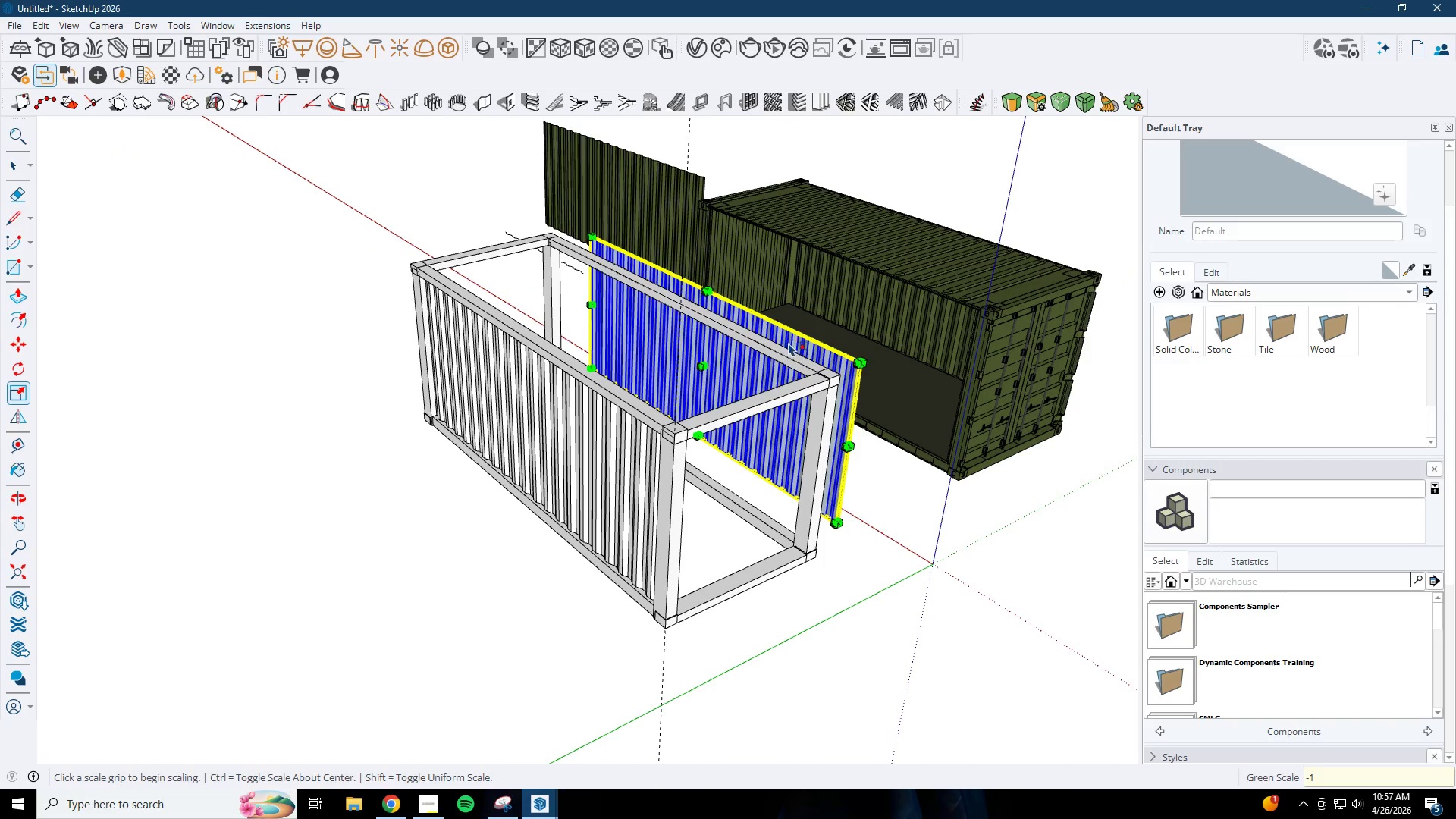 
scroll: coordinate [892, 530], scroll_direction: up, amount: 8.0
 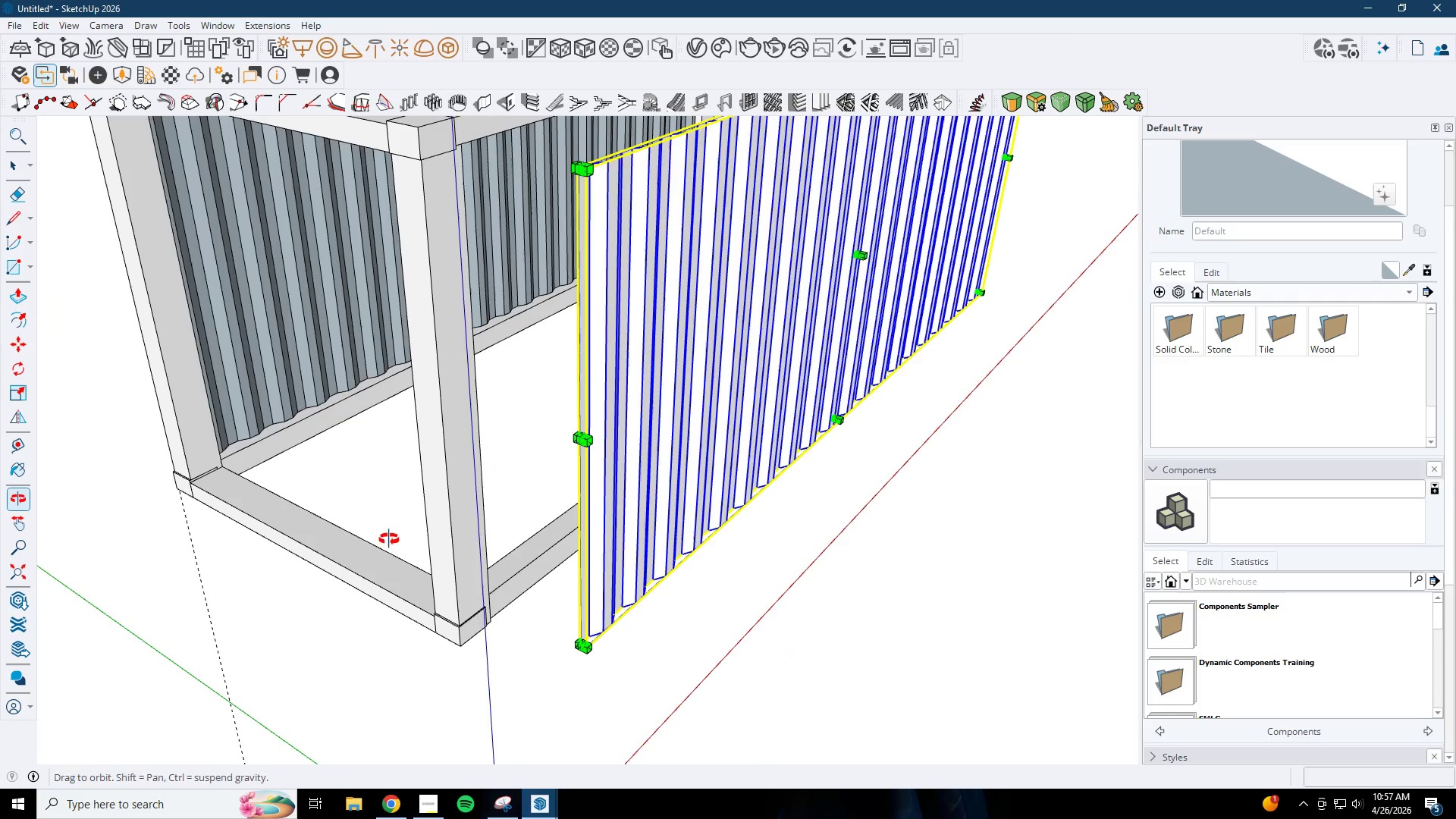 
key(M)
 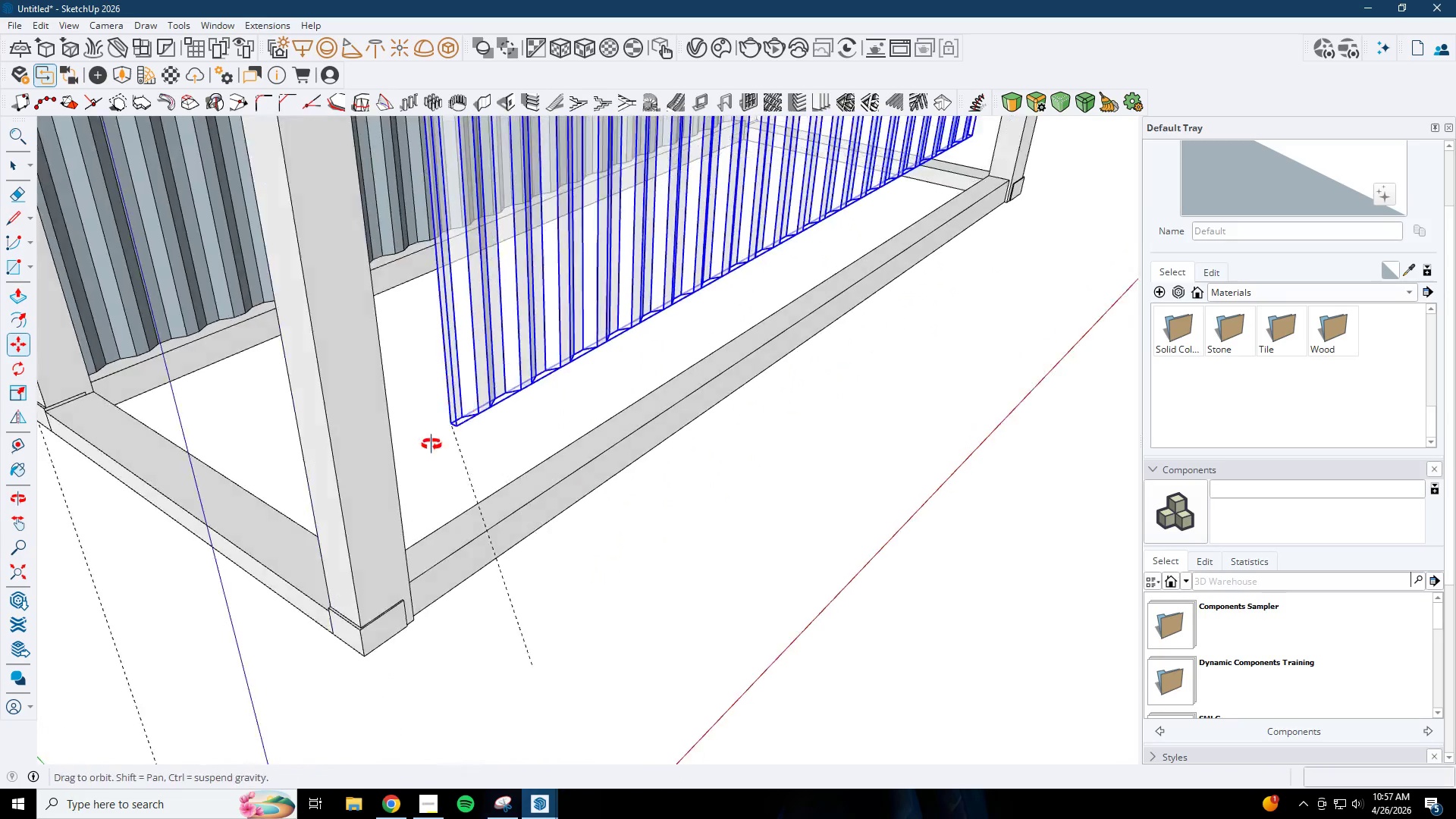 
scroll: coordinate [40, 460], scroll_direction: up, amount: 6.0
 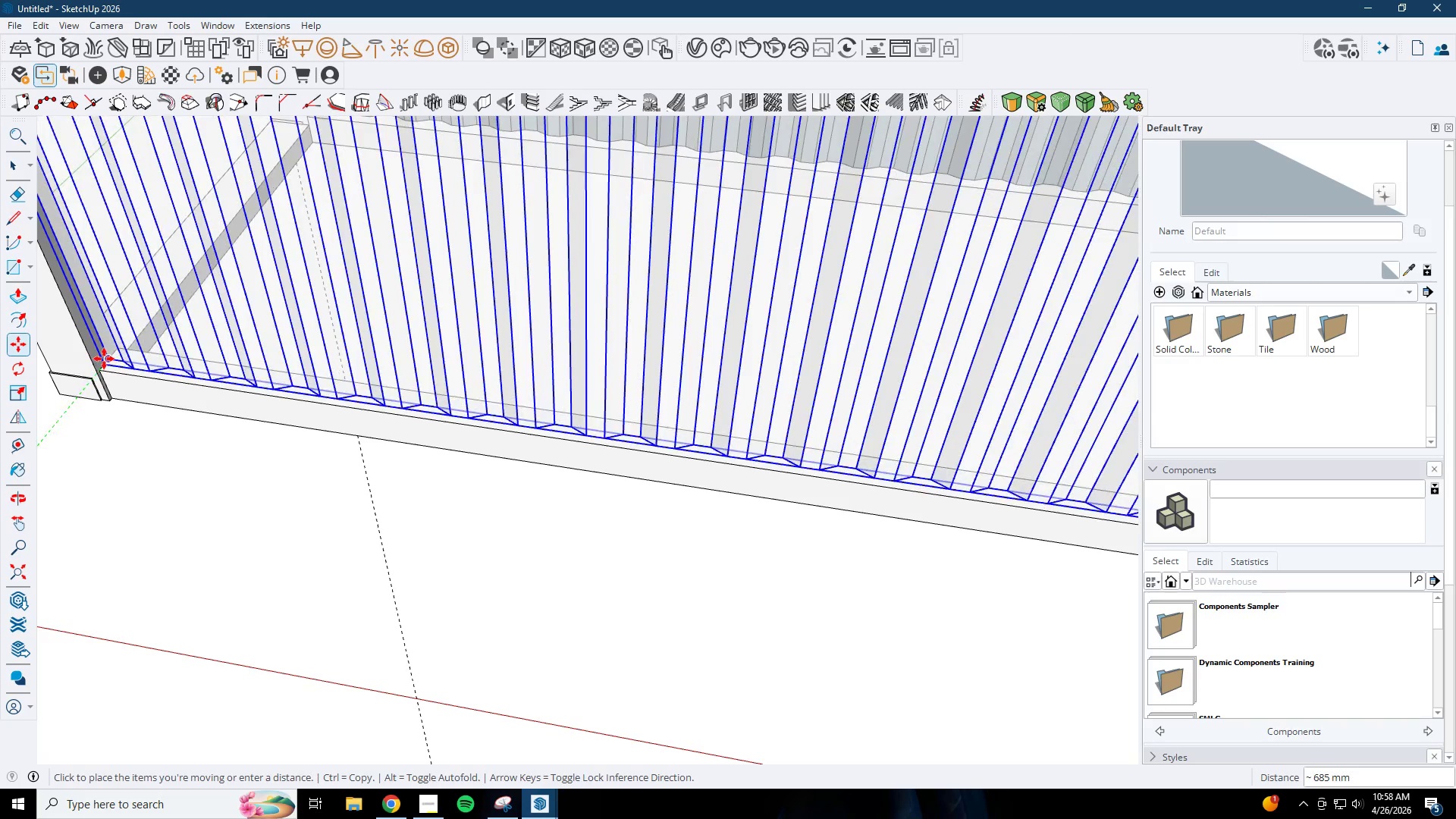 
scroll: coordinate [751, 413], scroll_direction: down, amount: 15.0
 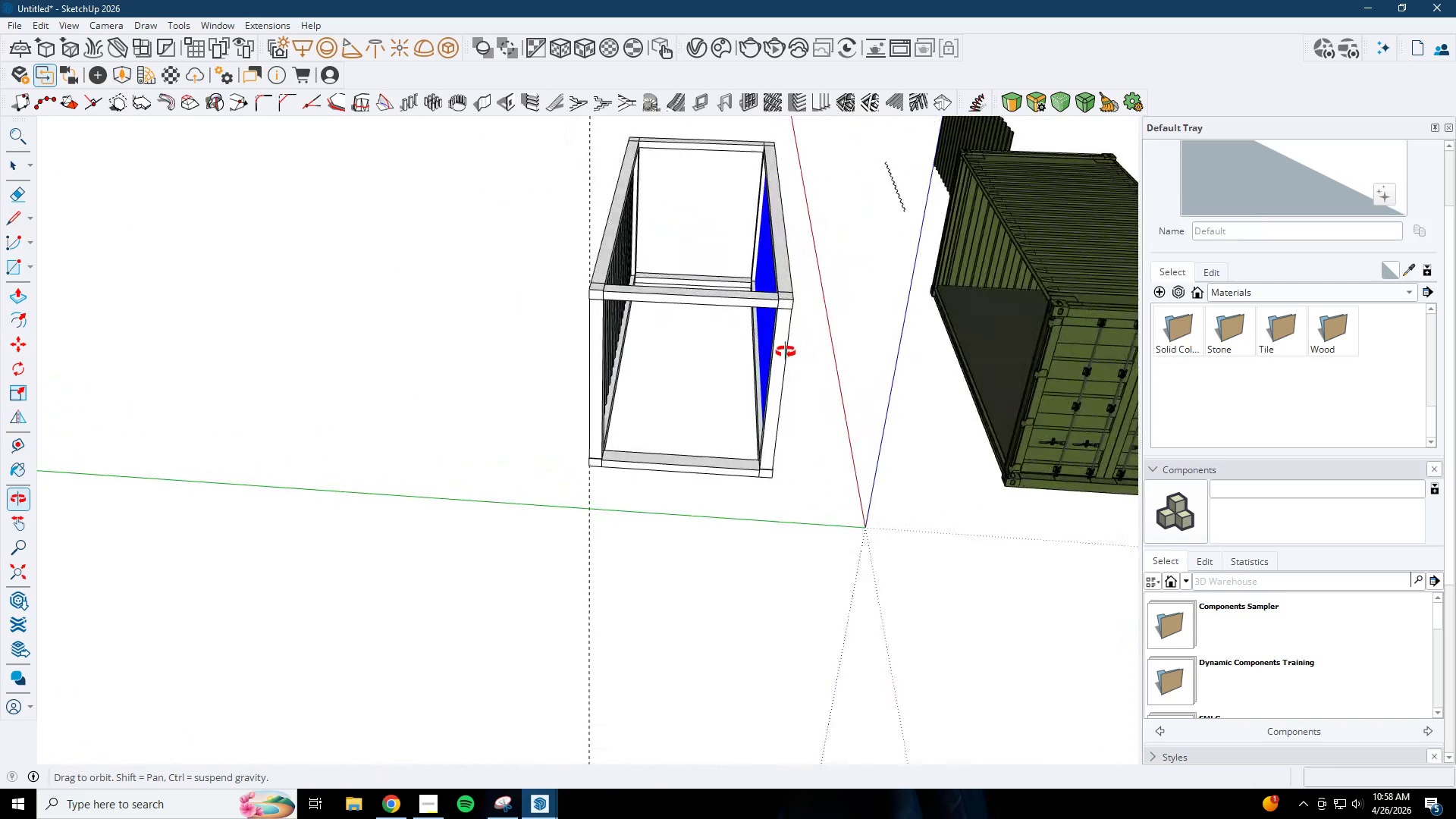 
key(Space)
 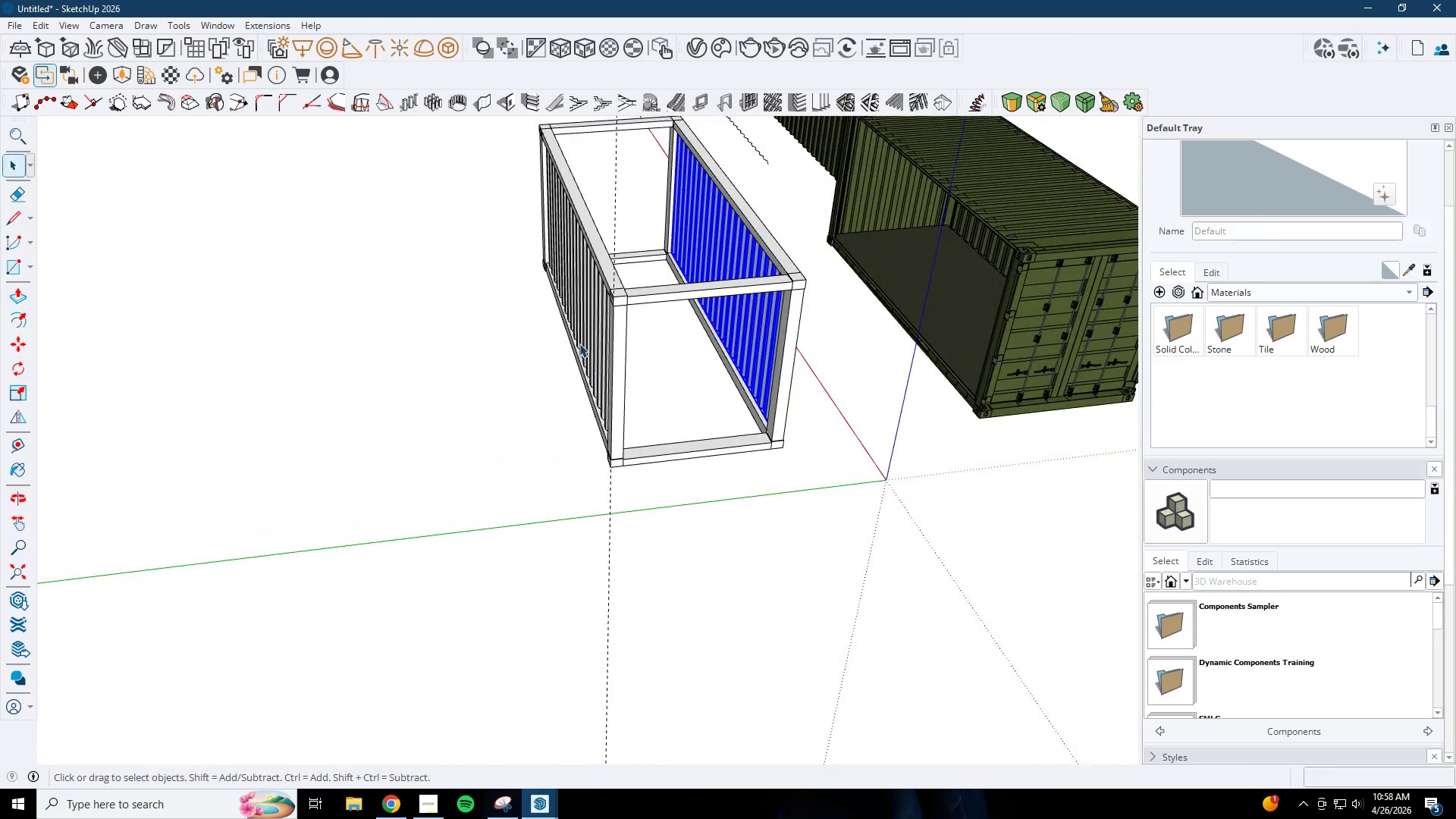 
left_click([582, 334])
 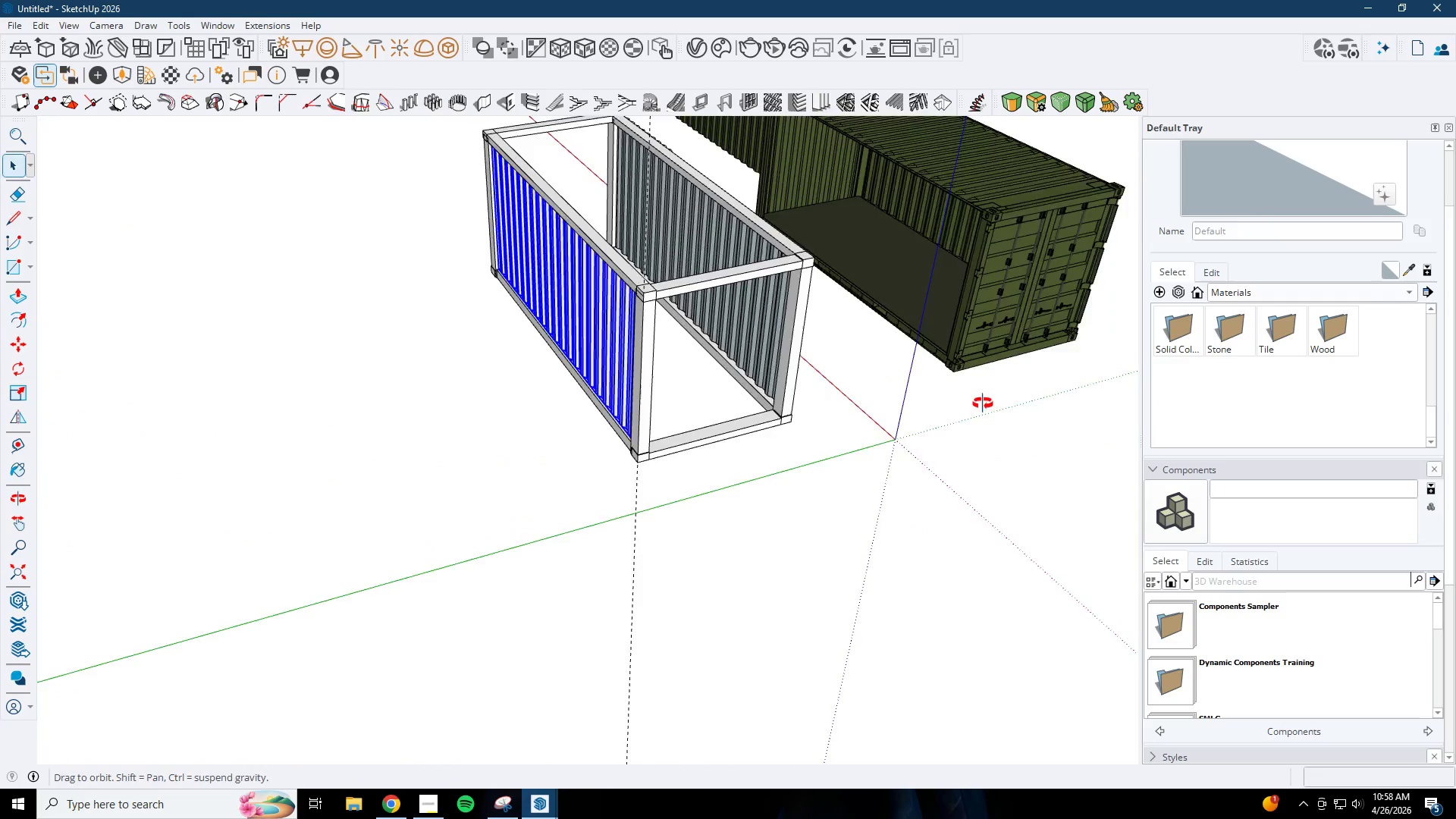 
key(M)
 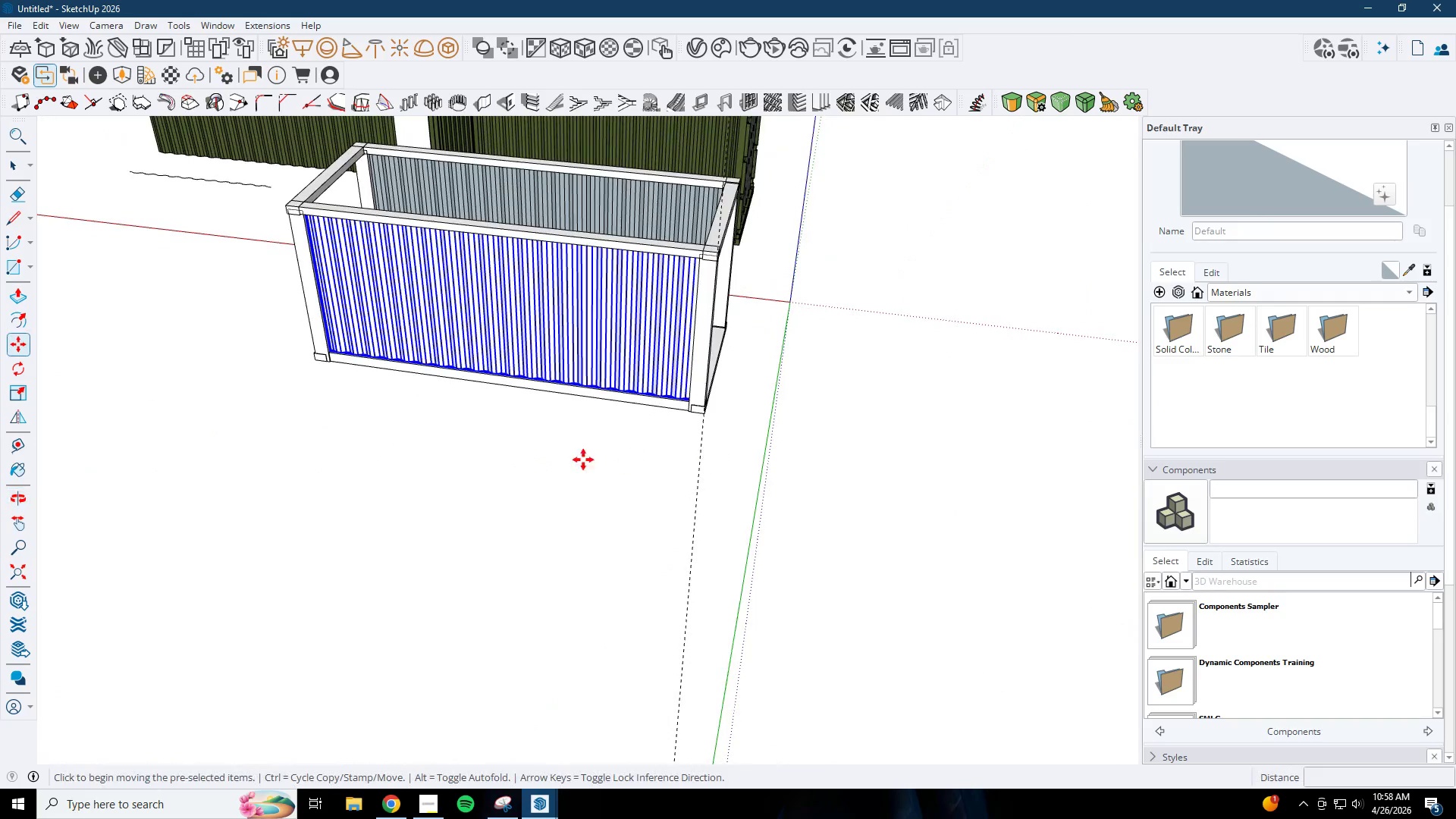 
left_click_drag(start_coordinate=[542, 460], to_coordinate=[566, 458])
 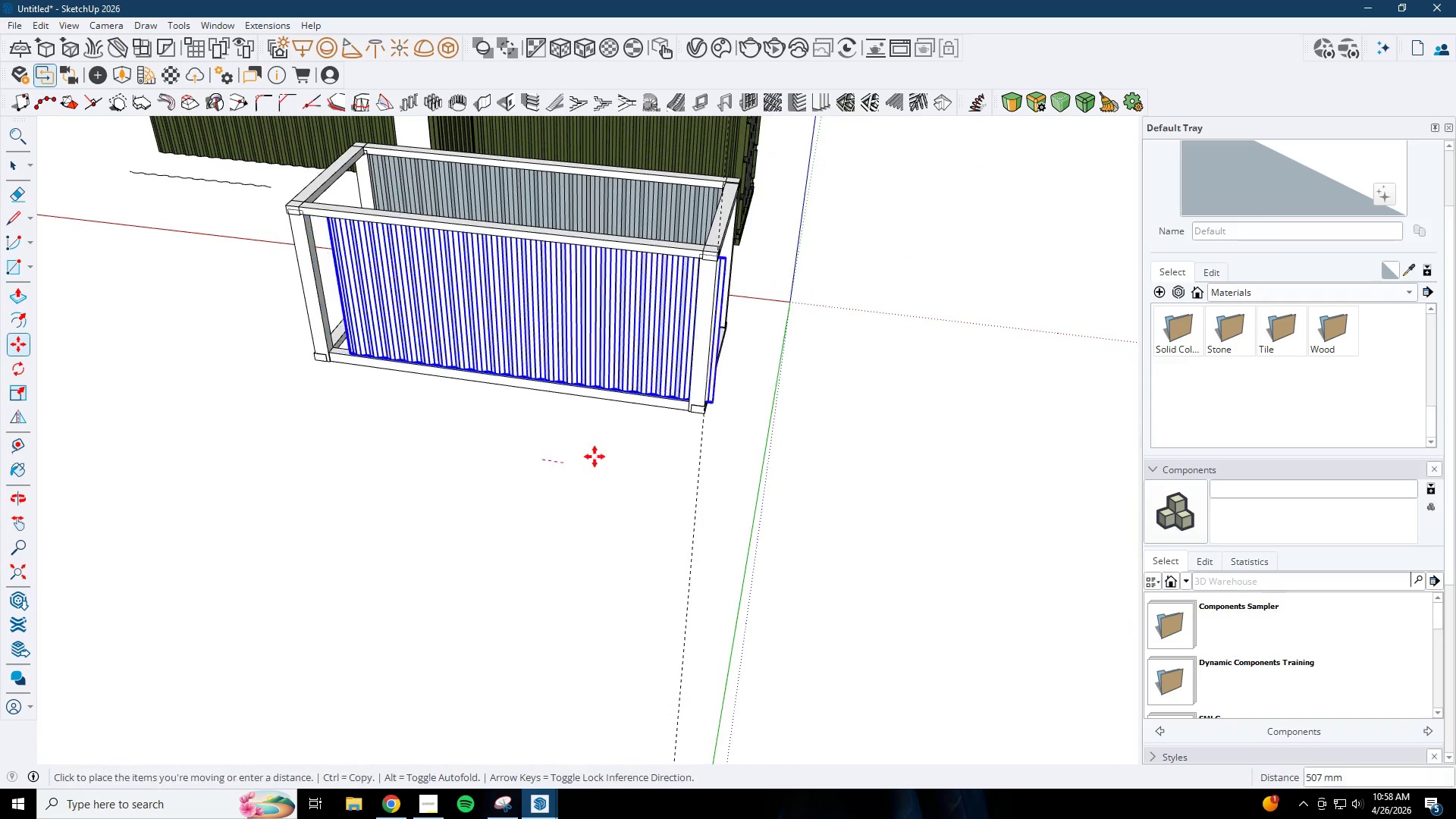 
key(Control+ControlLeft)
 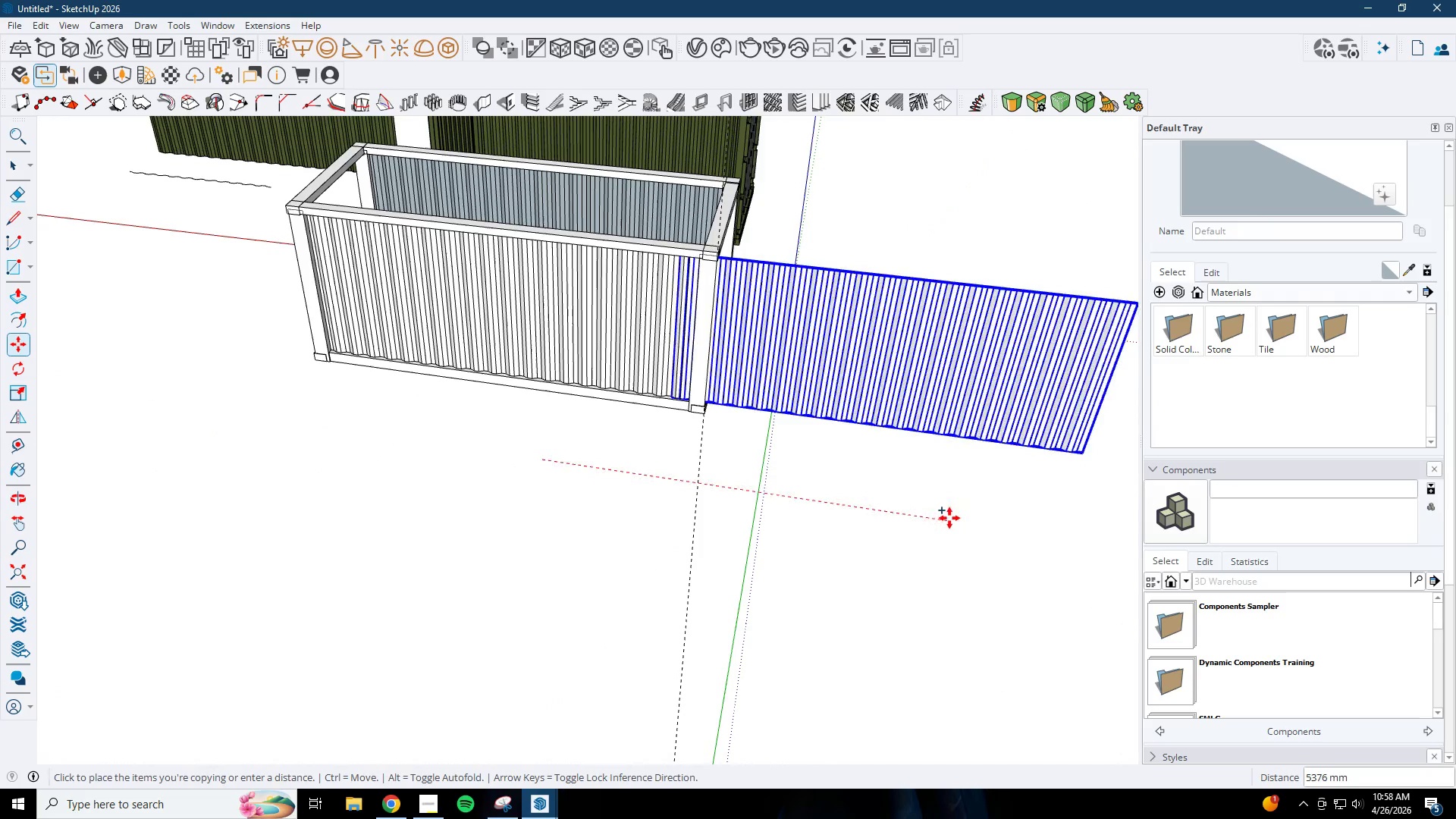 
left_click([949, 518])
 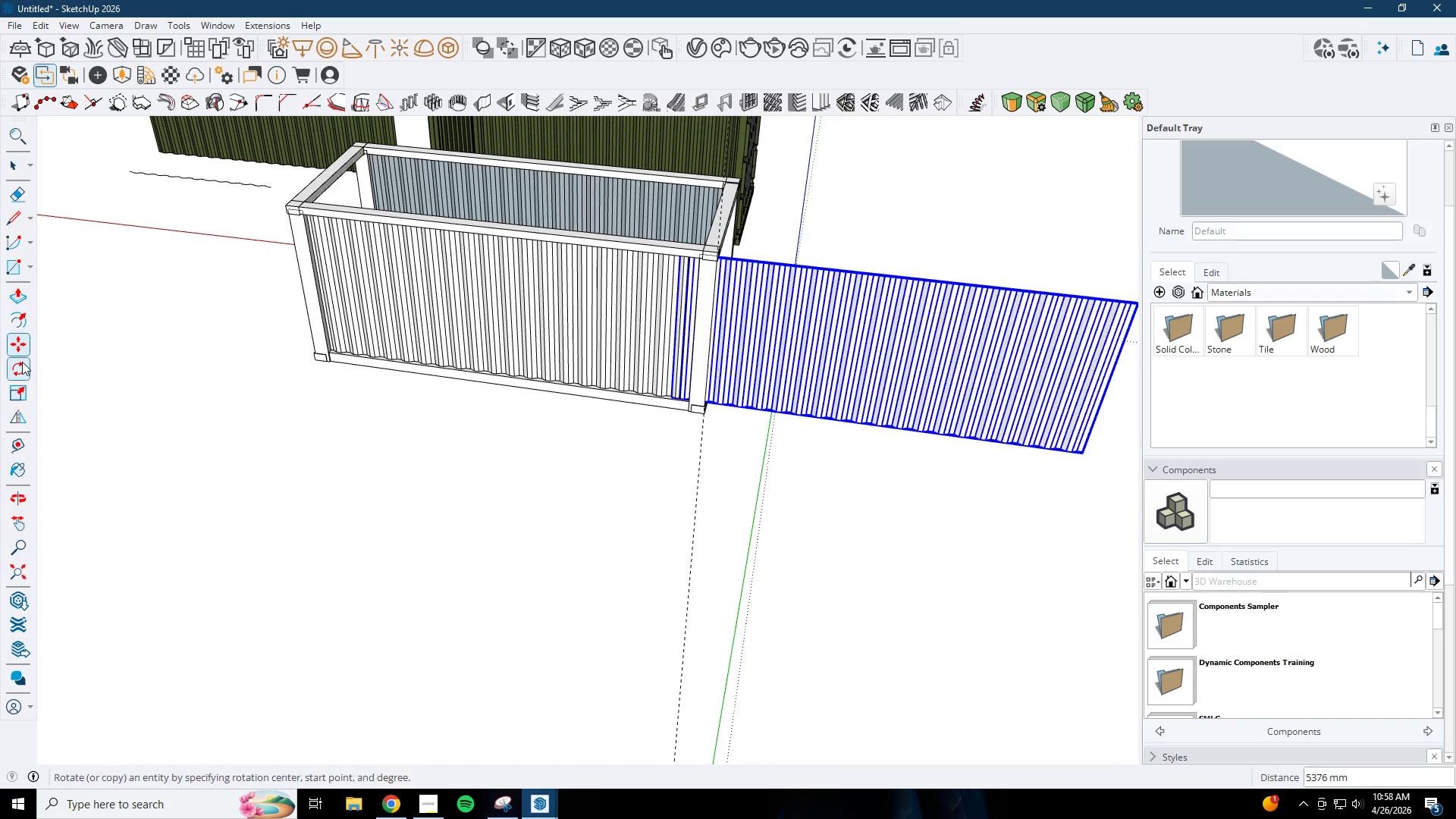 
double_click([934, 482])
 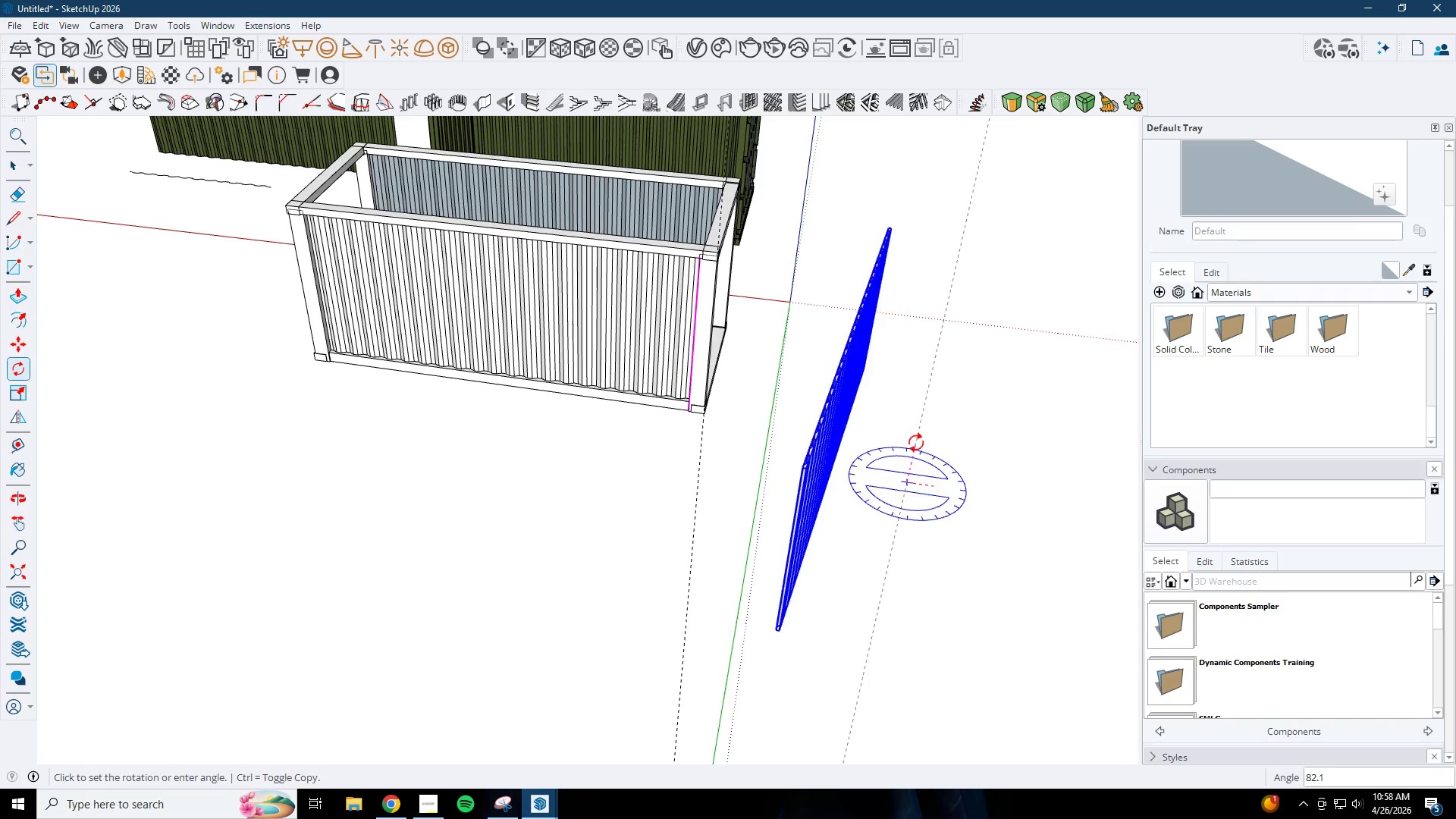 
left_click([912, 440])
 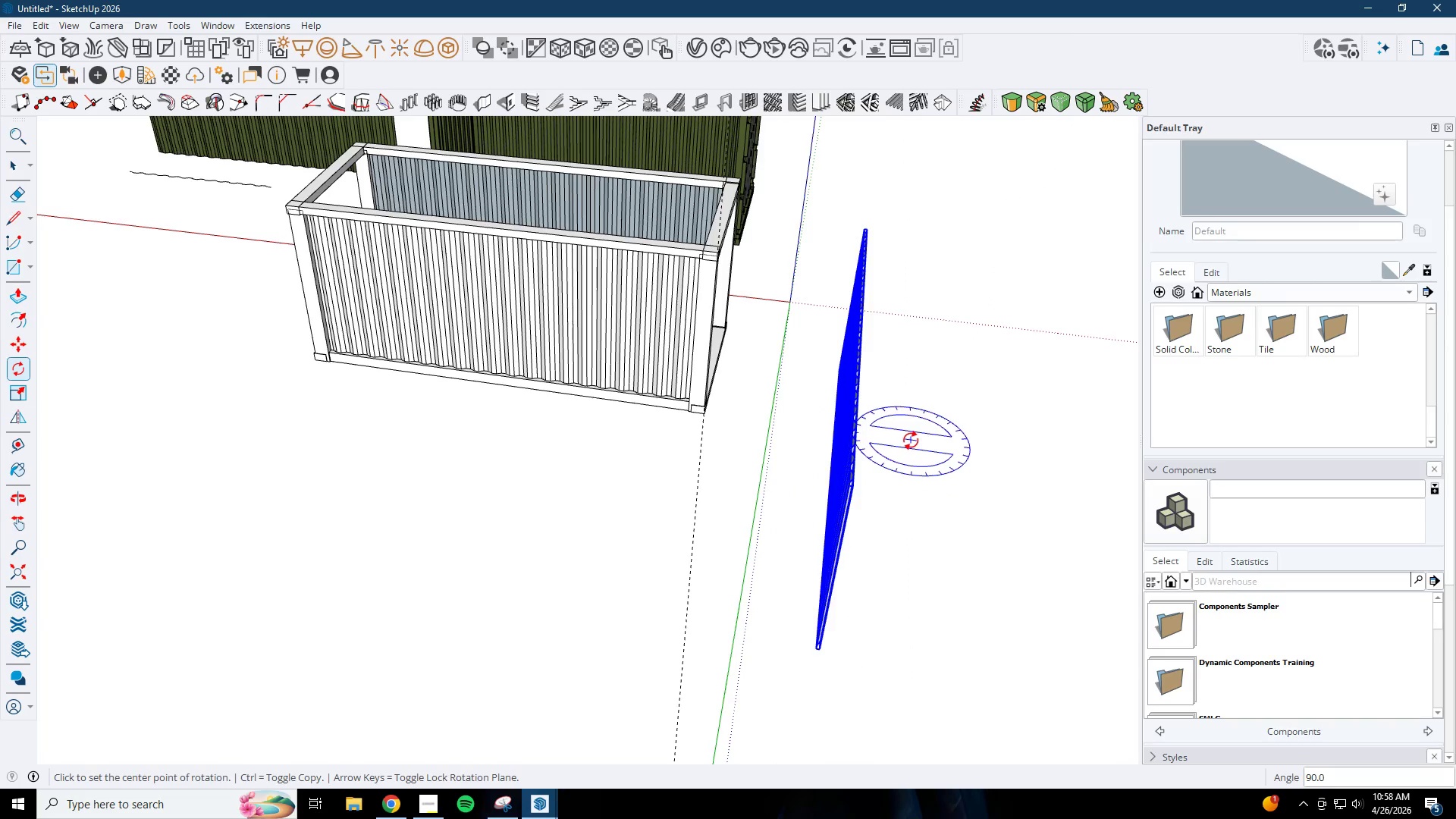 
scroll: coordinate [910, 440], scroll_direction: down, amount: 1.0
 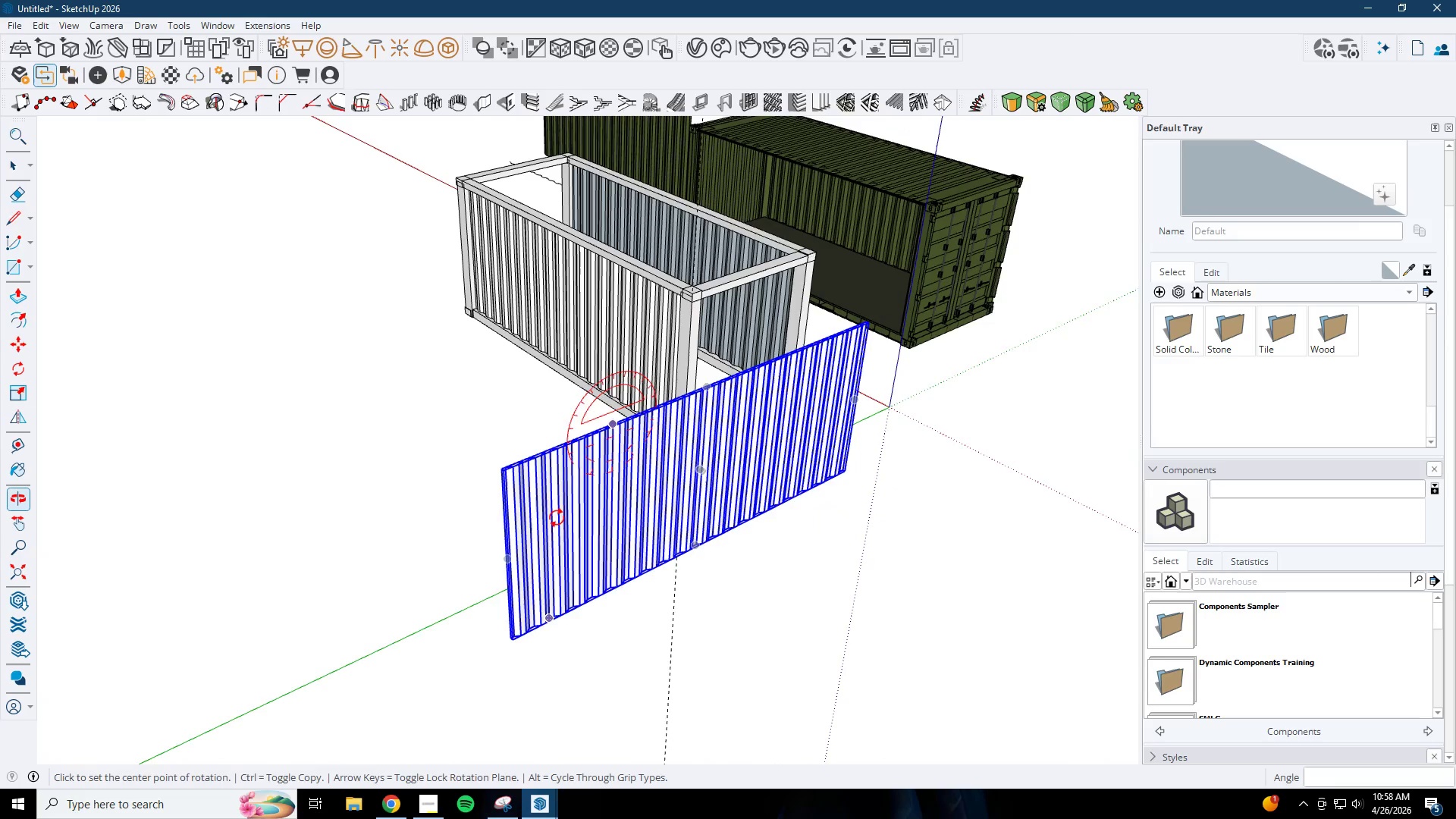 
key(M)
 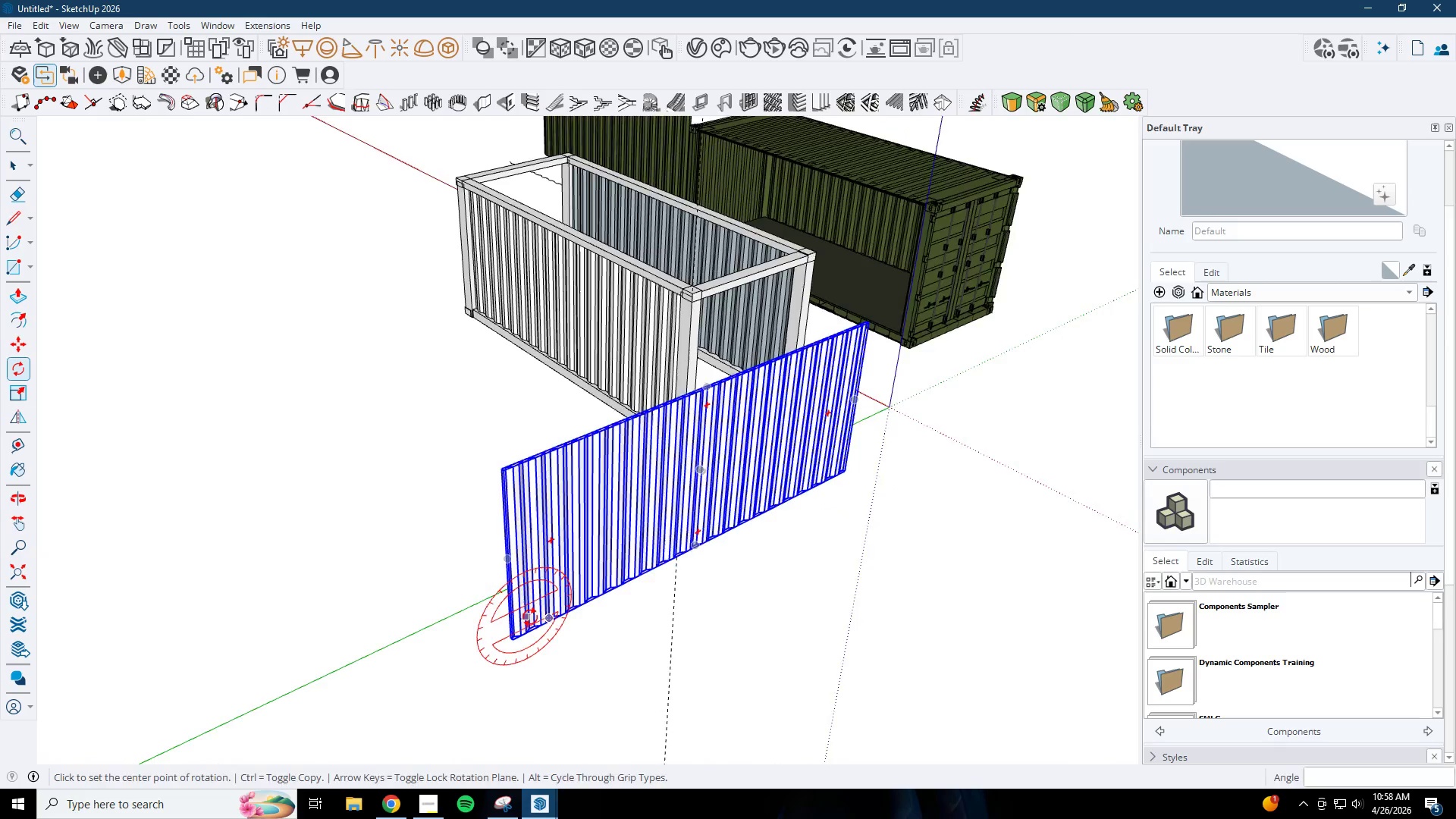 
left_click([504, 645])
 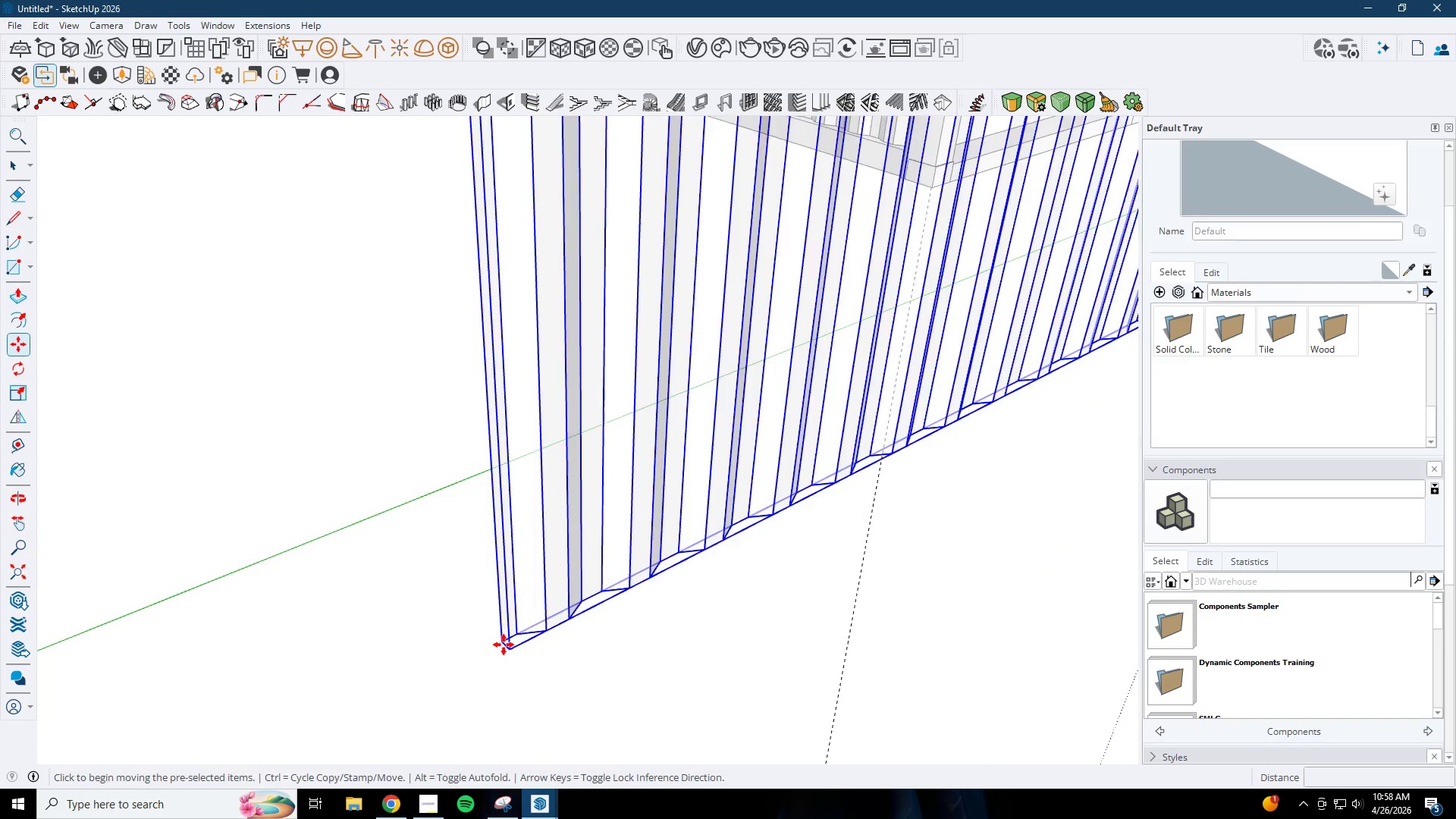 
scroll: coordinate [500, 651], scroll_direction: up, amount: 15.0
 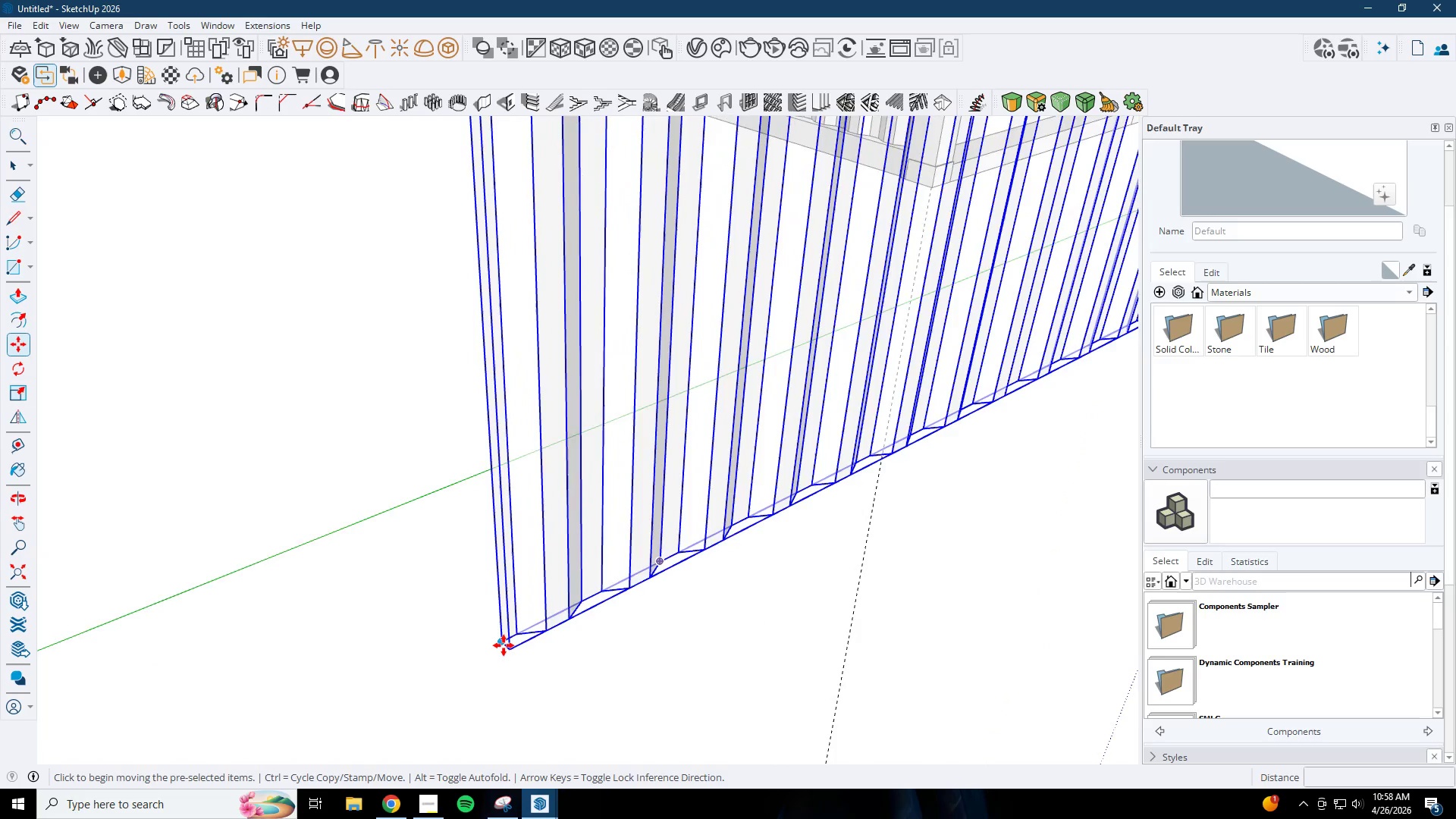 
scroll: coordinate [670, 449], scroll_direction: down, amount: 10.0
 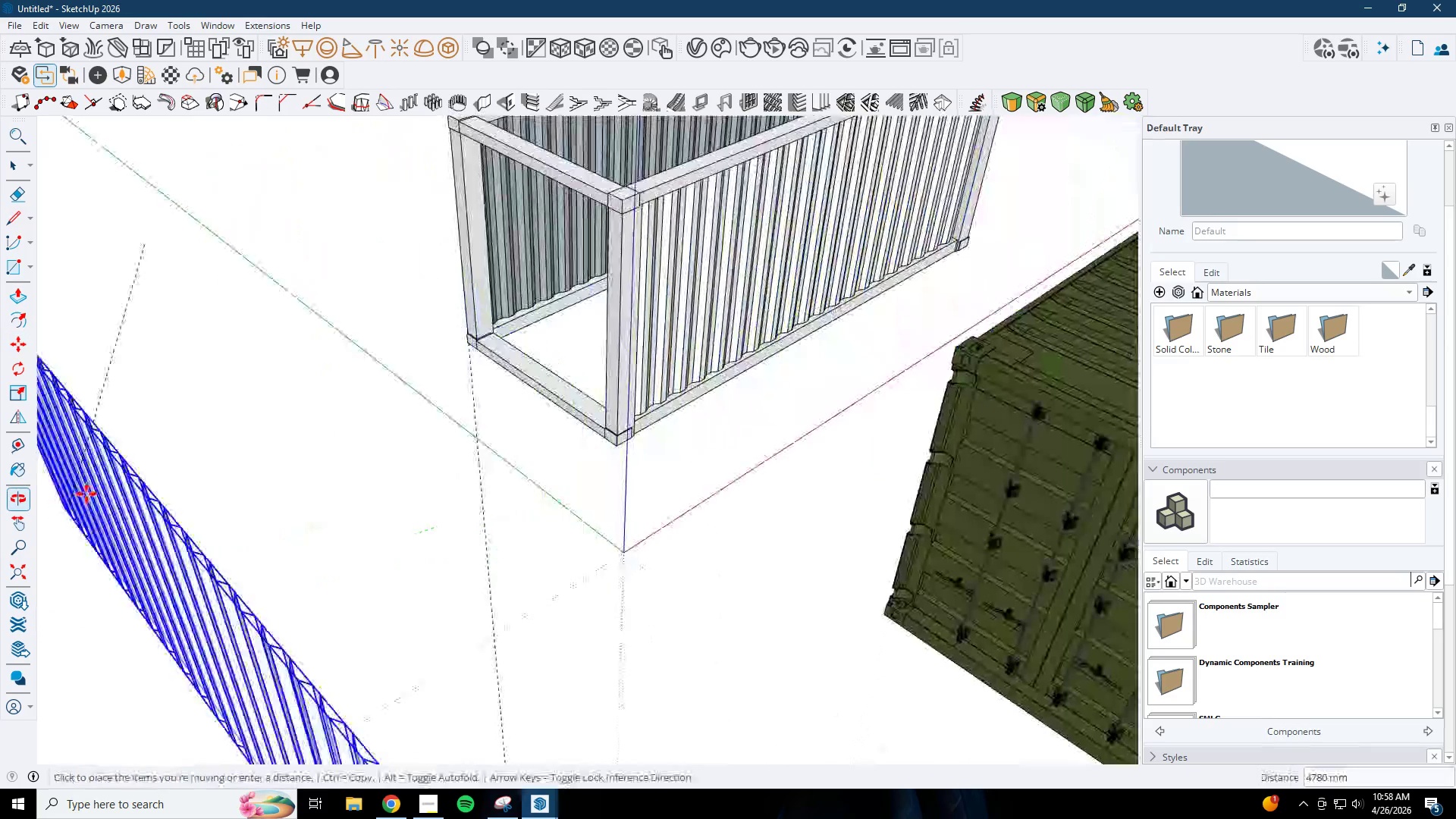 
scroll: coordinate [477, 353], scroll_direction: up, amount: 17.0
 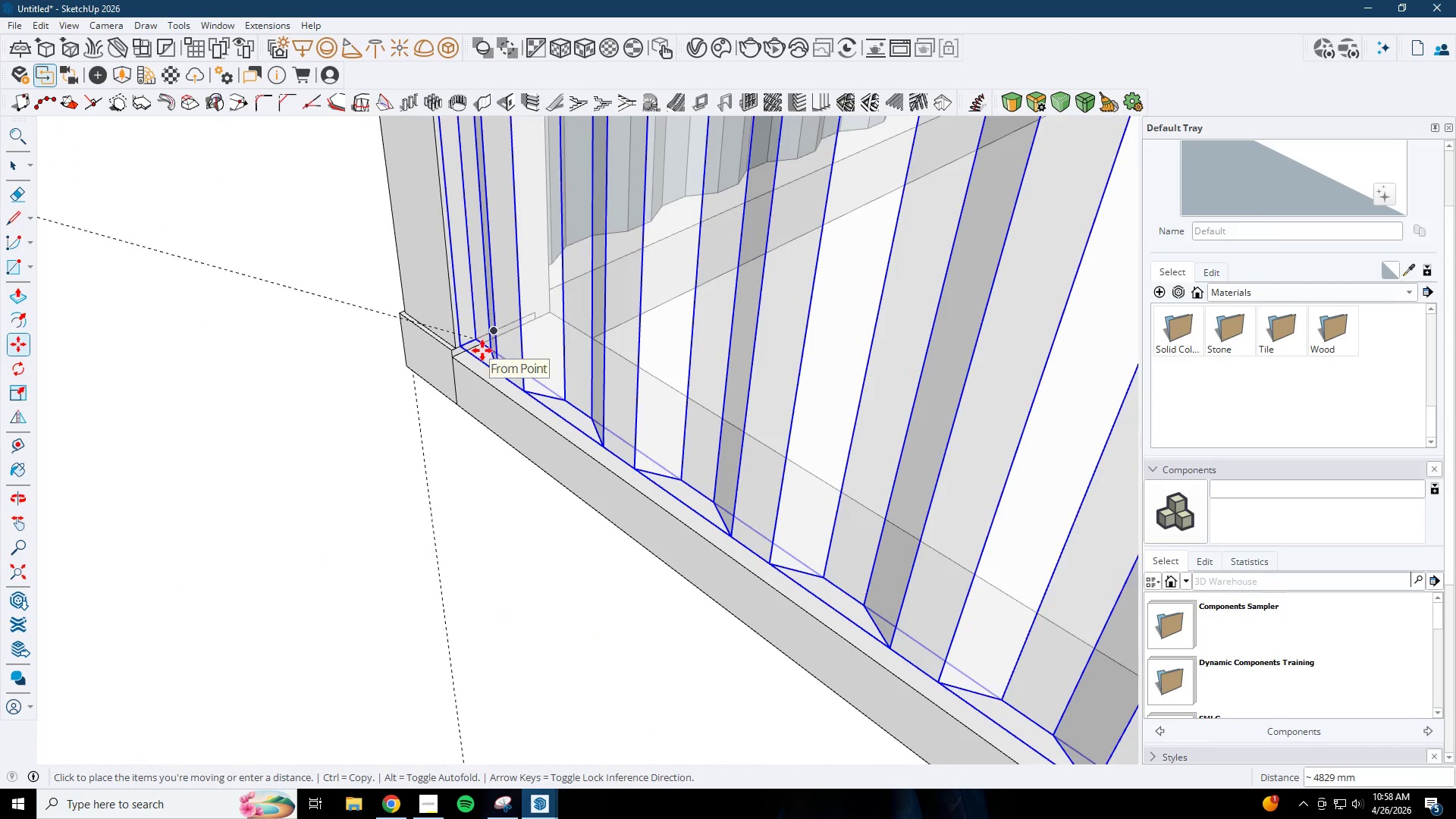 
left_click([482, 350])
 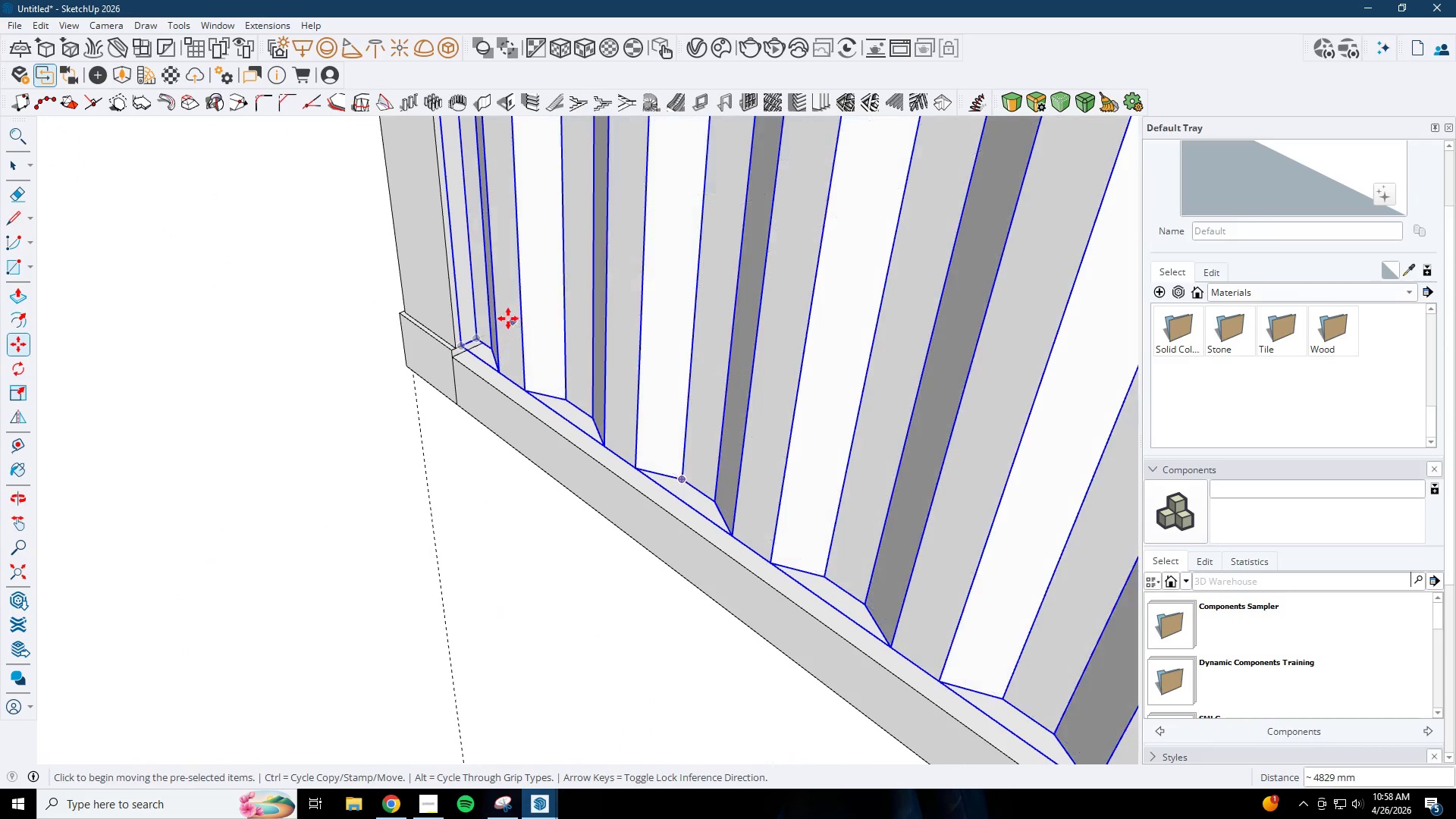 
left_click([481, 345])
 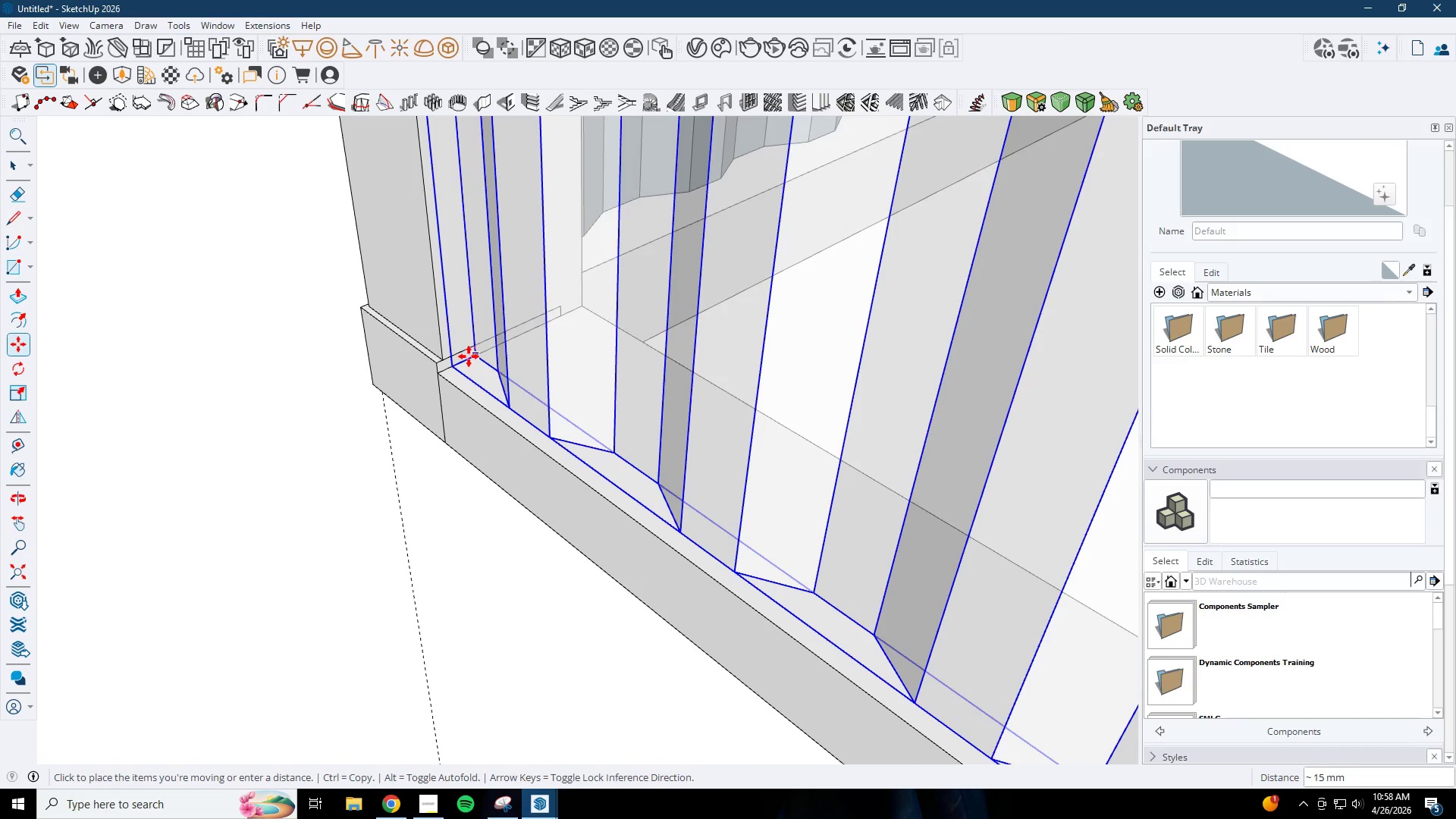 
scroll: coordinate [483, 343], scroll_direction: up, amount: 4.0
 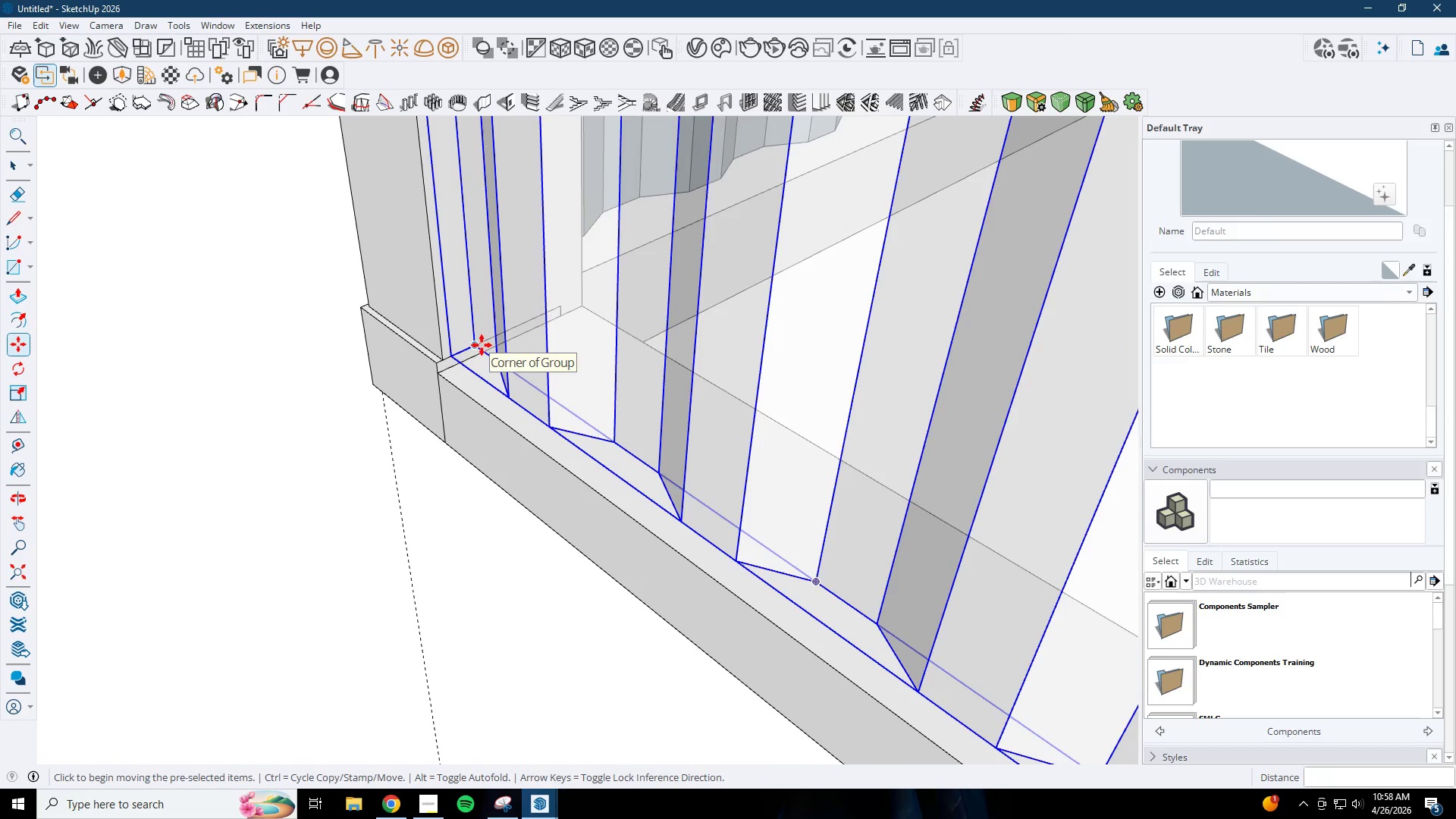 
left_click([469, 356])
 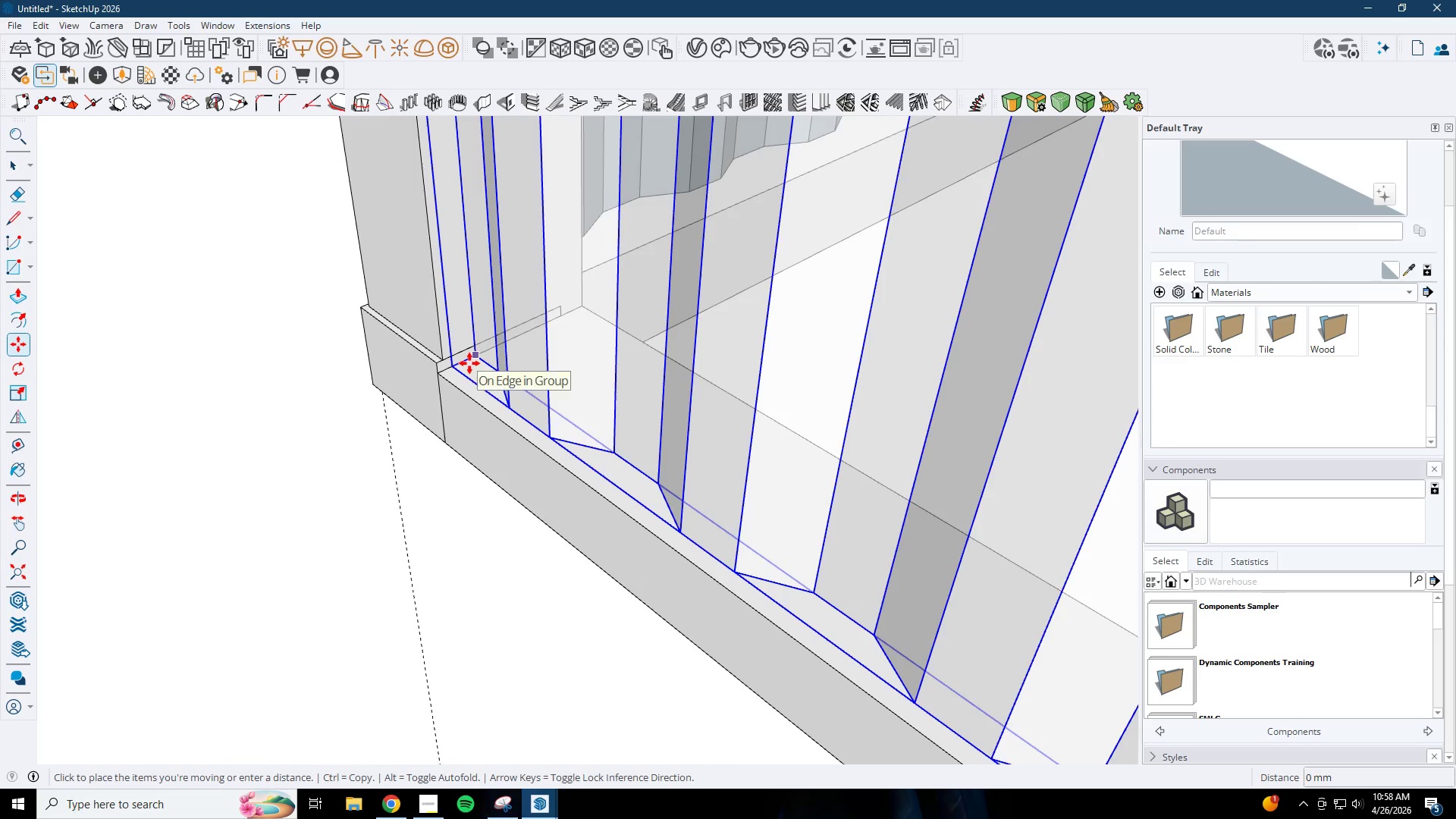 
left_click([469, 363])
 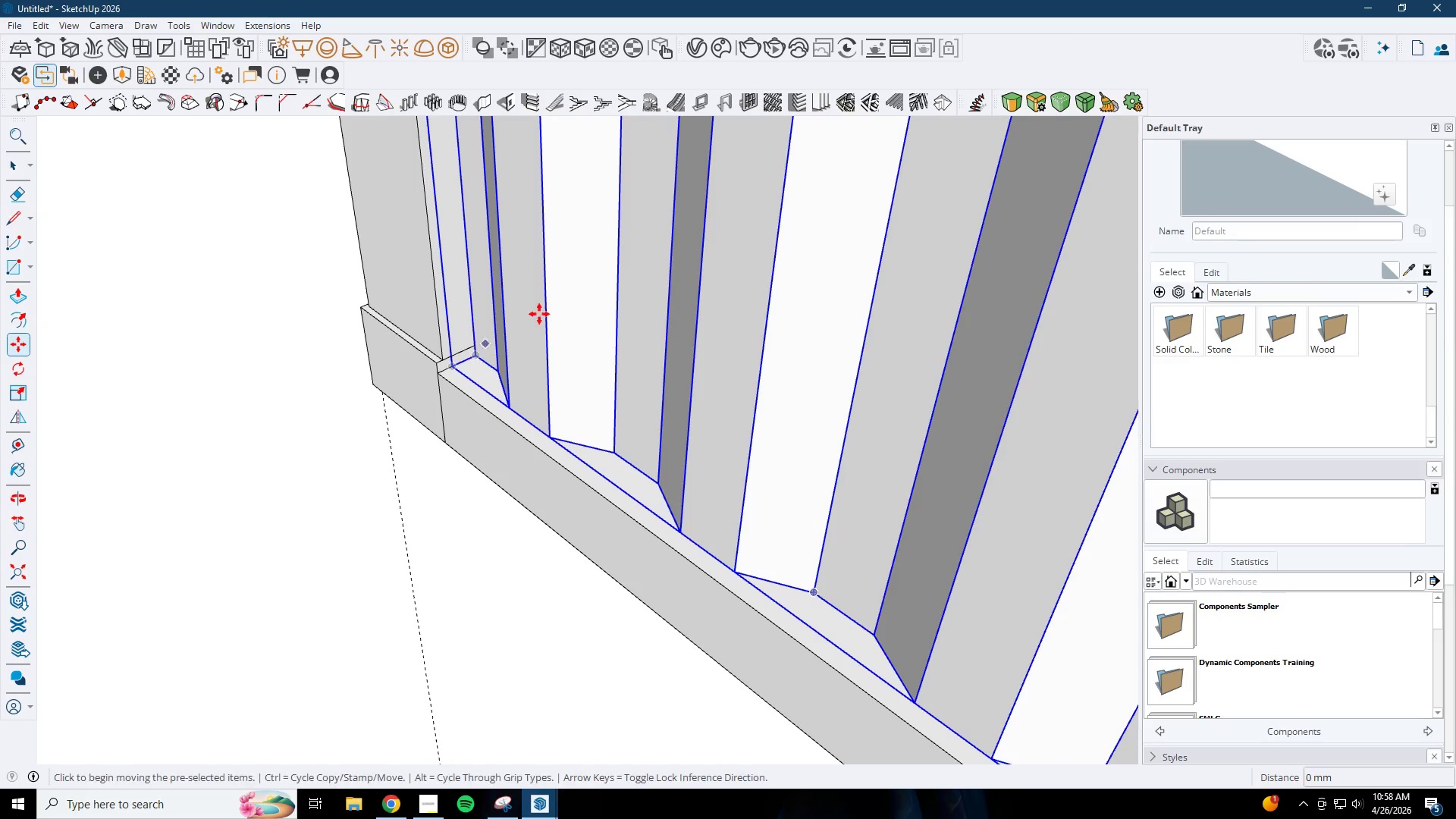 
key(Escape)
 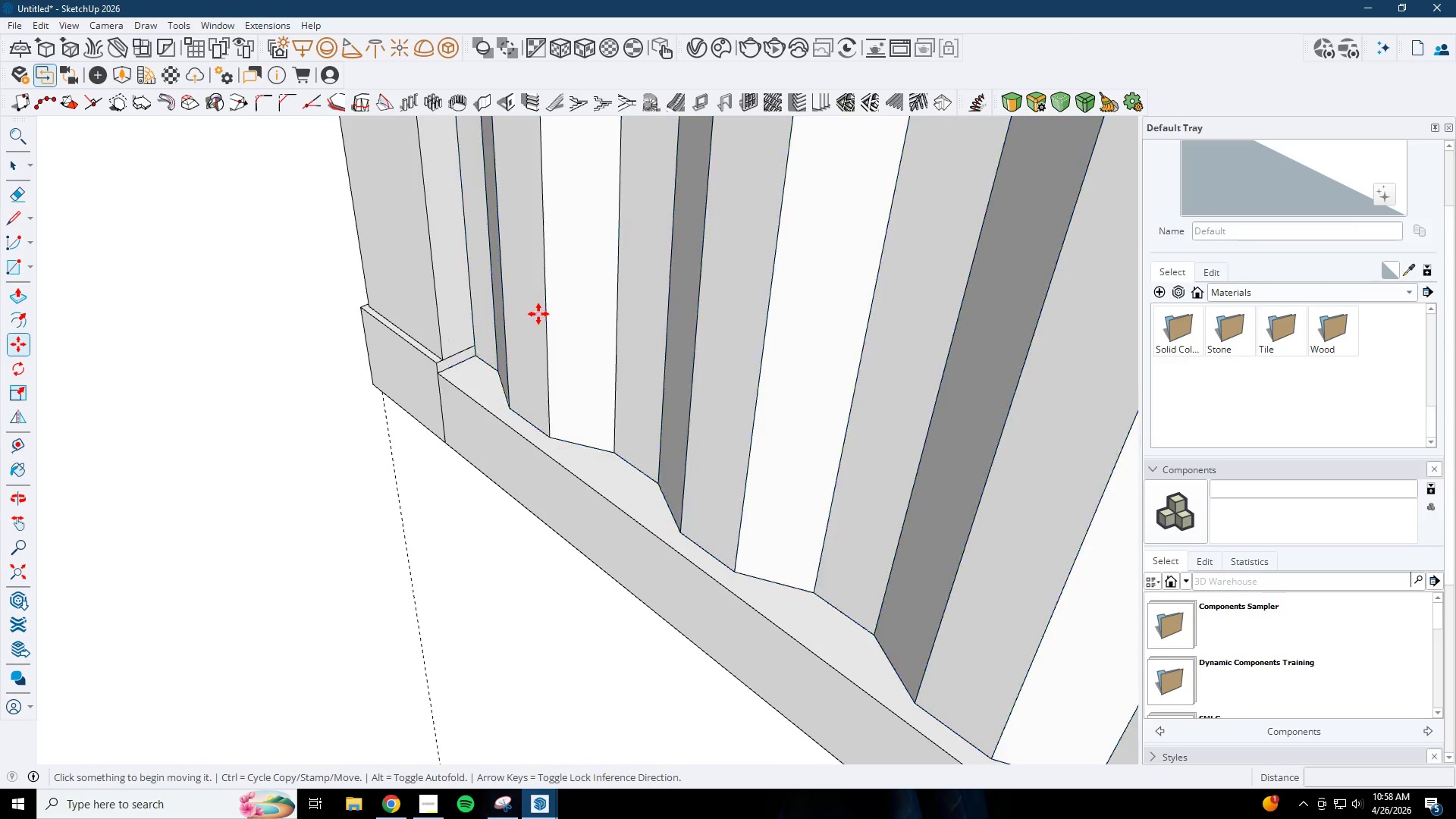 
scroll: coordinate [509, 348], scroll_direction: down, amount: 23.0
 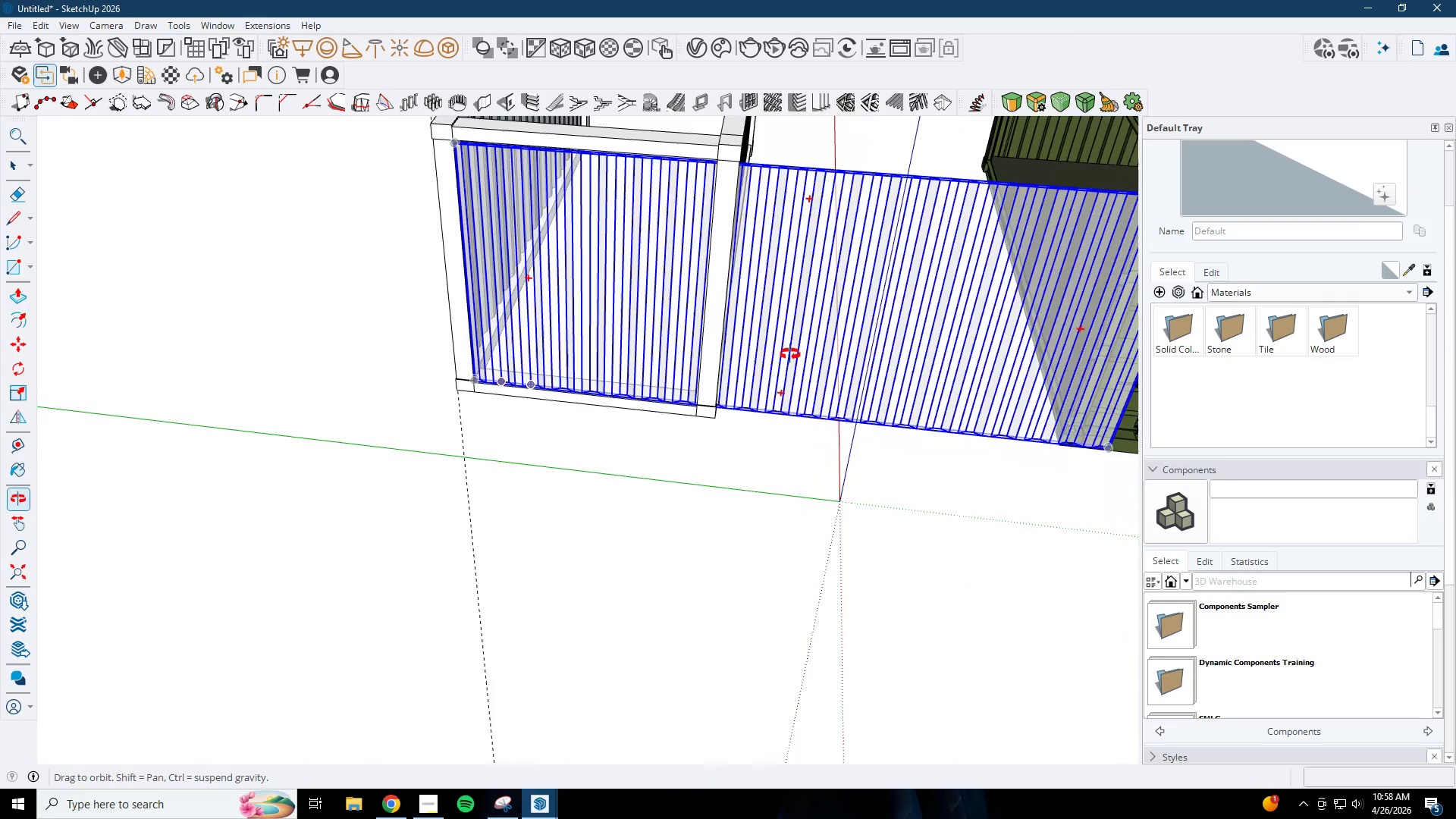 
key(Space)
 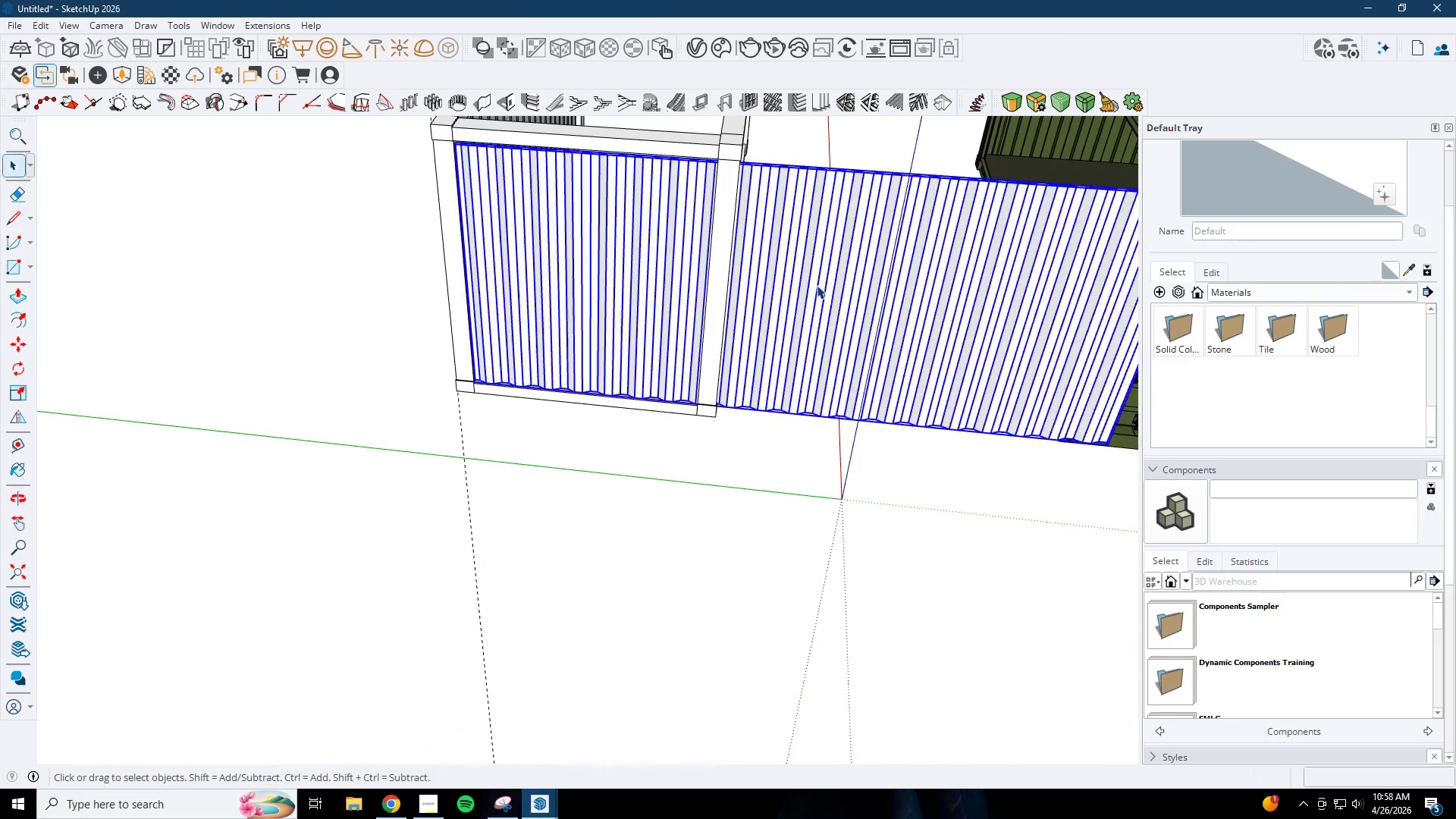 
double_click([817, 285])
 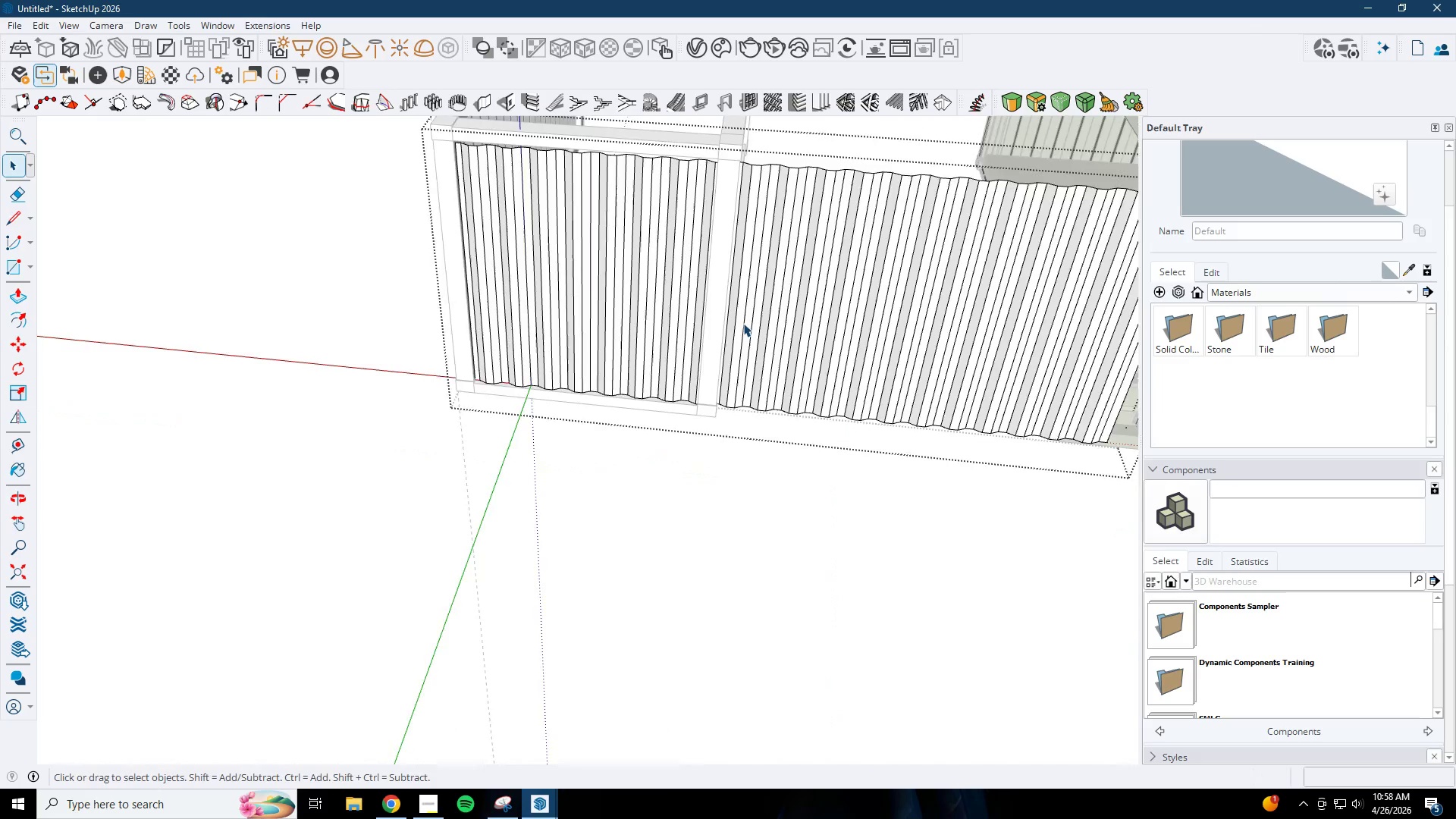 
scroll: coordinate [723, 353], scroll_direction: down, amount: 3.0
 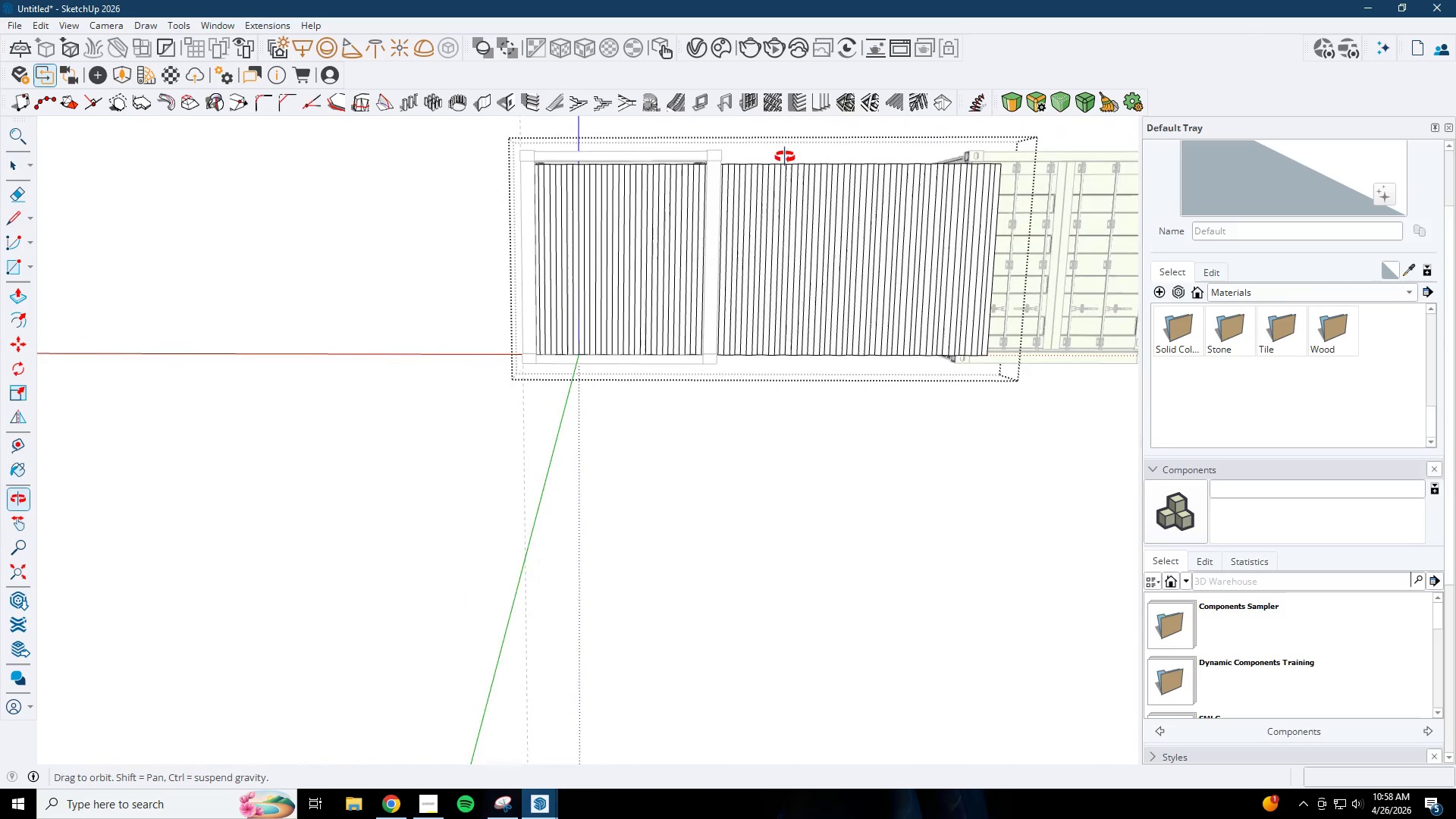 
left_click_drag(start_coordinate=[911, 146], to_coordinate=[724, 410])
 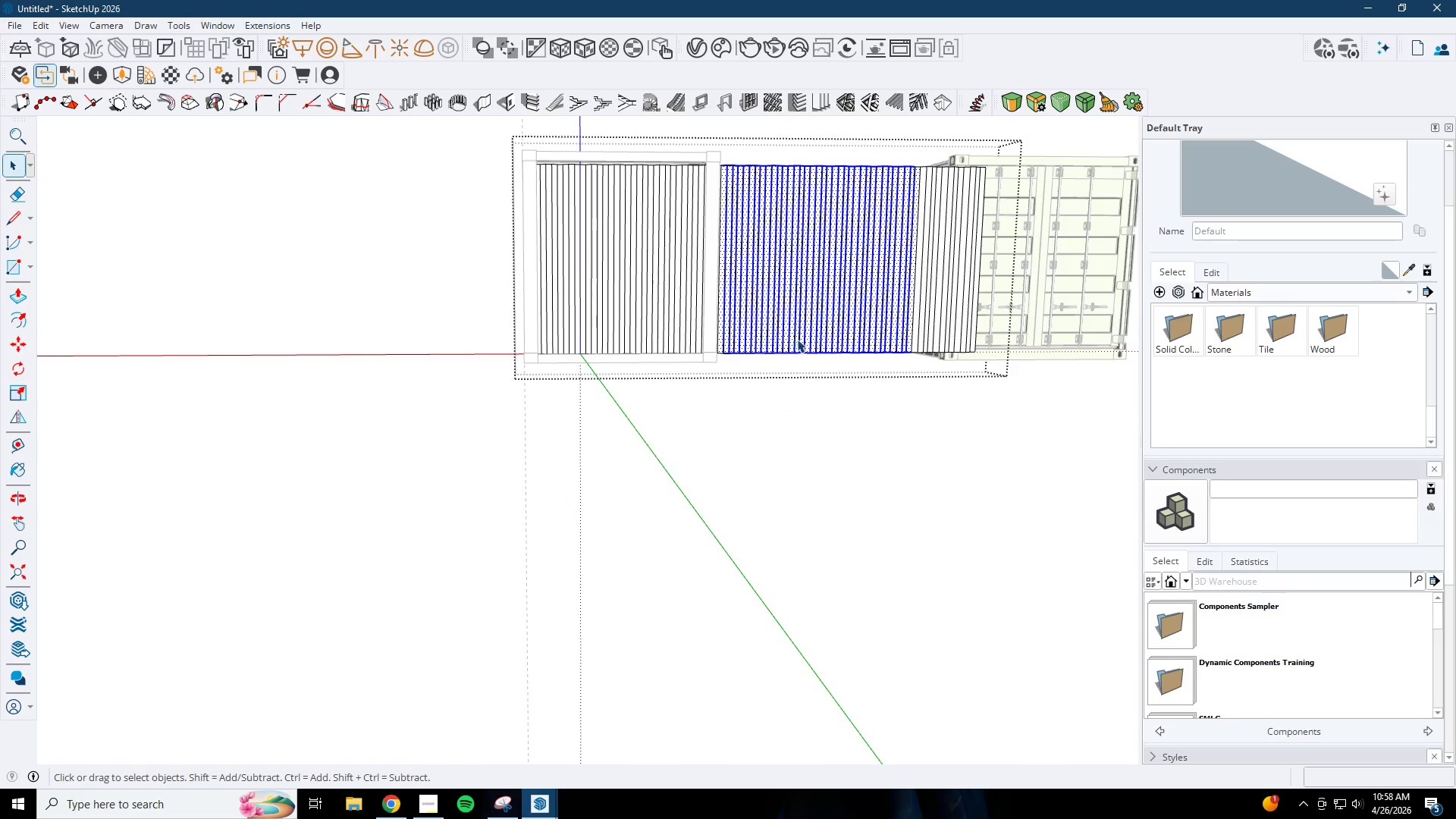 
key(Delete)
 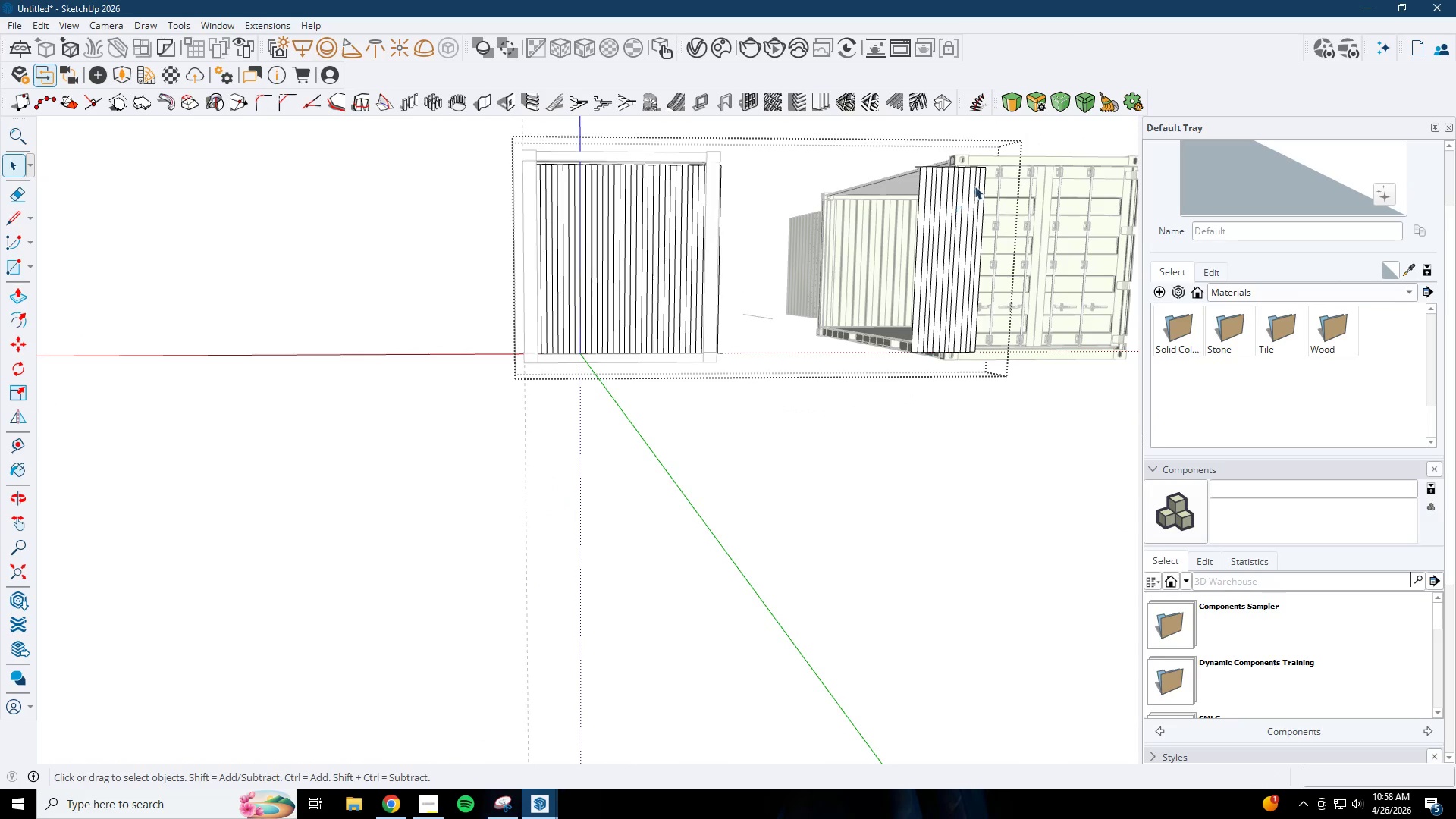 
left_click_drag(start_coordinate=[1014, 154], to_coordinate=[802, 436])
 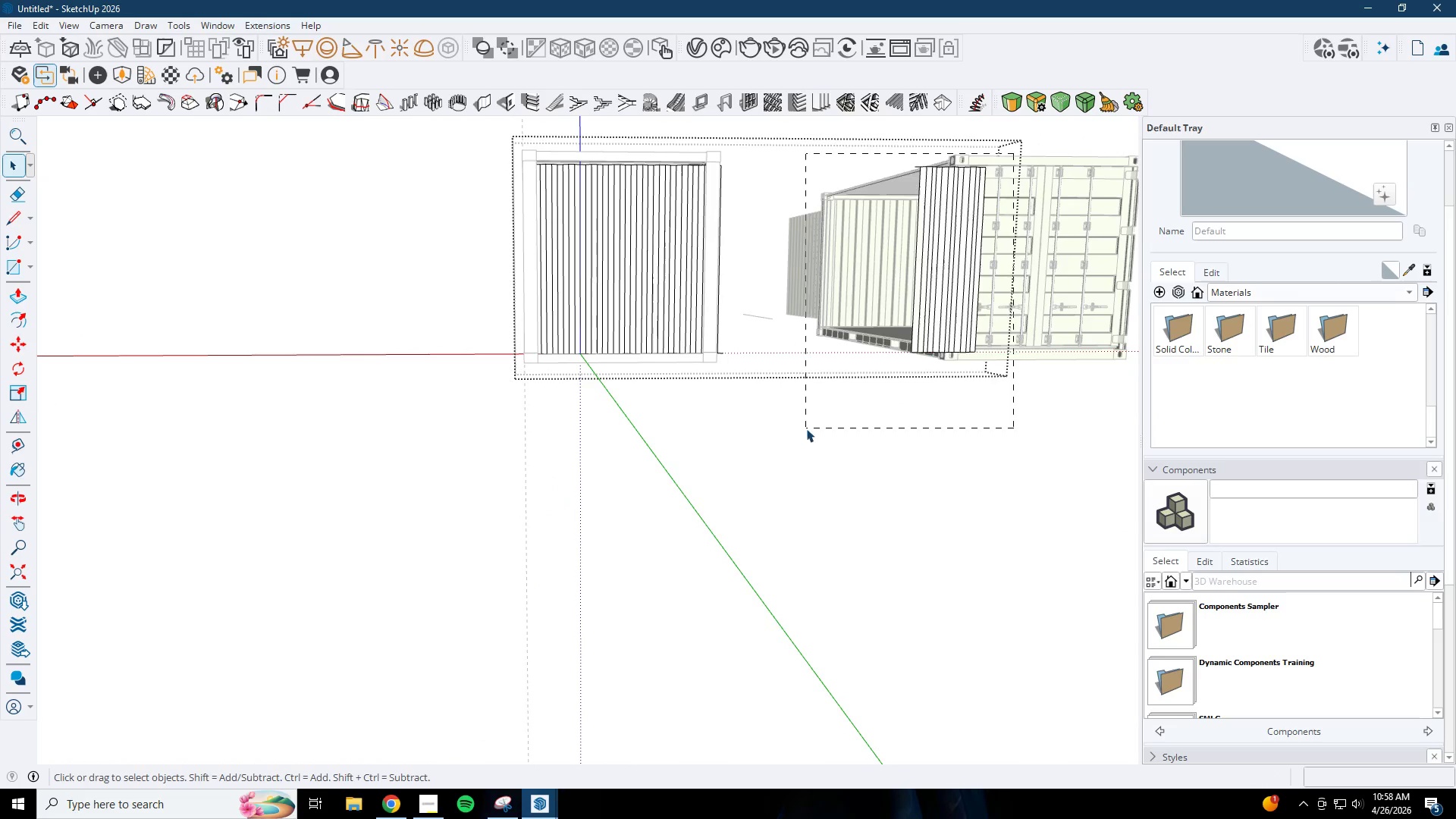 
key(Delete)
 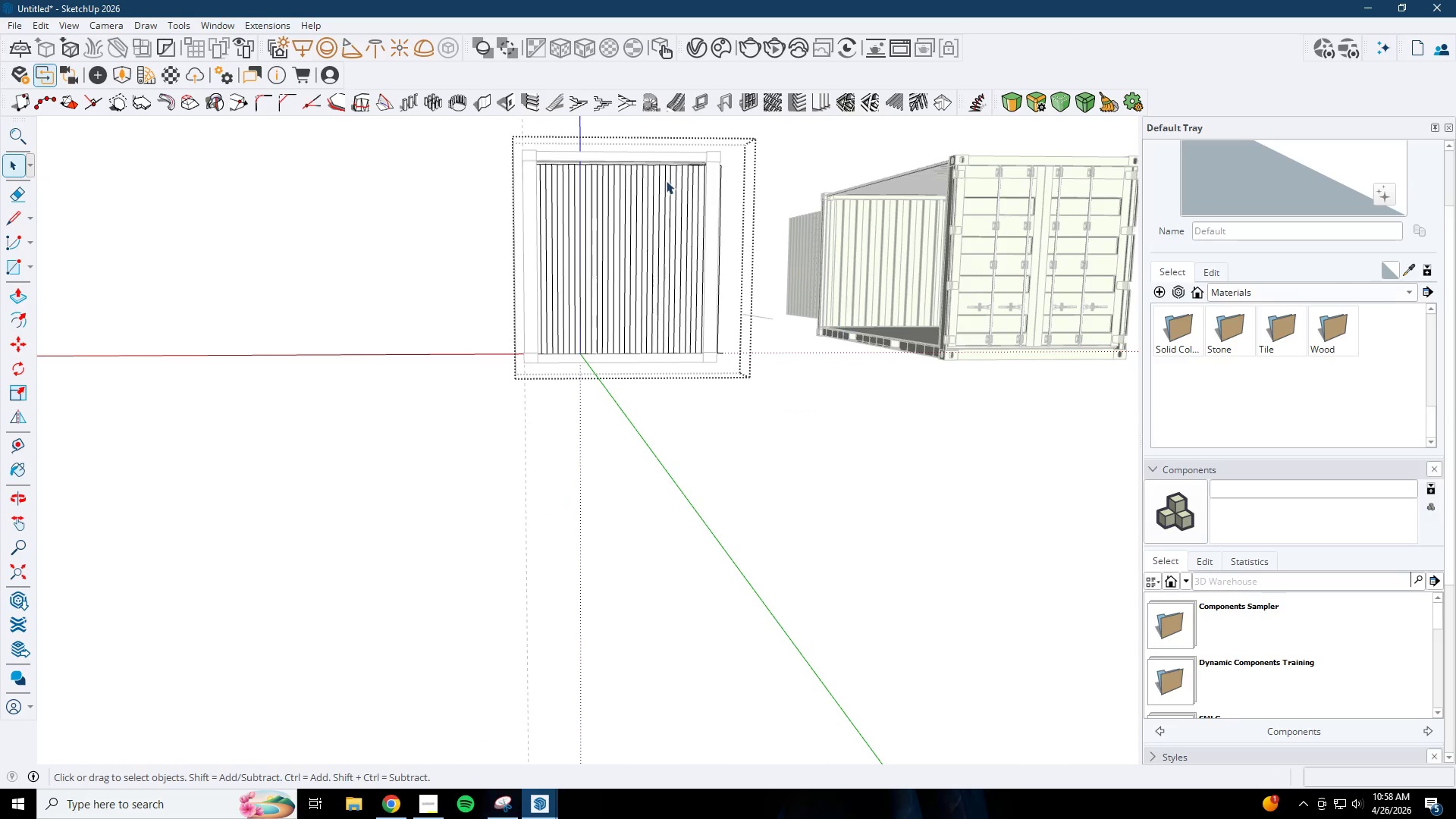 
scroll: coordinate [682, 182], scroll_direction: up, amount: 15.0
 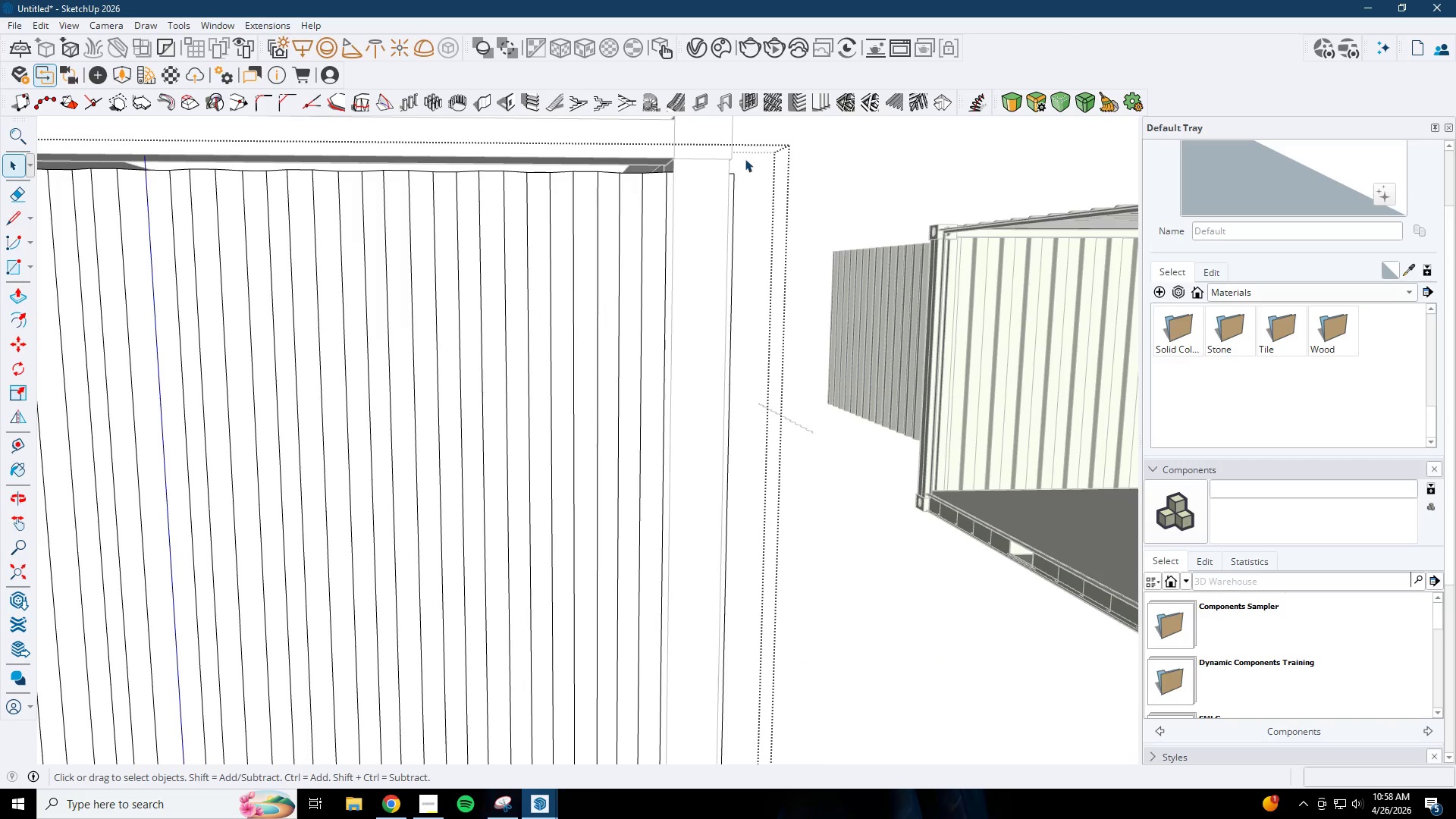 
left_click_drag(start_coordinate=[749, 158], to_coordinate=[723, 198])
 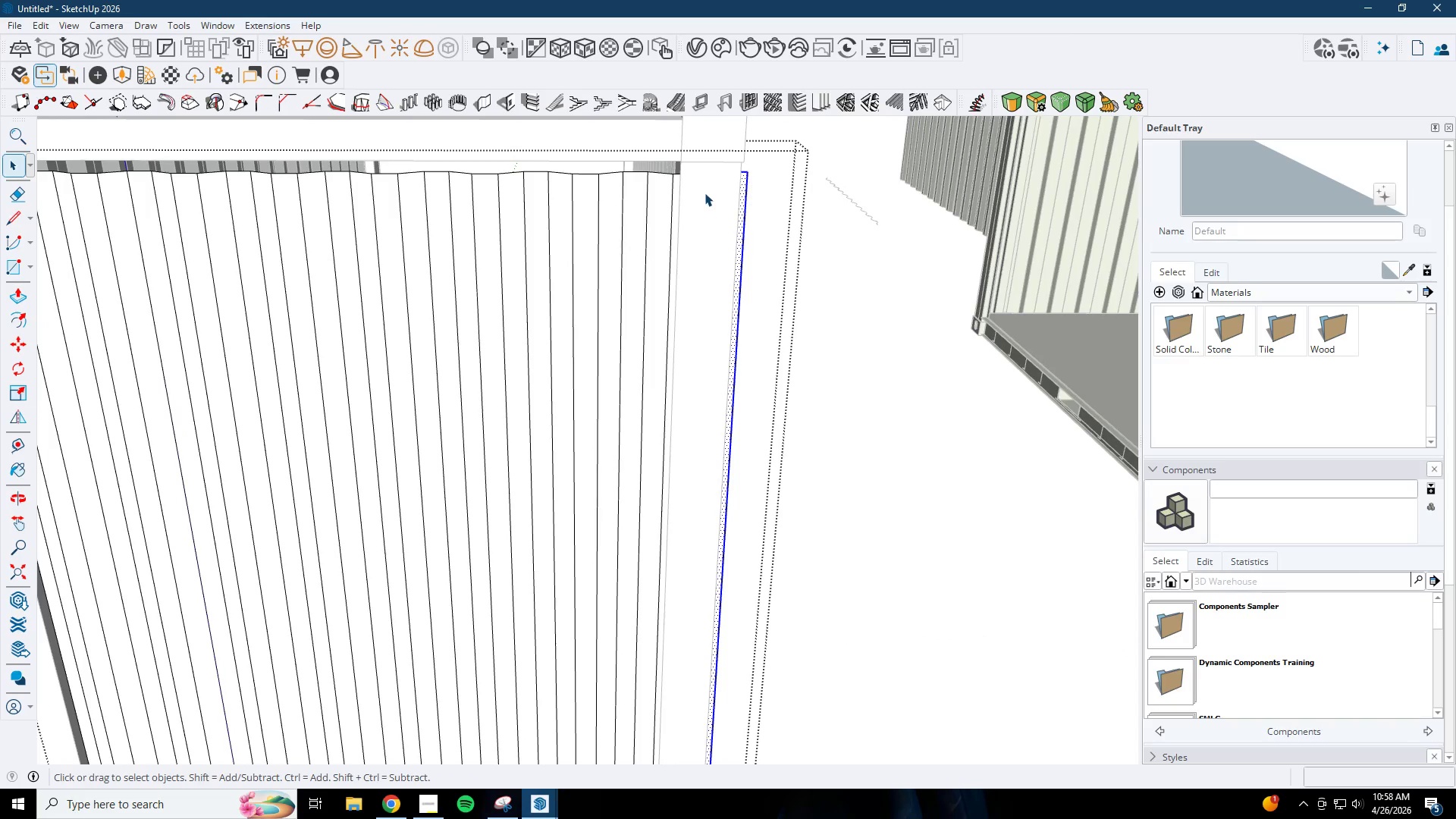 
key(E)
 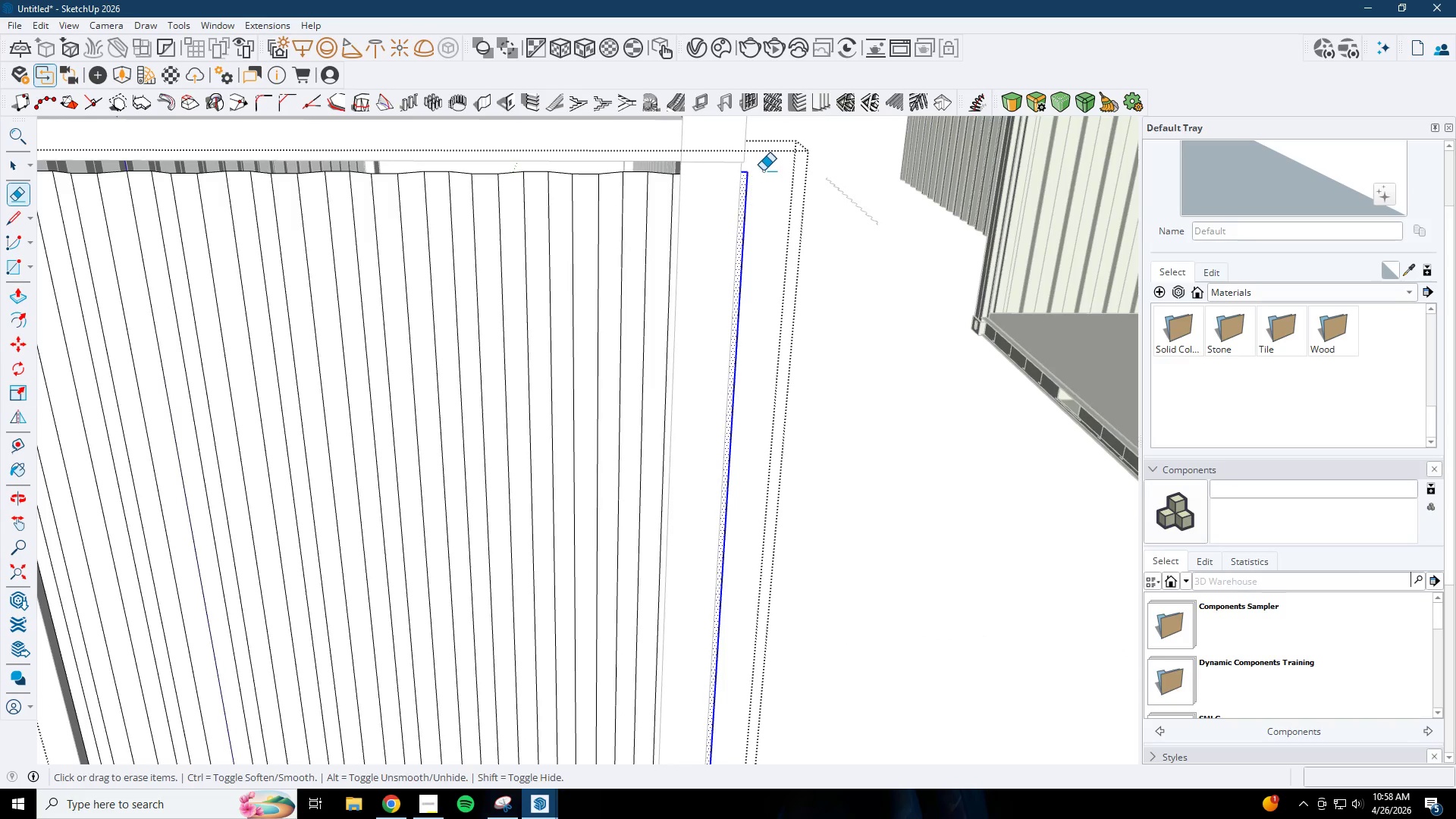 
left_click_drag(start_coordinate=[722, 174], to_coordinate=[701, 212])
 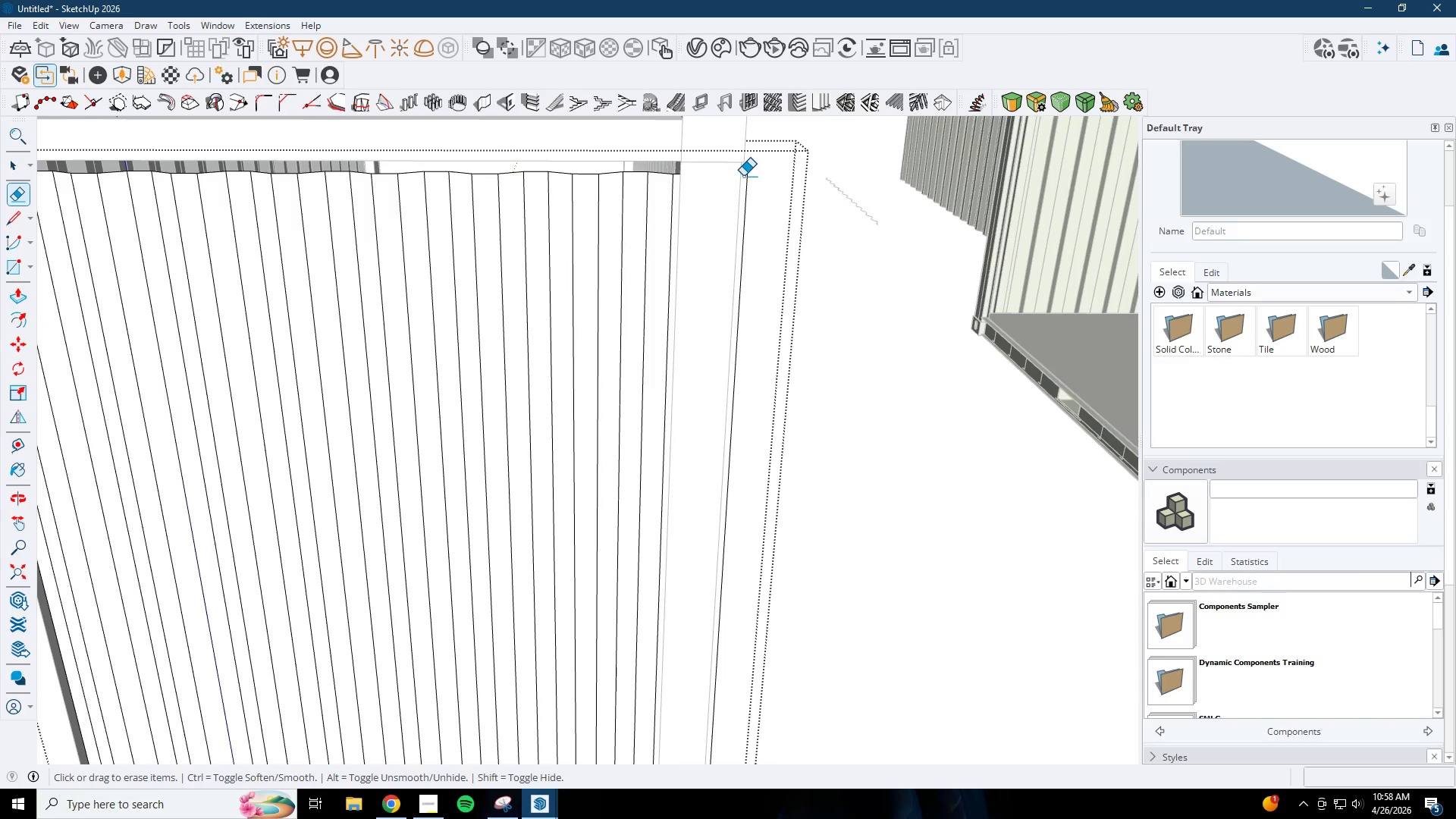 
scroll: coordinate [696, 209], scroll_direction: down, amount: 2.0
 